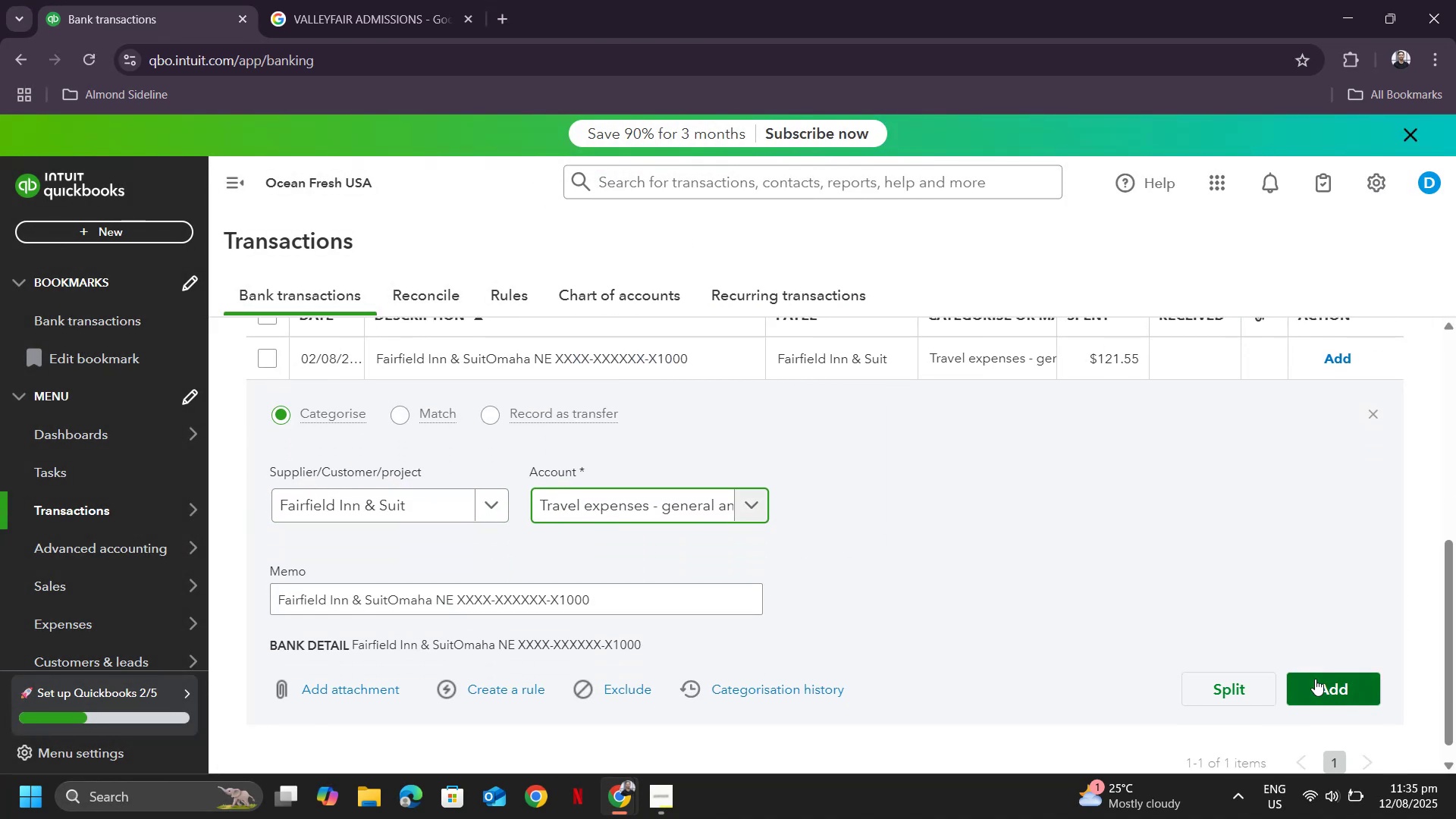 
left_click([1315, 679])
 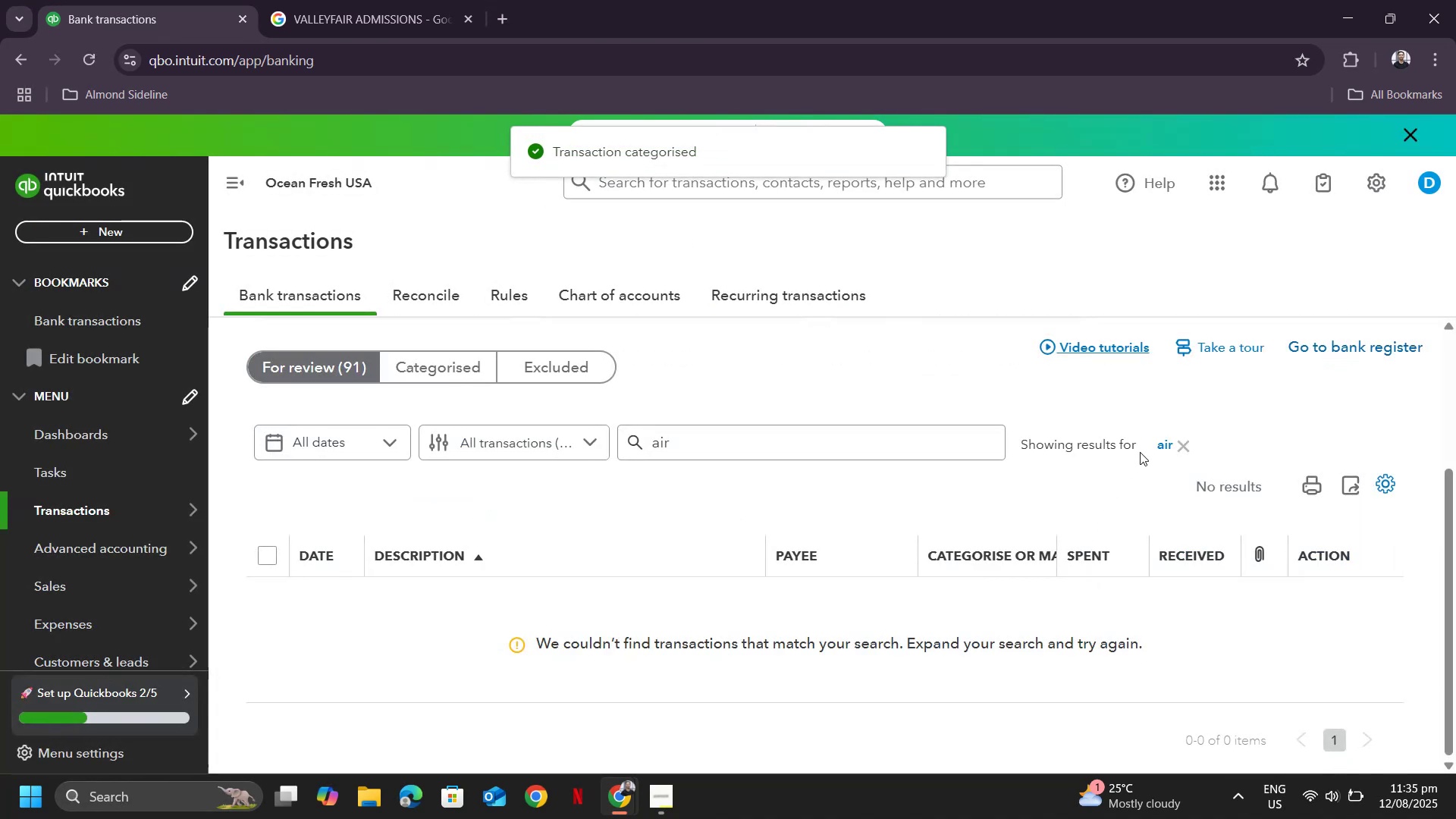 
left_click([1176, 446])
 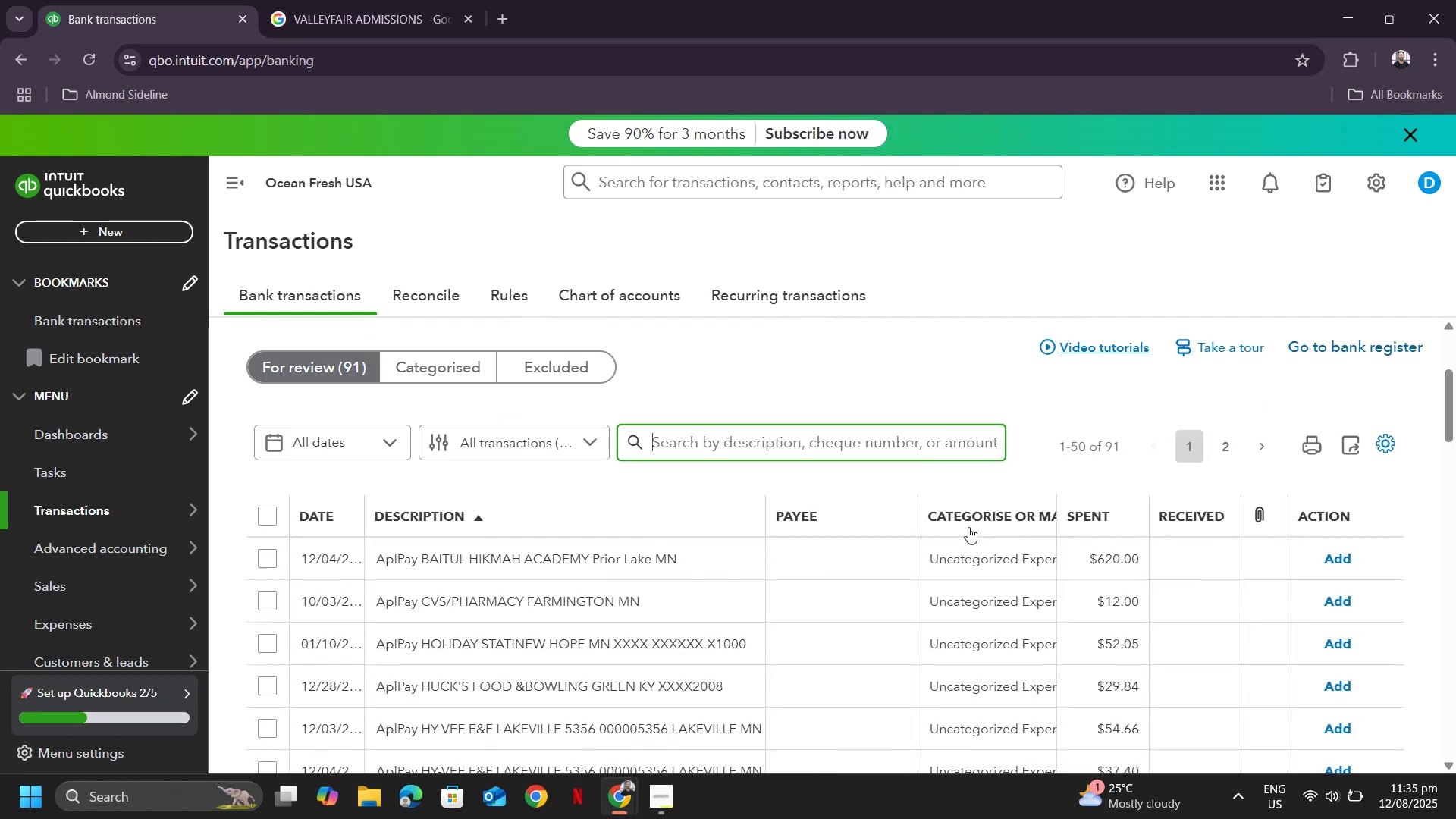 
scroll: coordinate [973, 517], scroll_direction: down, amount: 3.0
 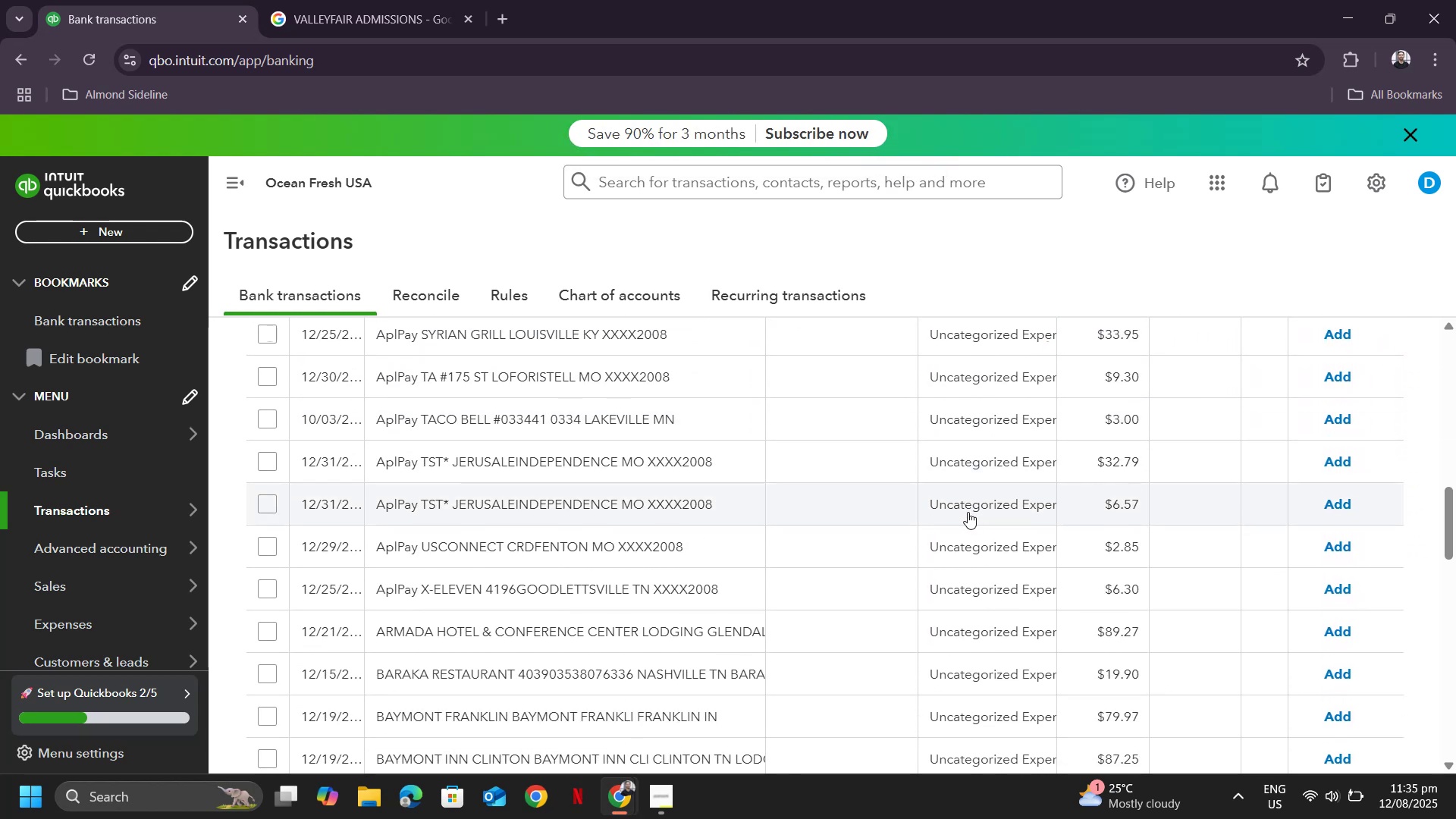 
scroll: coordinate [972, 510], scroll_direction: up, amount: 10.0
 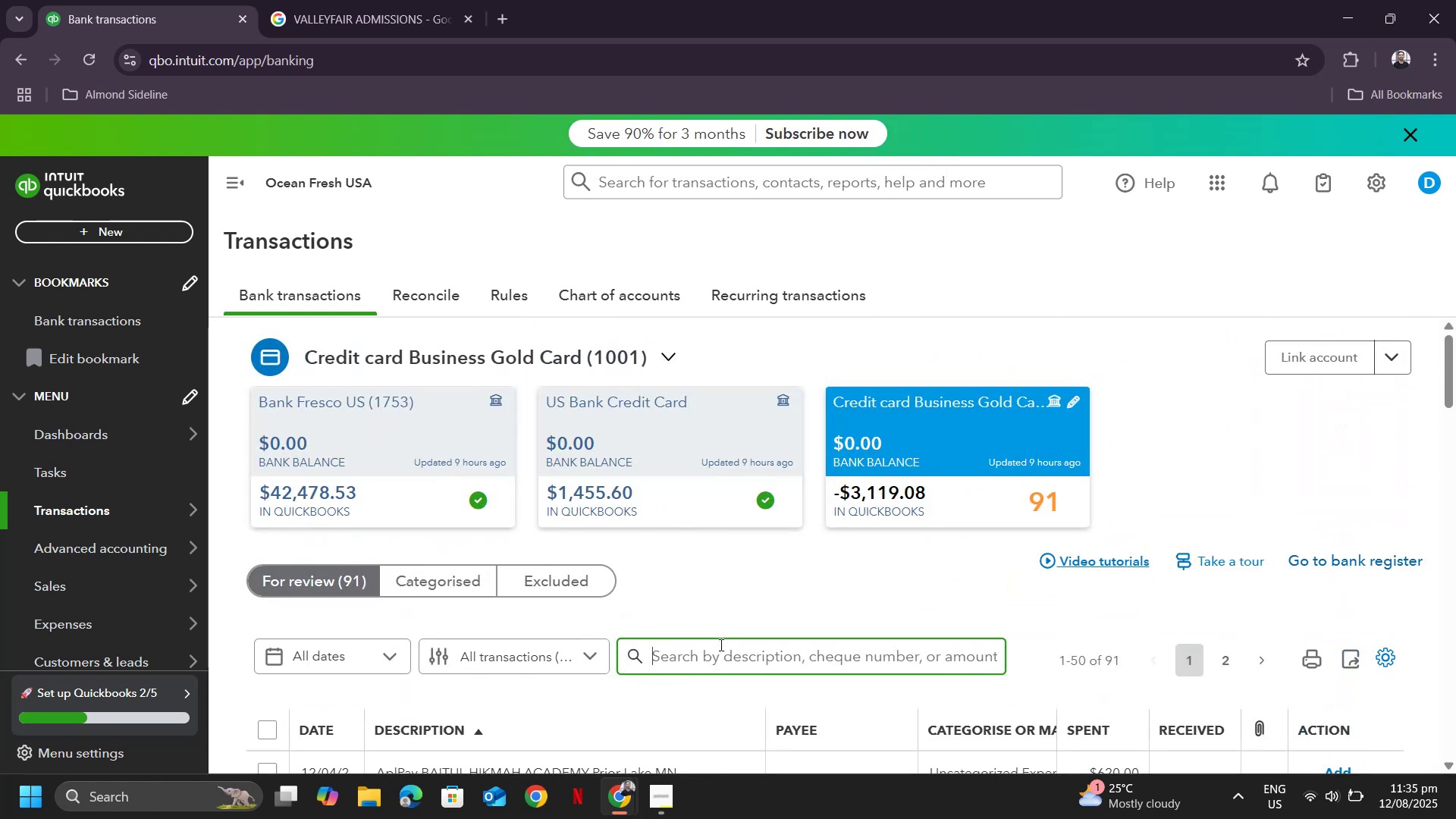 
left_click([721, 648])
 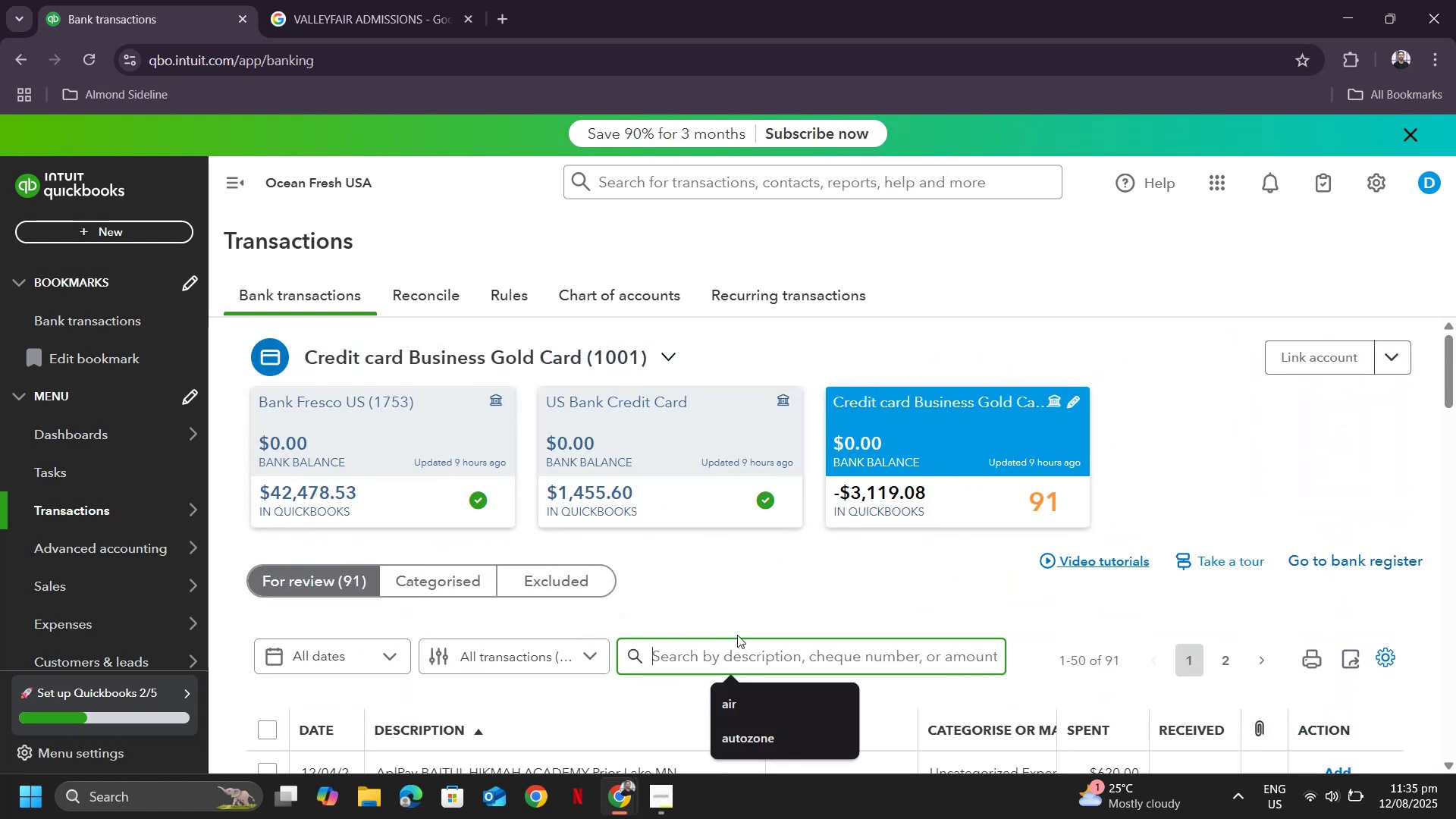 
type(tasc)
key(Backspace)
key(Backspace)
type(co)
 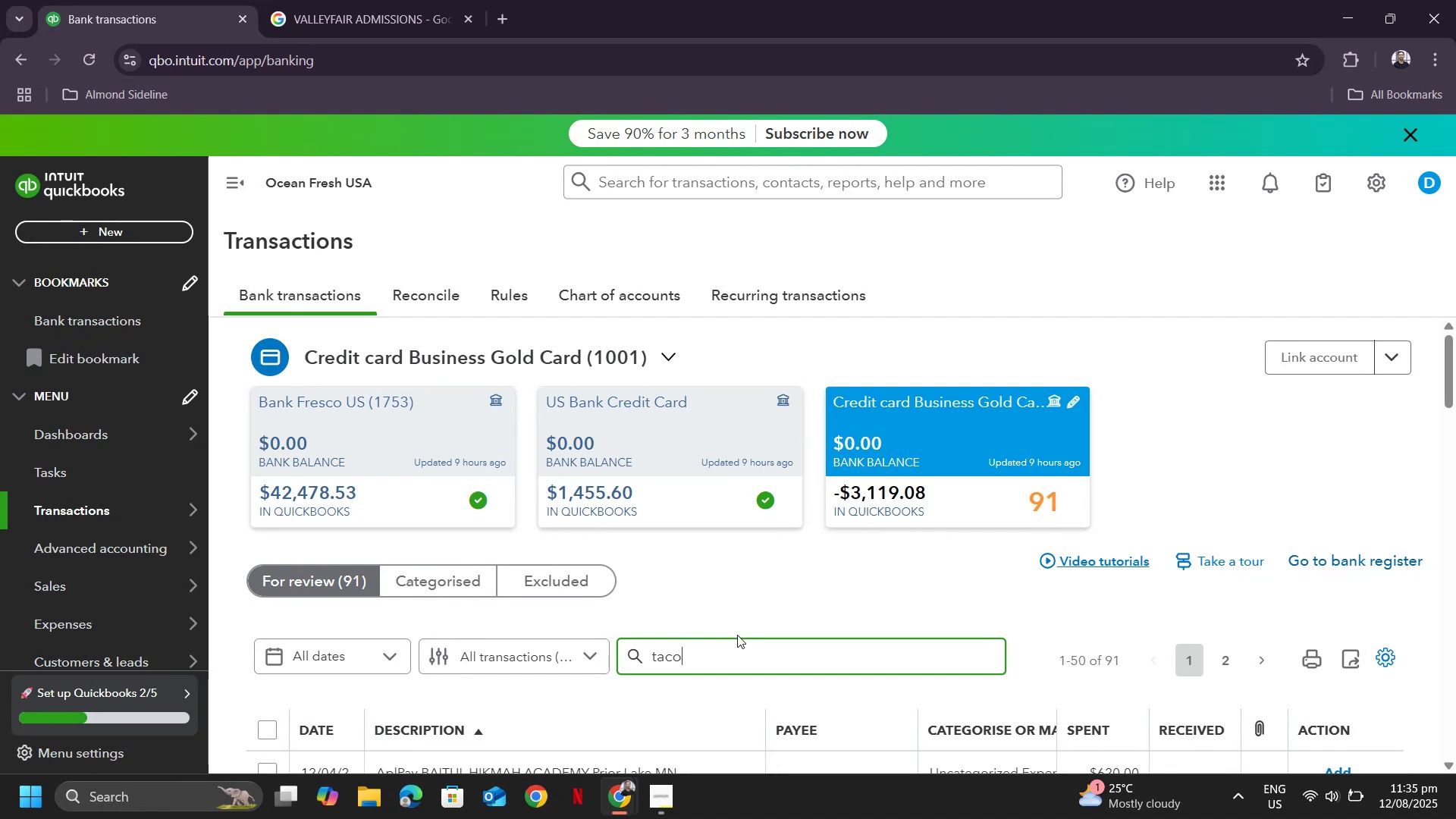 
key(Enter)
 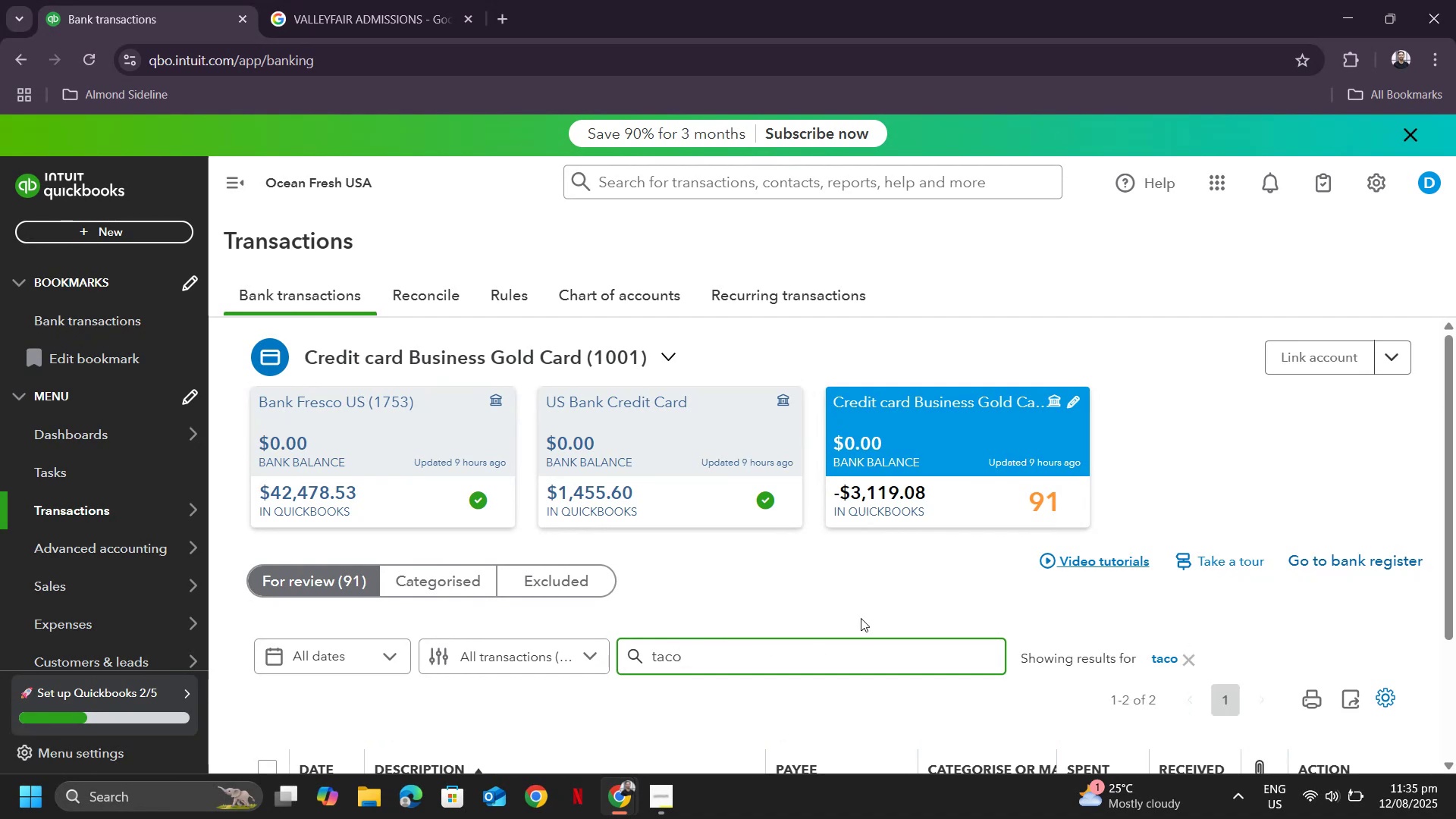 
scroll: coordinate [920, 554], scroll_direction: down, amount: 4.0
 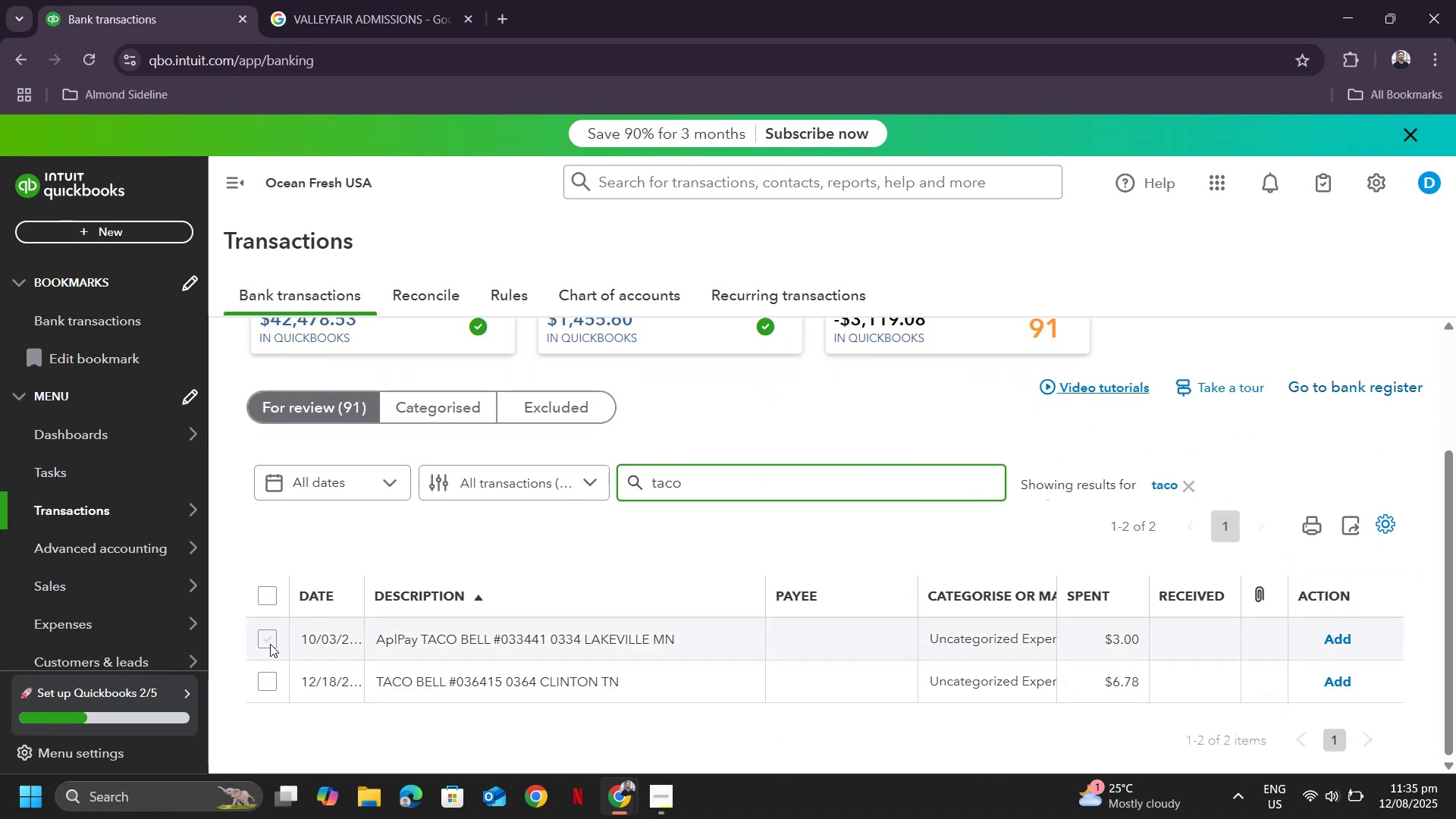 
double_click([281, 675])
 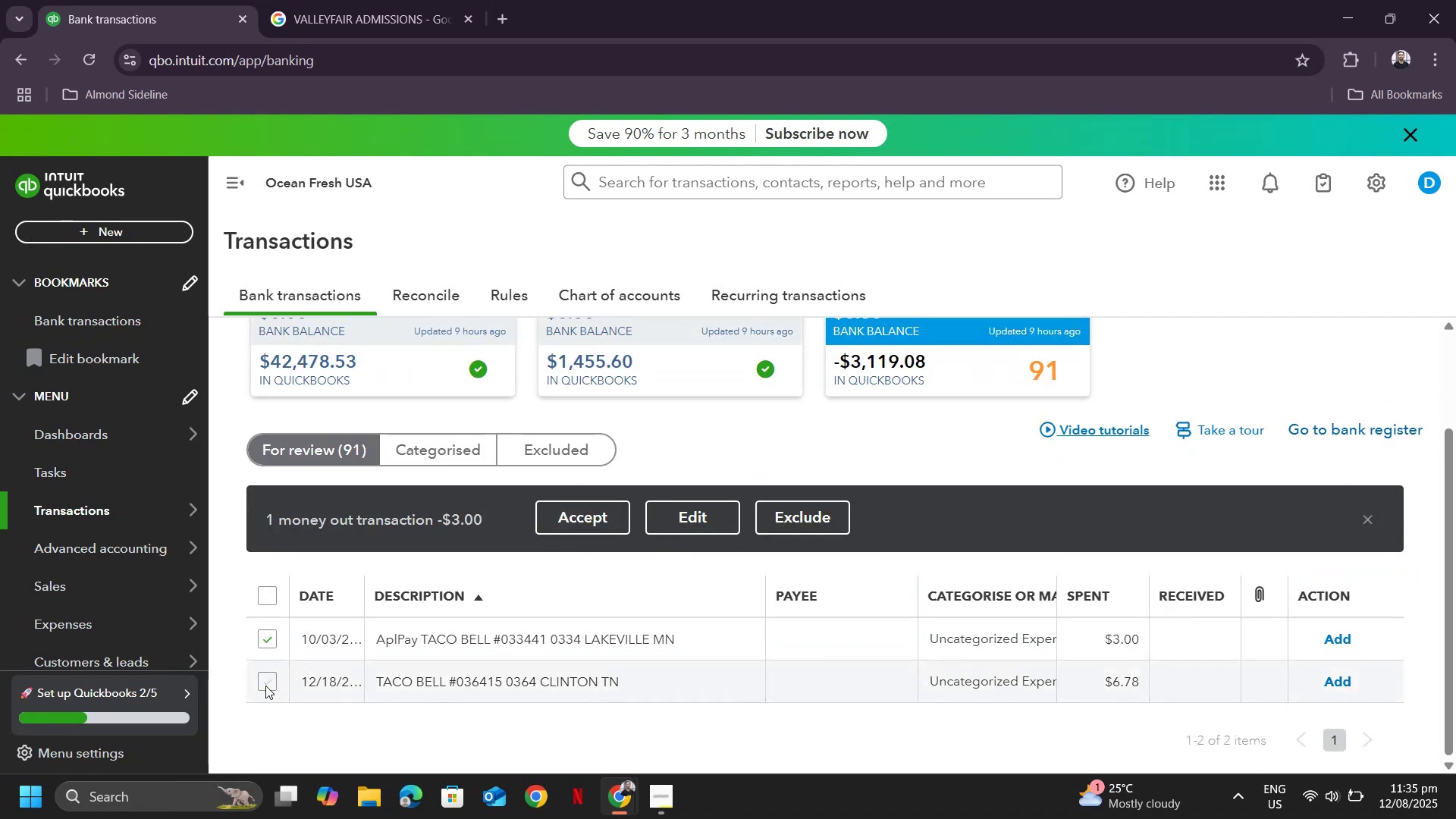 
triple_click([265, 686])
 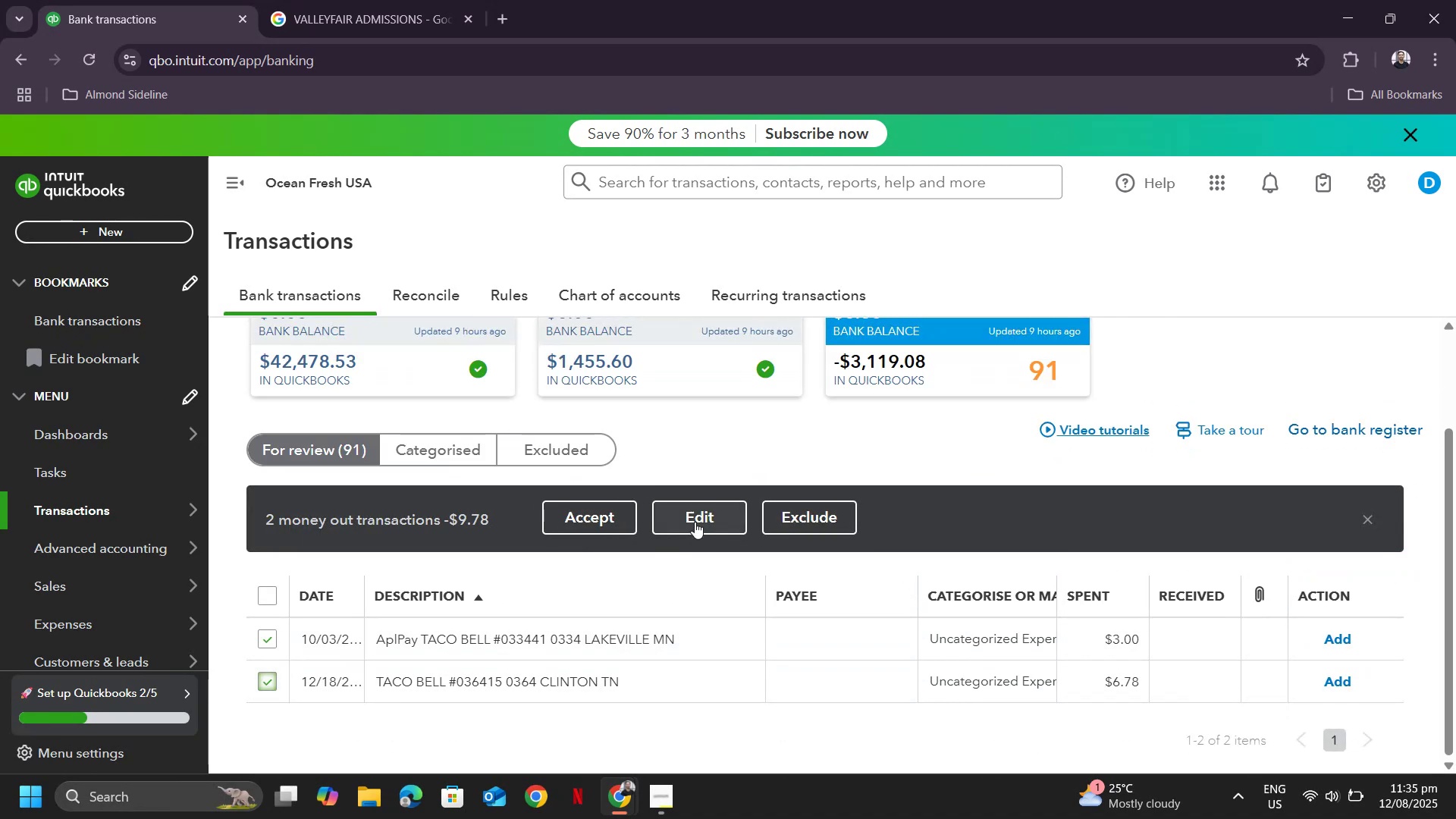 
left_click([692, 522])
 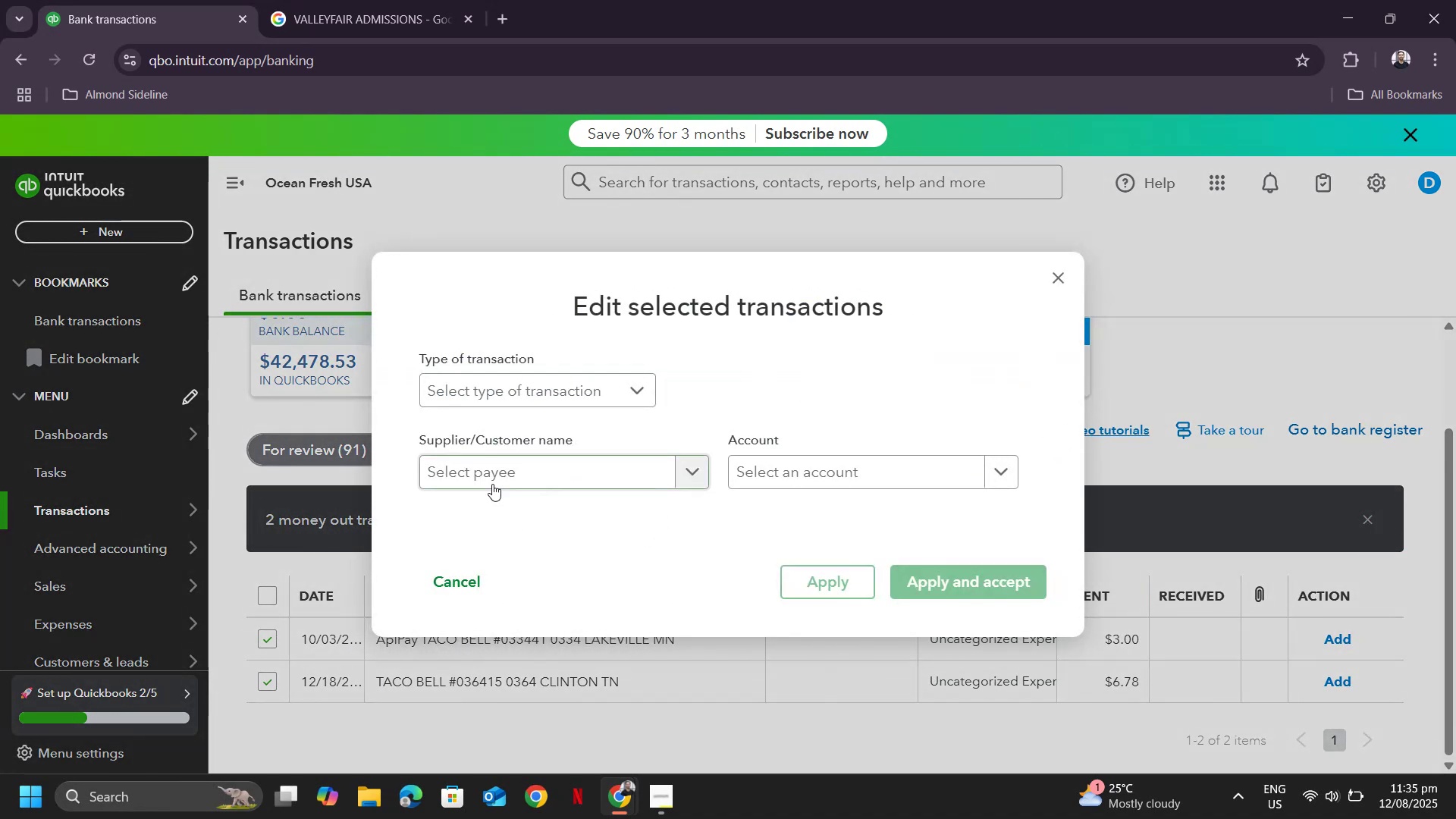 
left_click([493, 479])
 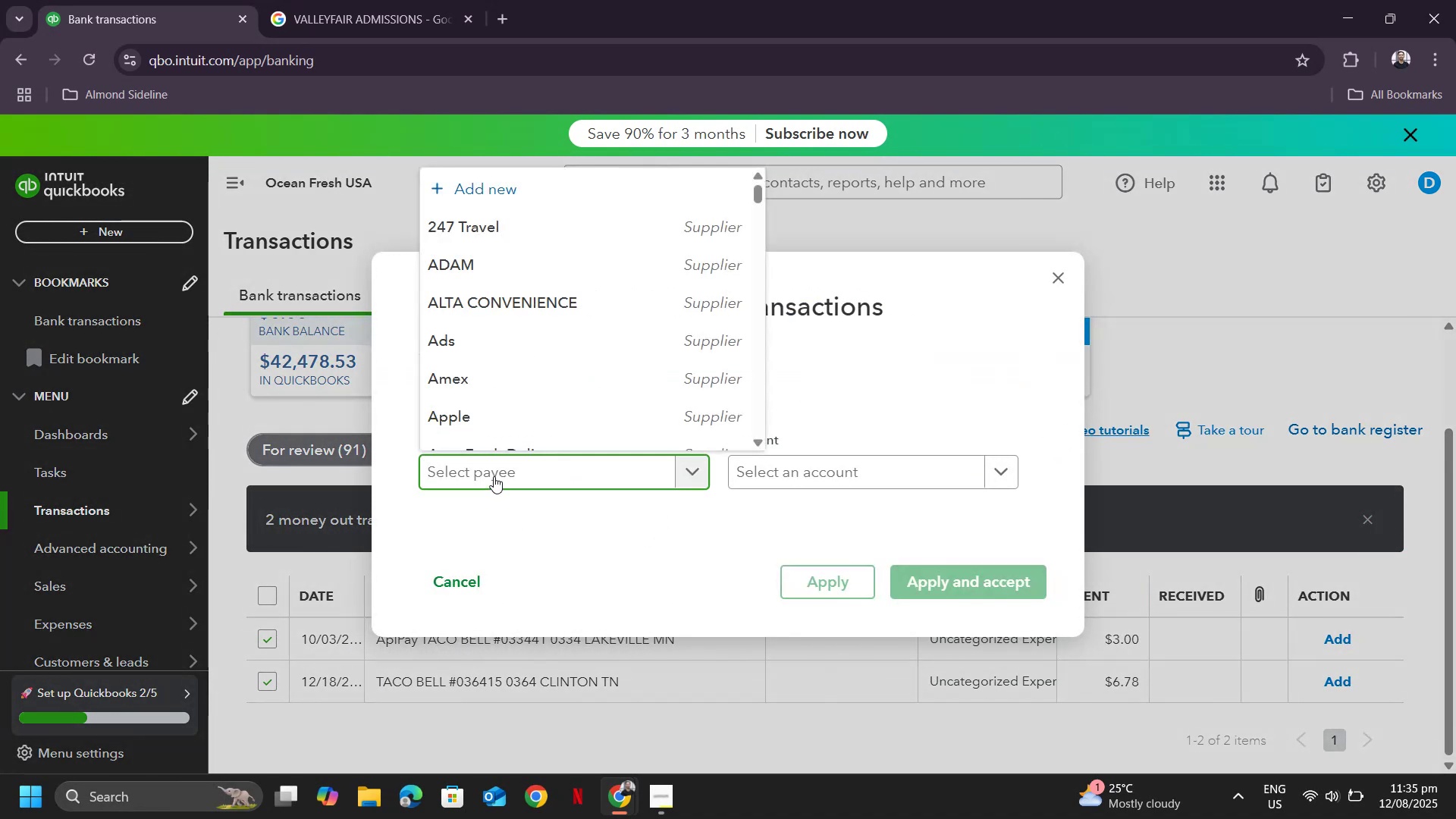 
type(Taco Bell)
 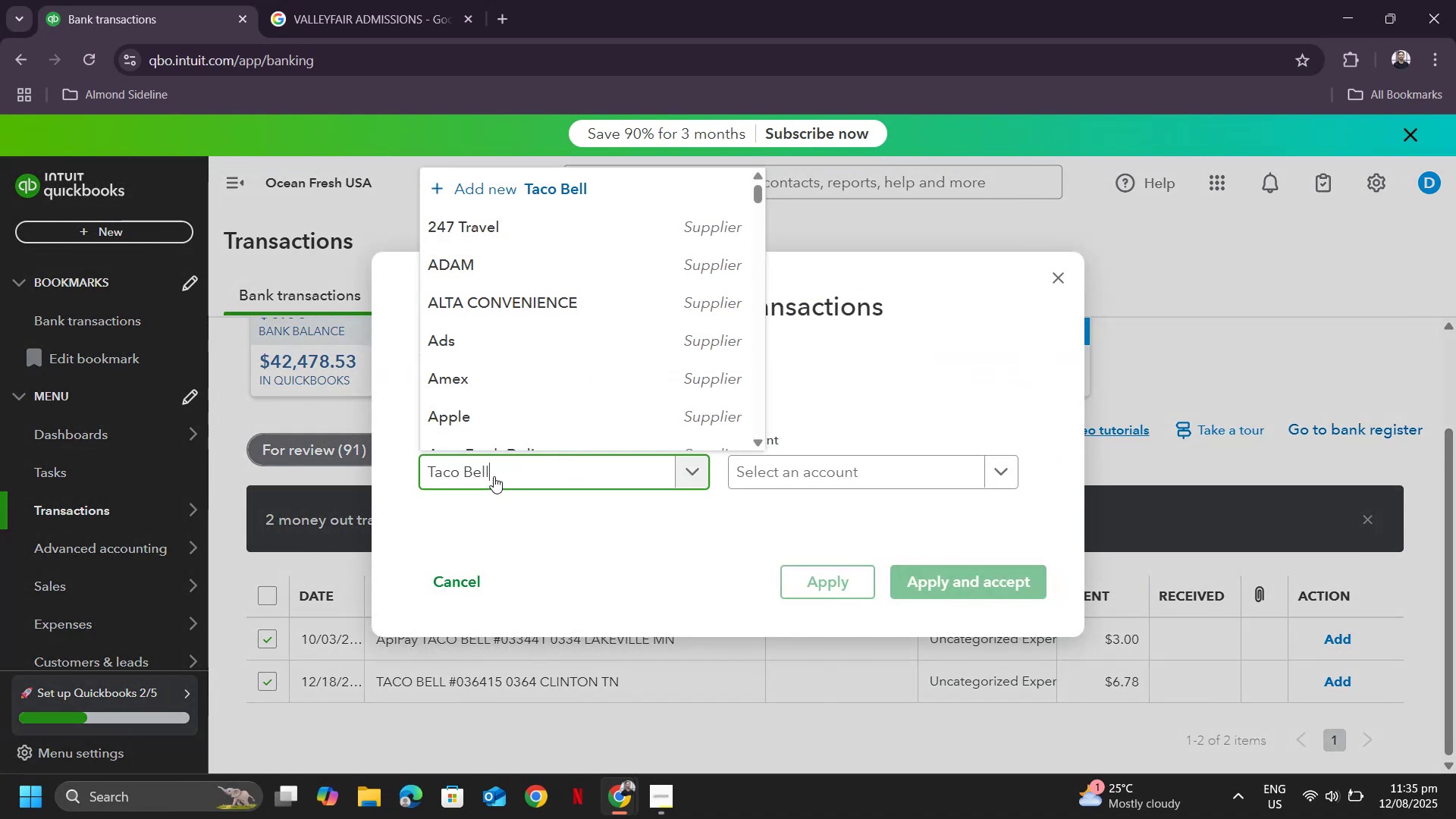 
left_click([548, 437])
 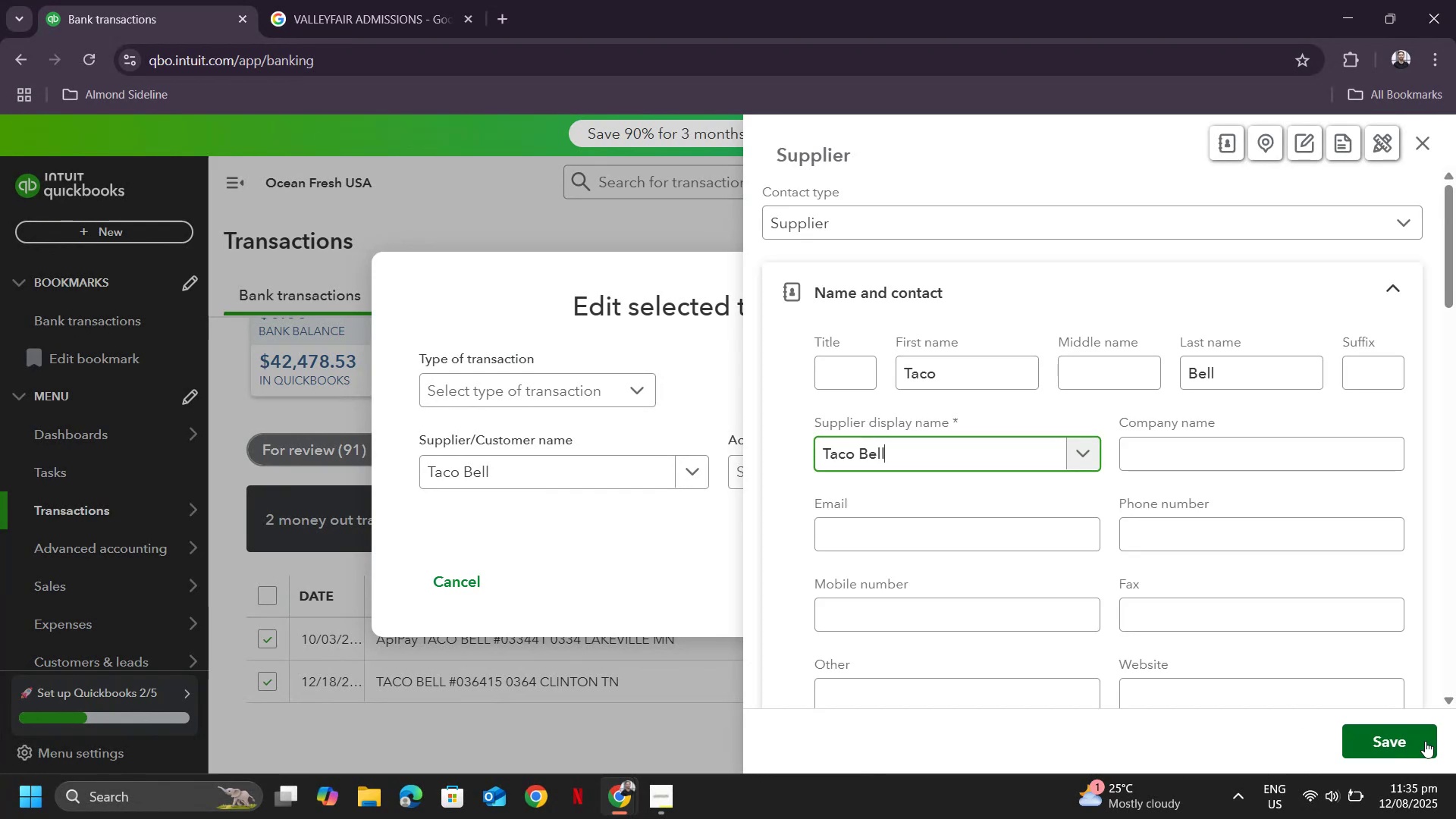 
left_click([1387, 738])
 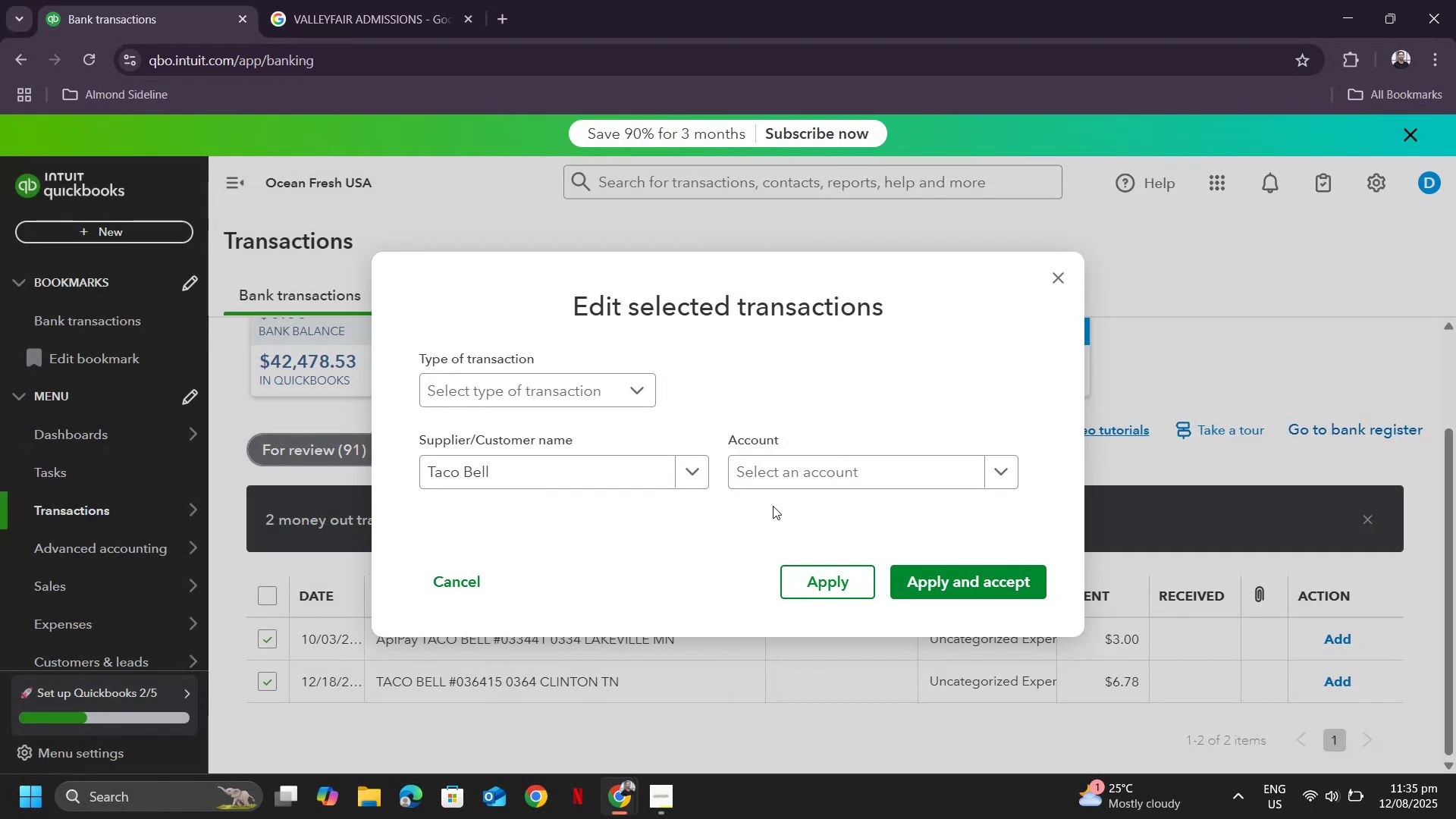 
left_click([792, 467])
 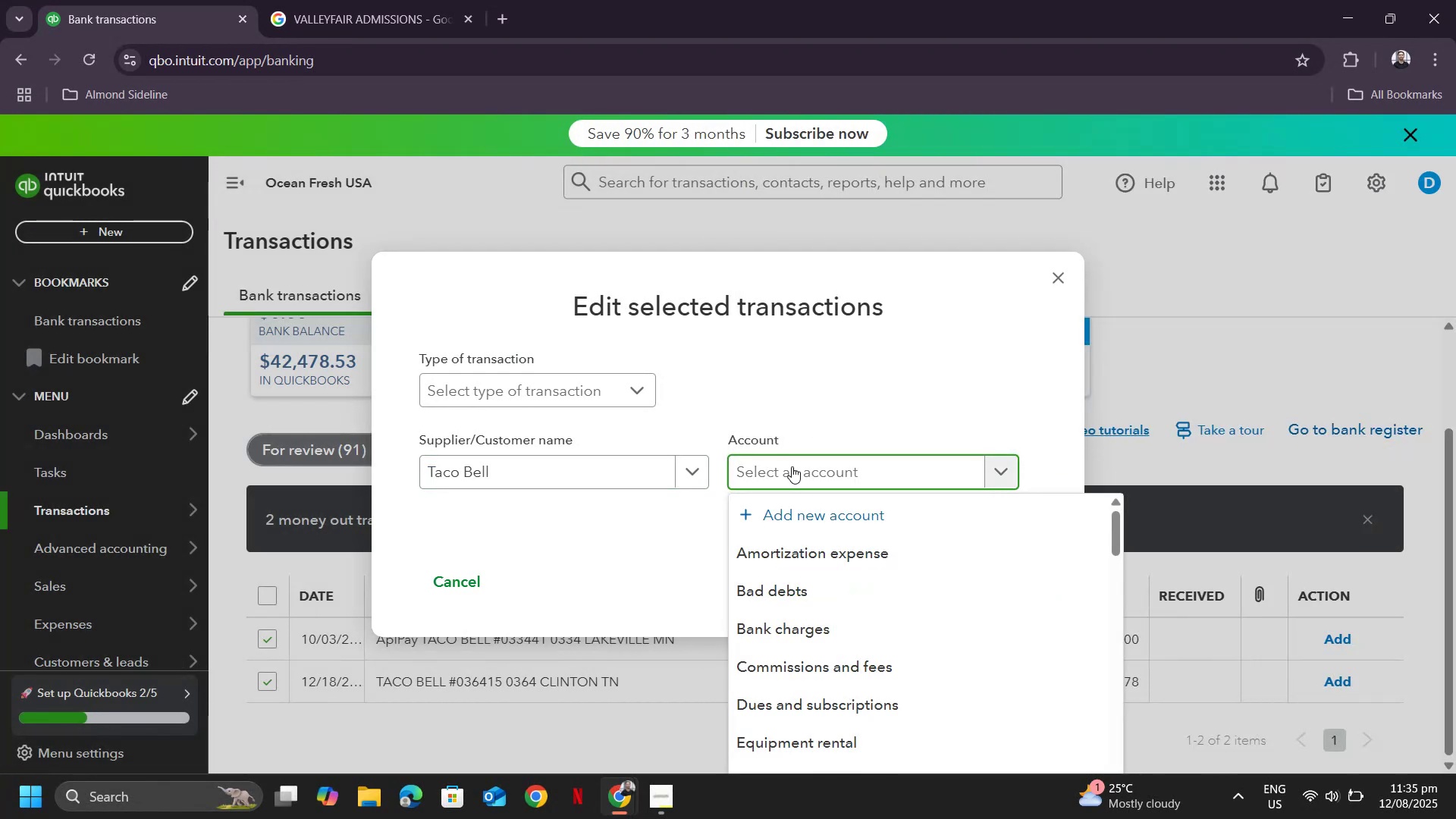 
type(mea)
 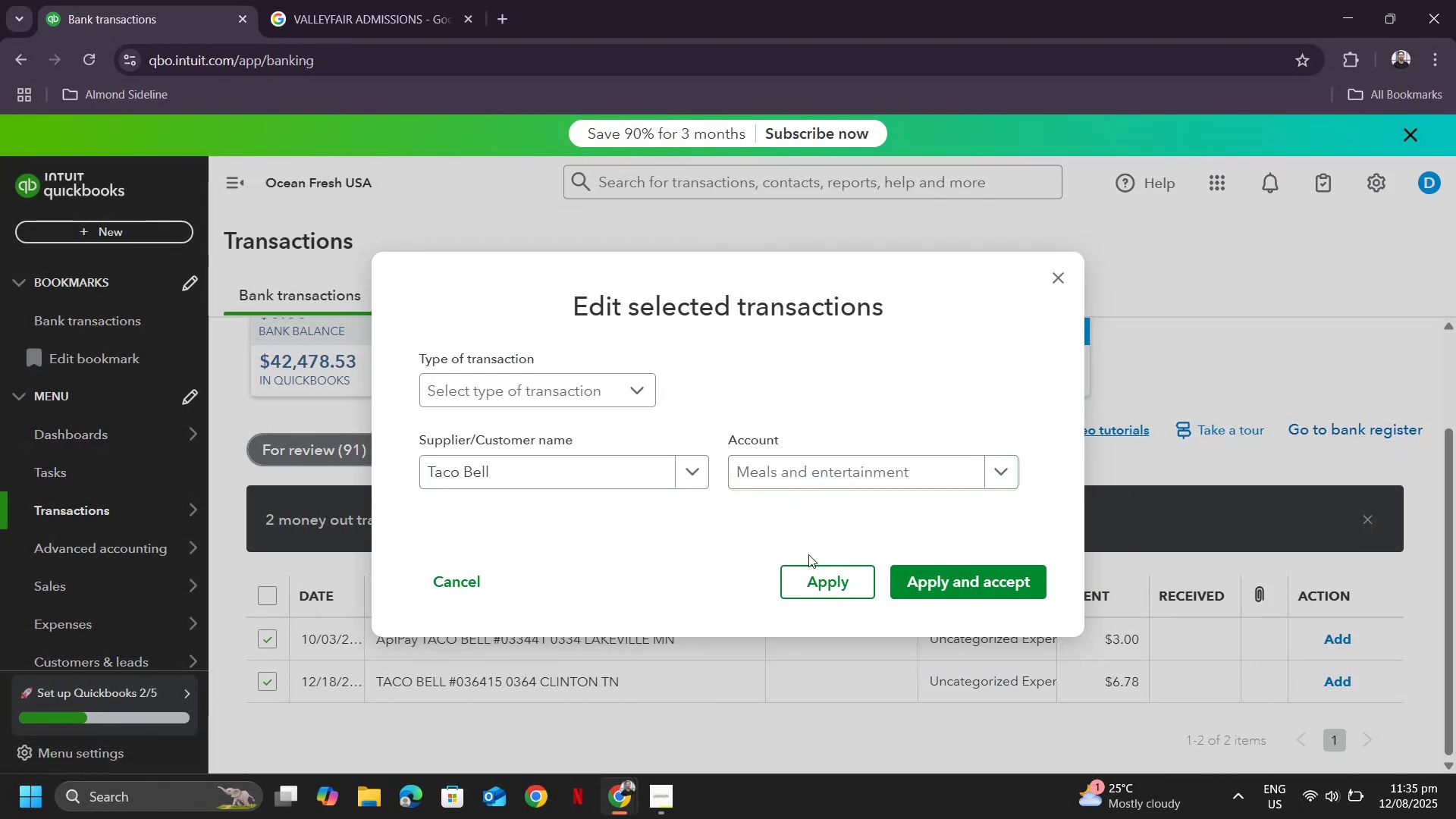 
double_click([985, 598])
 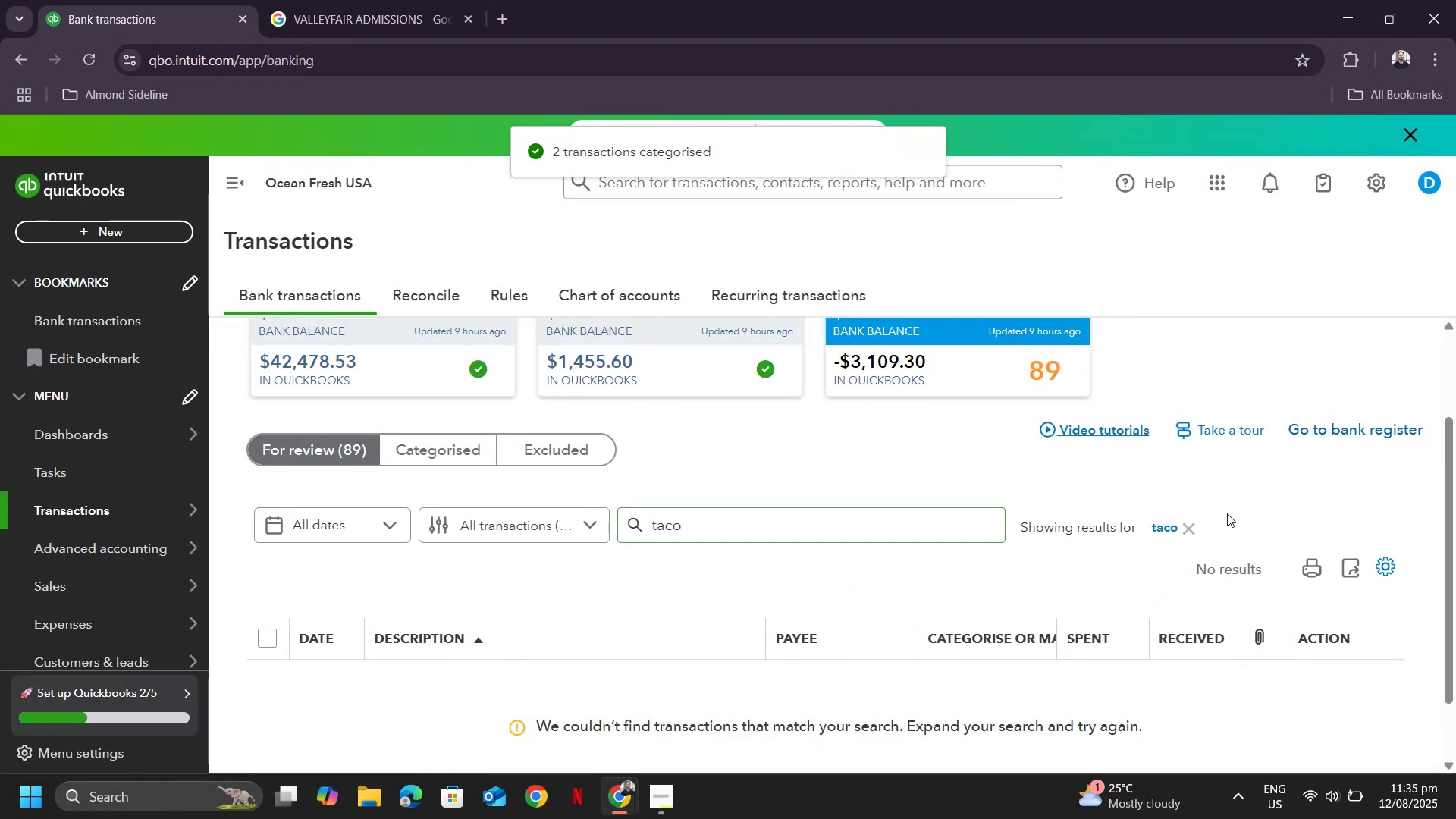 
left_click([1186, 534])
 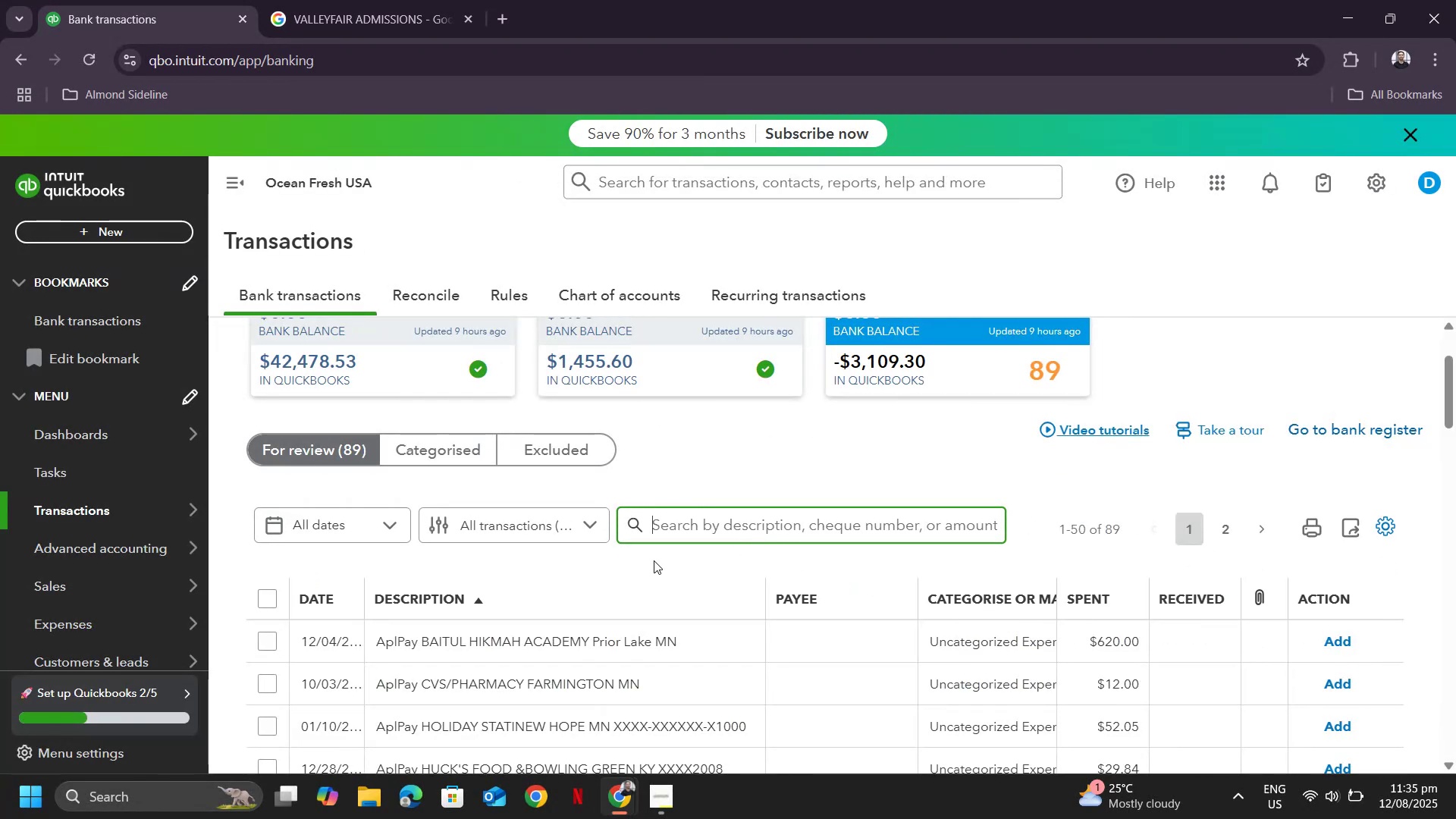 
scroll: coordinate [646, 566], scroll_direction: down, amount: 6.0
 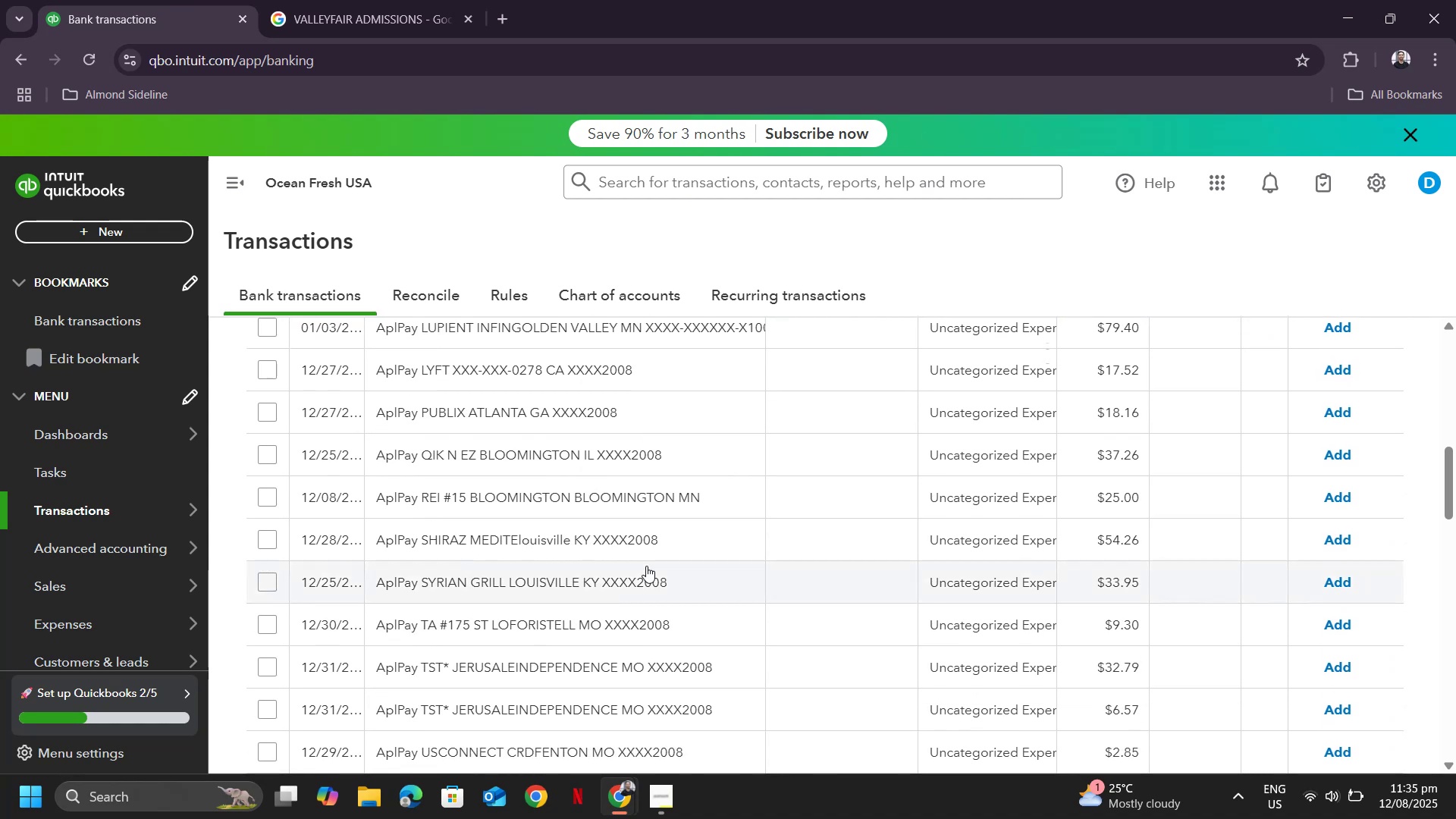 
scroll: coordinate [693, 558], scroll_direction: up, amount: 7.0
 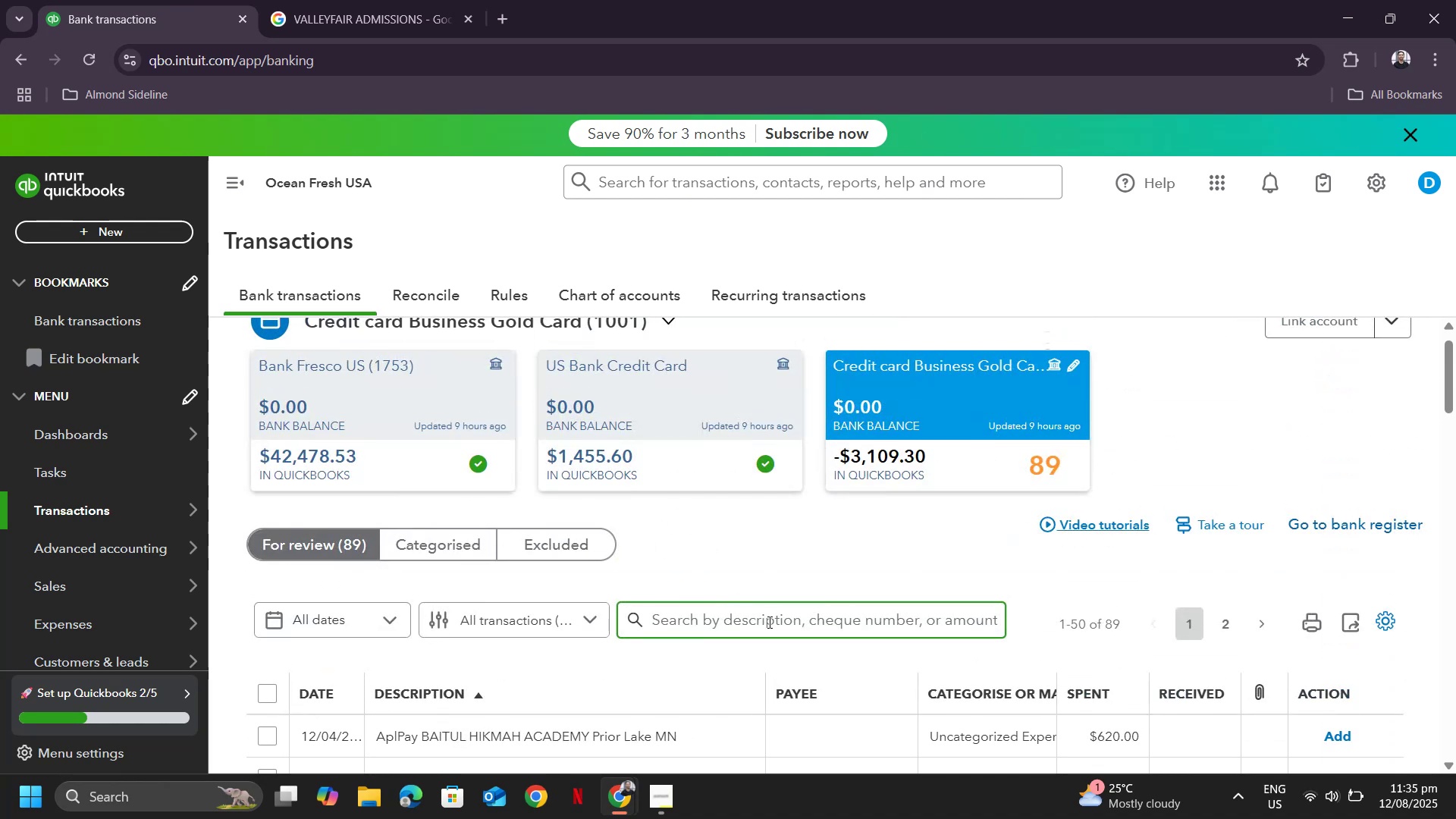 
type(food)
 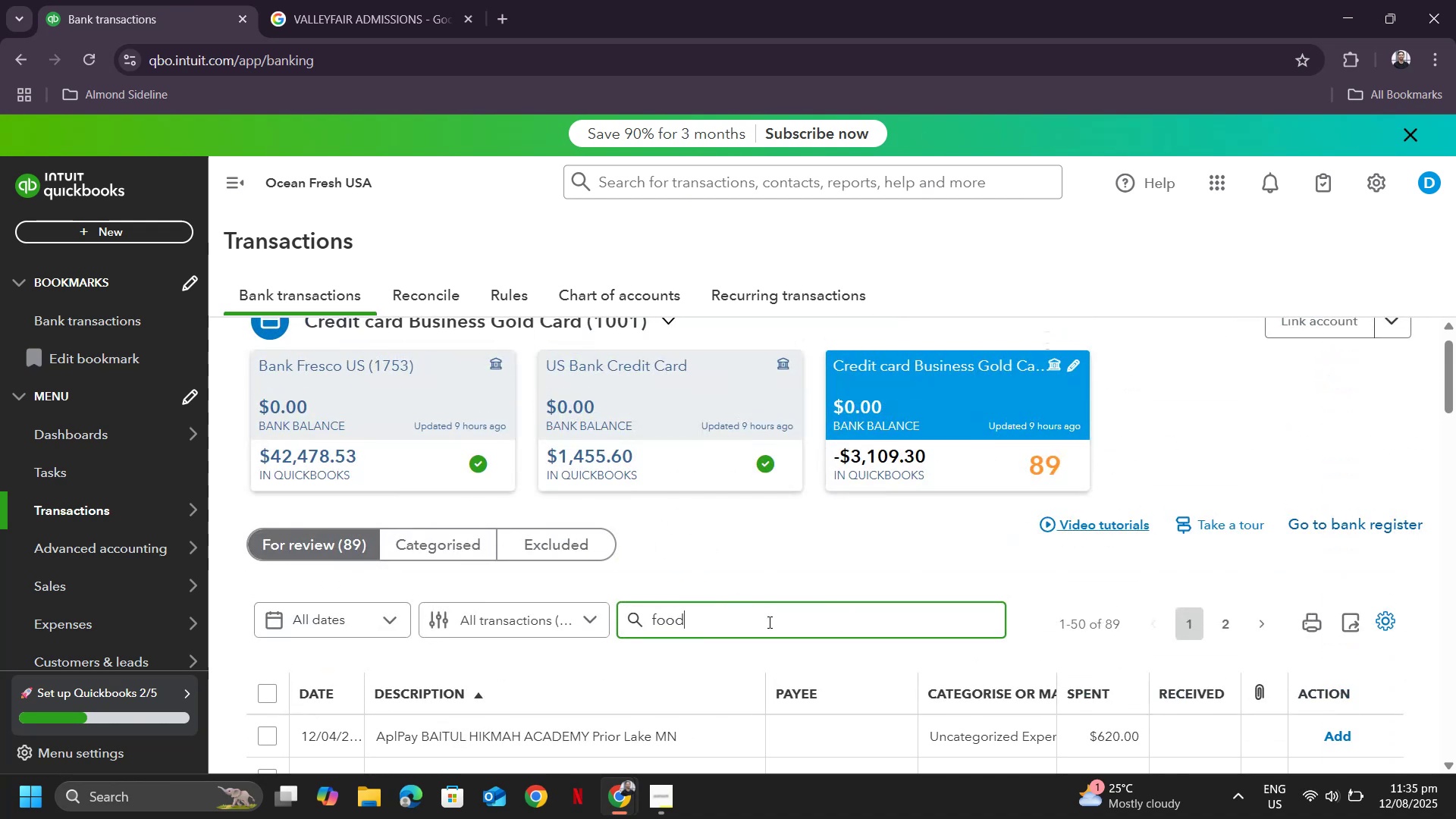 
key(Enter)
 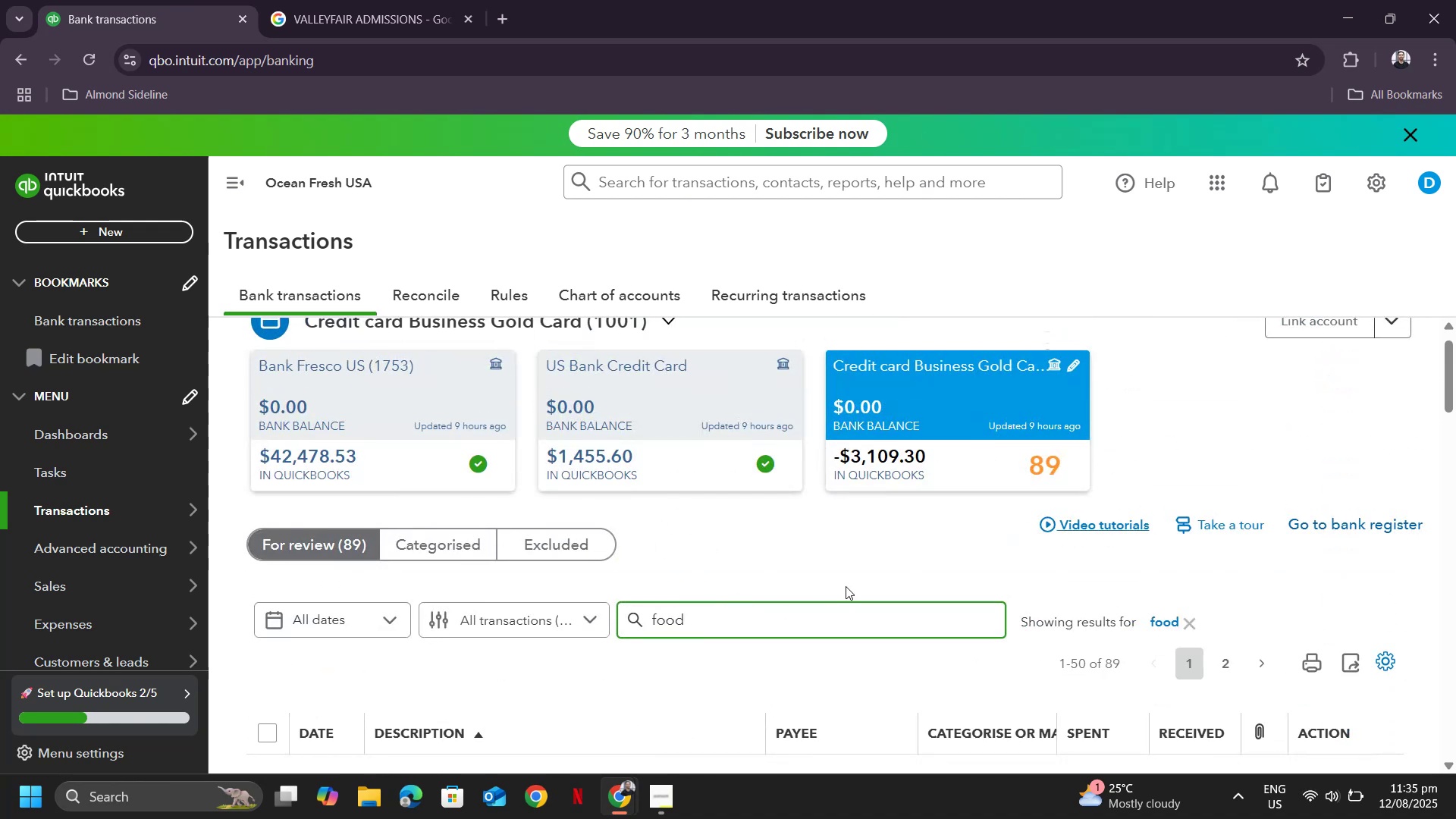 
scroll: coordinate [873, 505], scroll_direction: down, amount: 4.0
 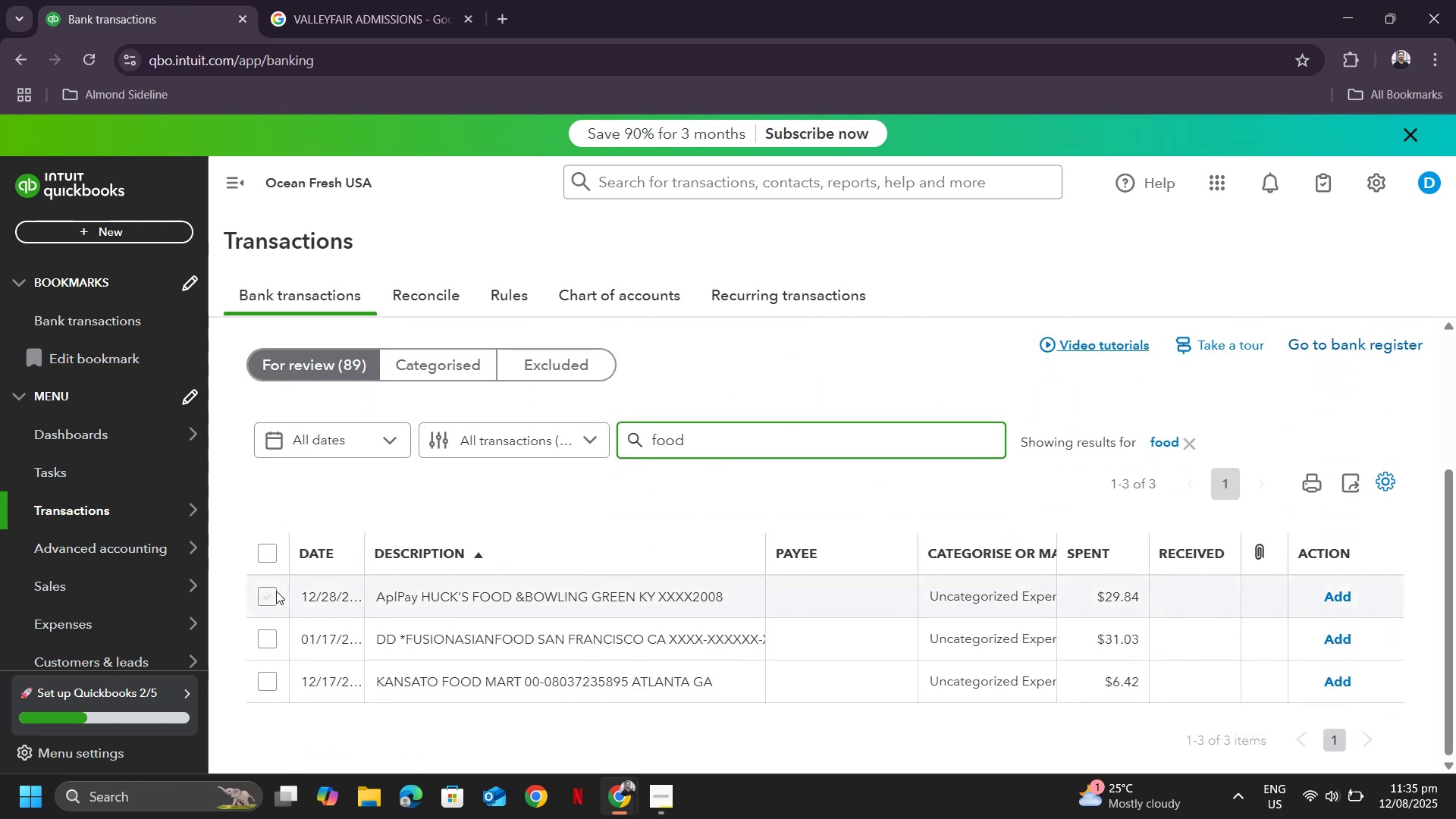 
left_click([262, 597])
 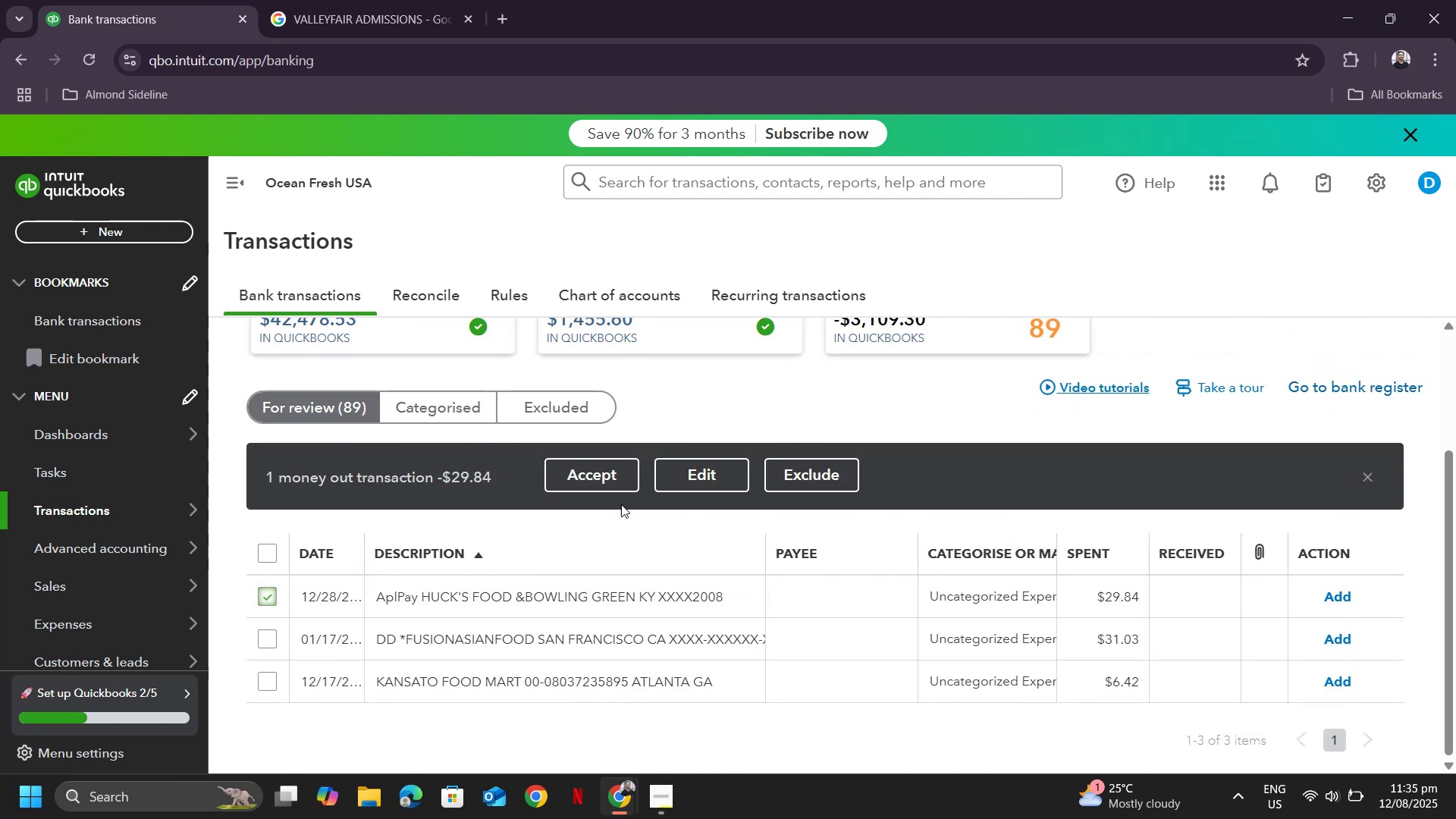 
left_click_drag(start_coordinate=[695, 472], to_coordinate=[555, 572])
 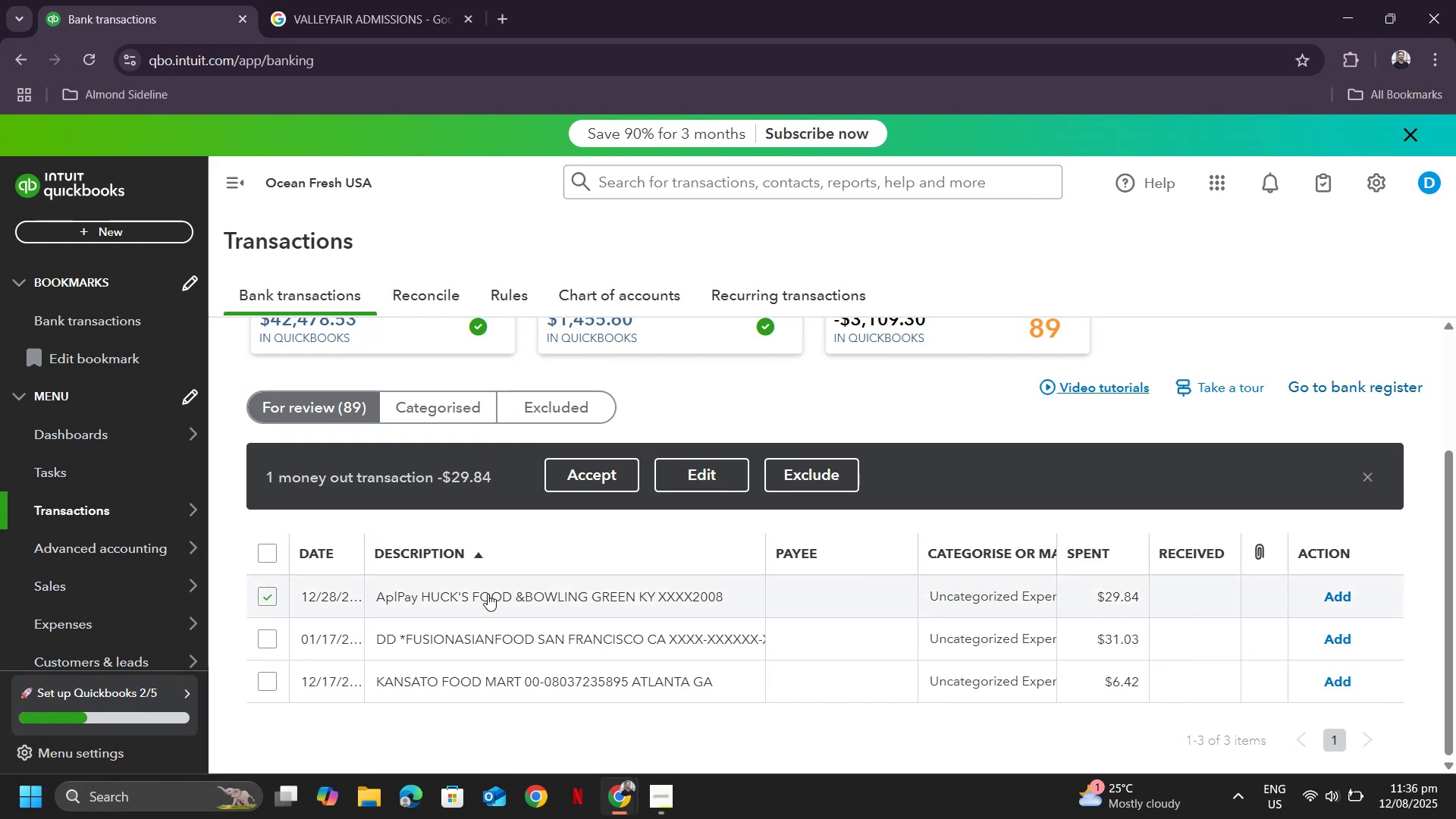 
left_click([488, 594])
 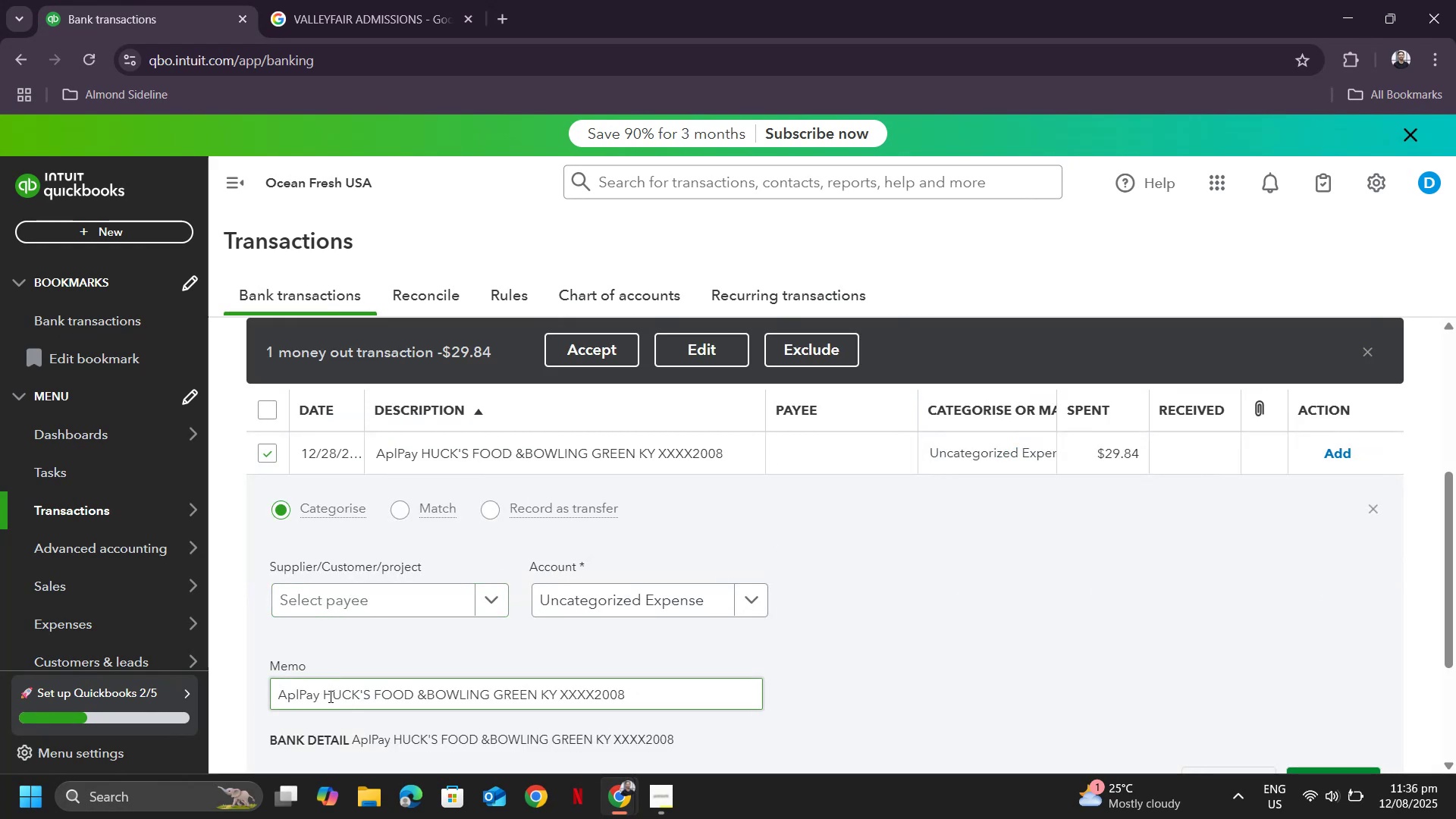 
left_click_drag(start_coordinate=[322, 696], to_coordinate=[485, 692])
 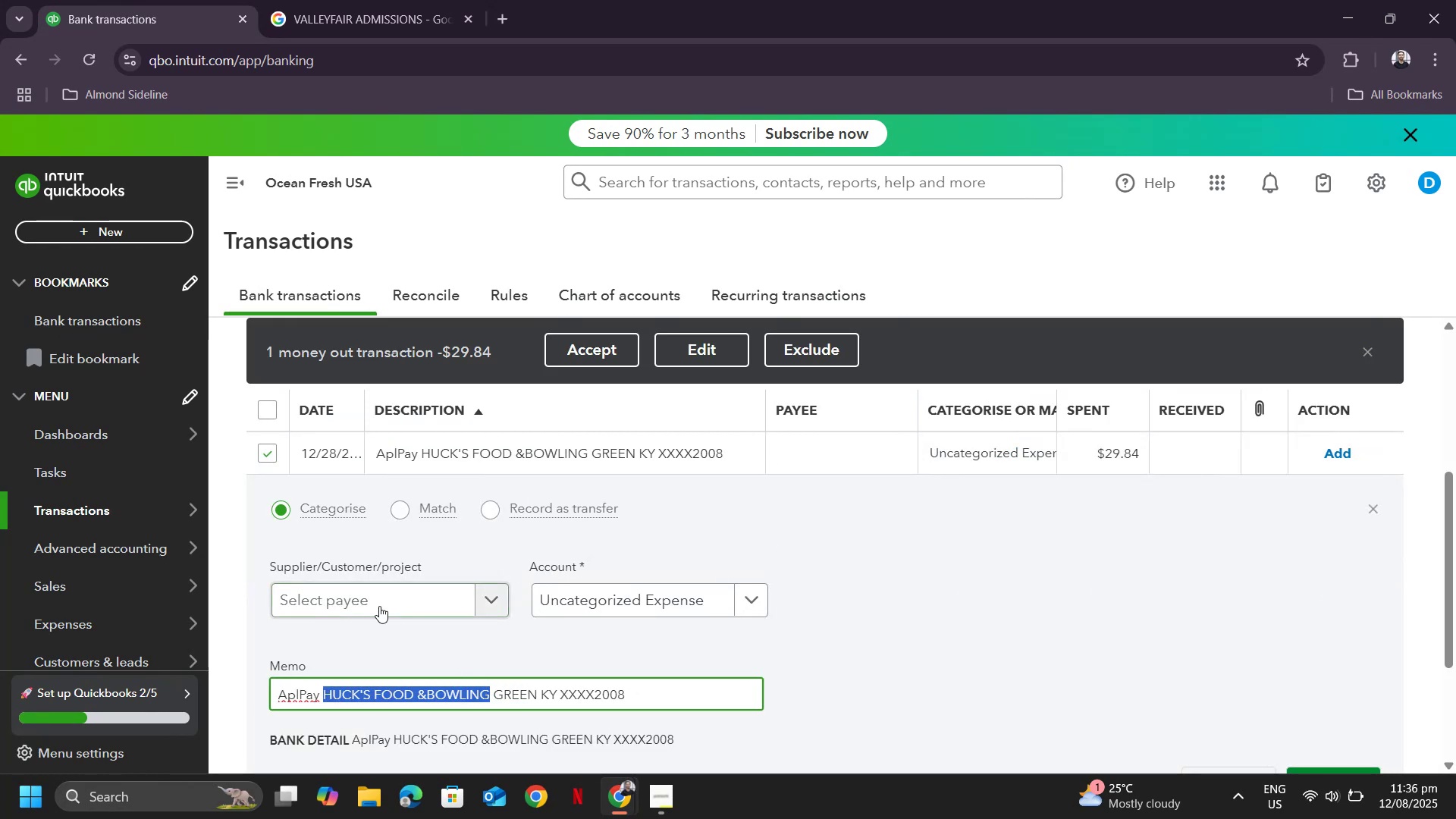 
key(Control+ControlLeft)
 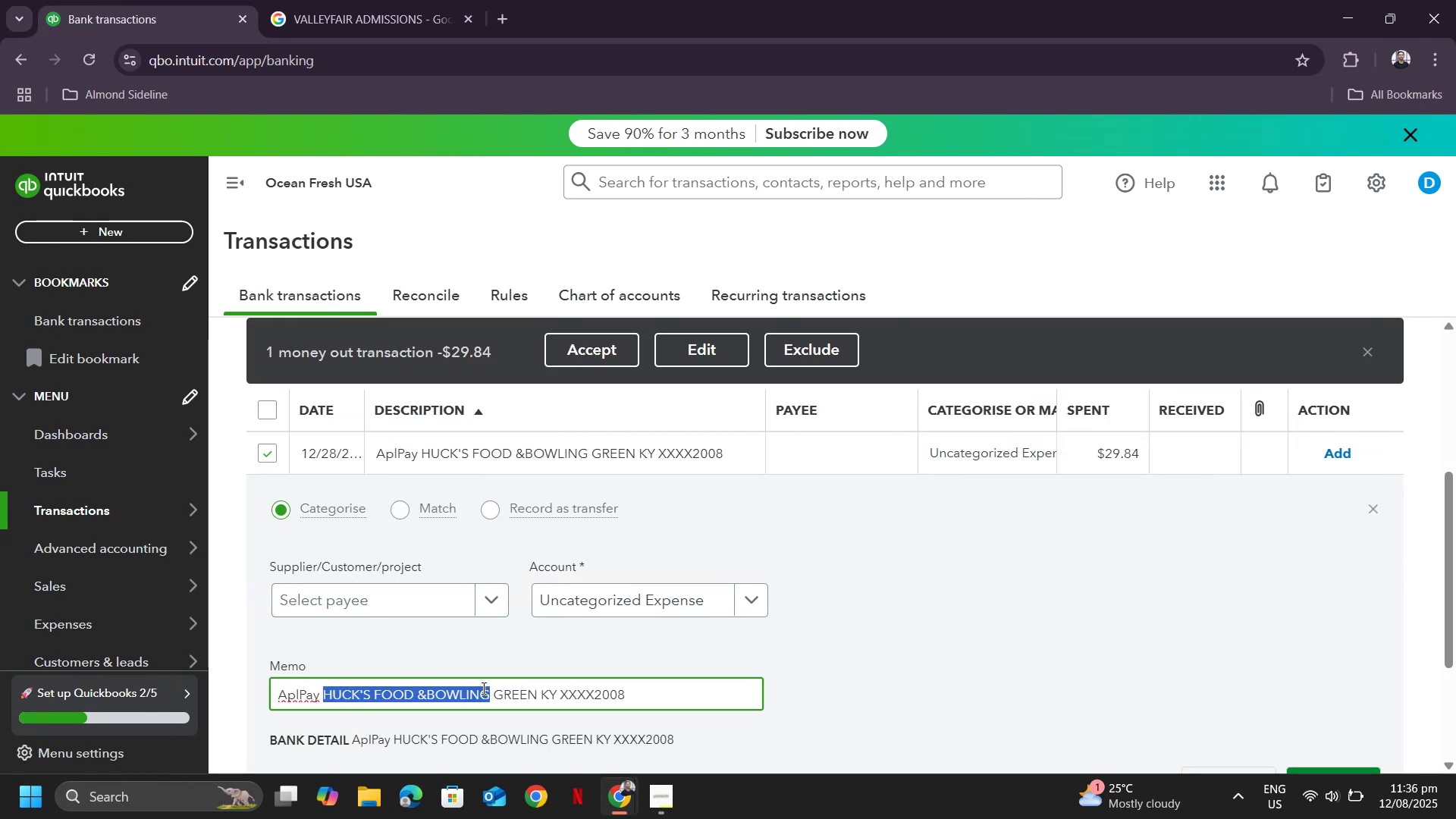 
key(Control+C)
 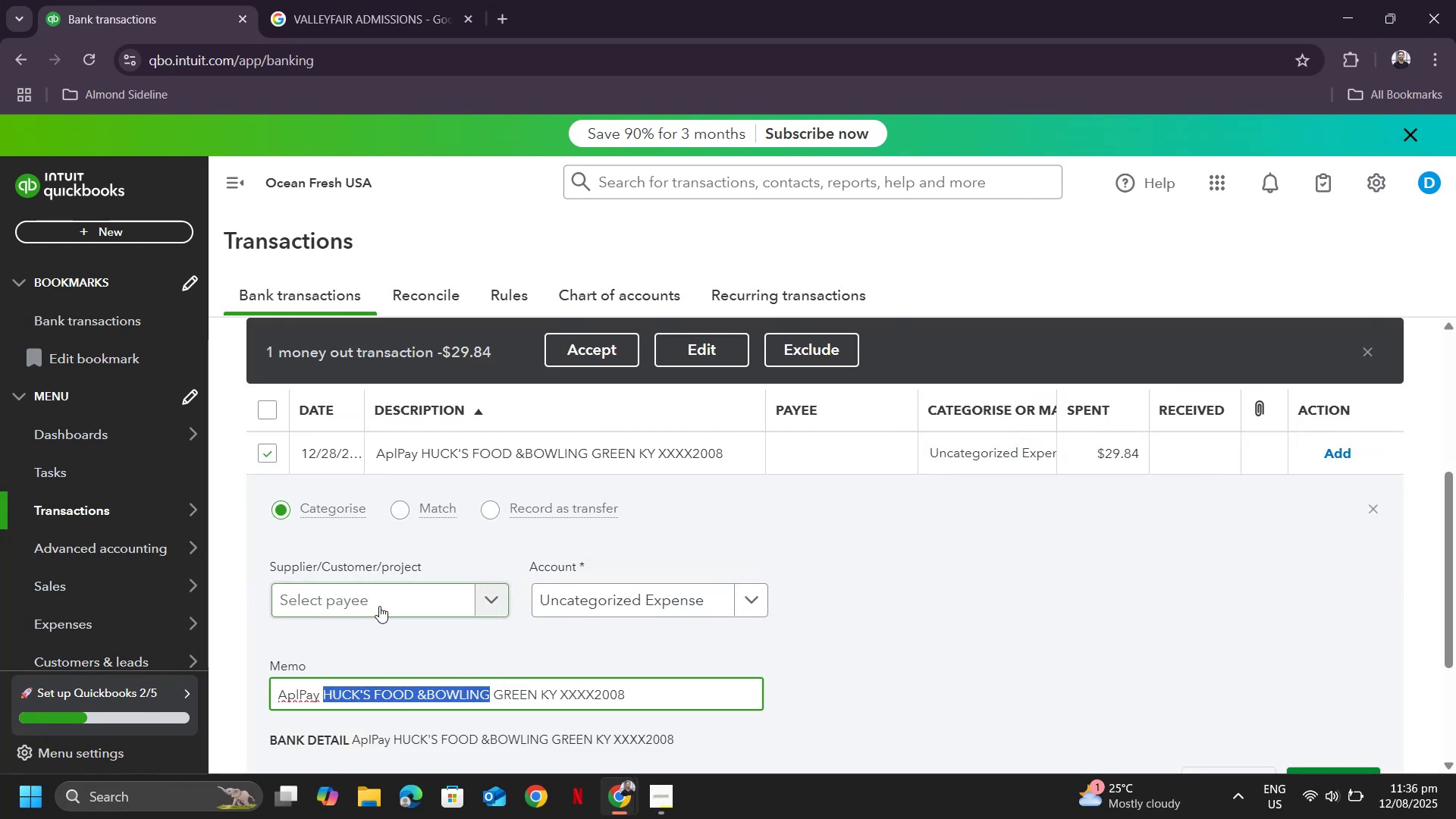 
left_click([379, 606])
 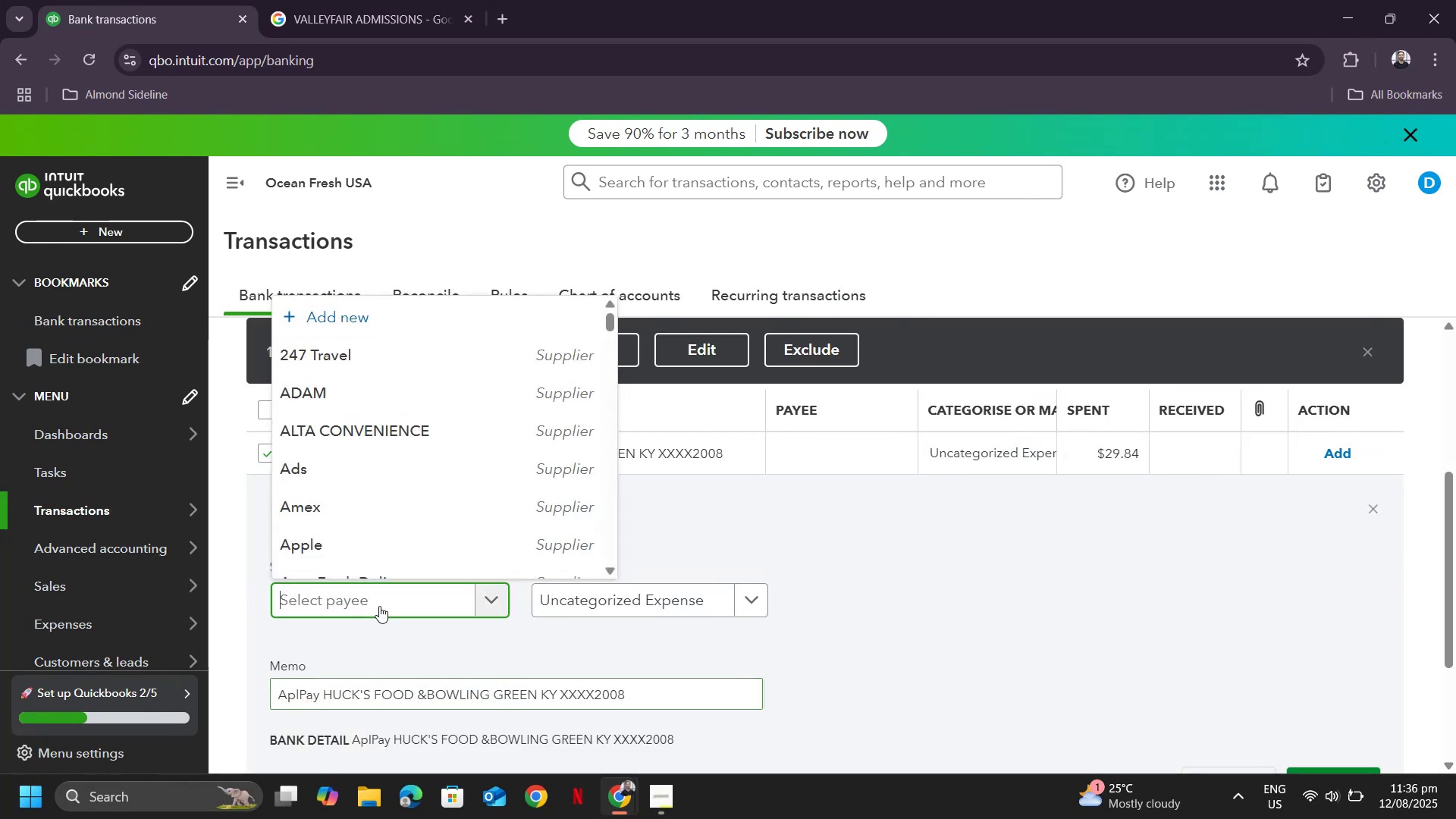 
key(Control+ControlLeft)
 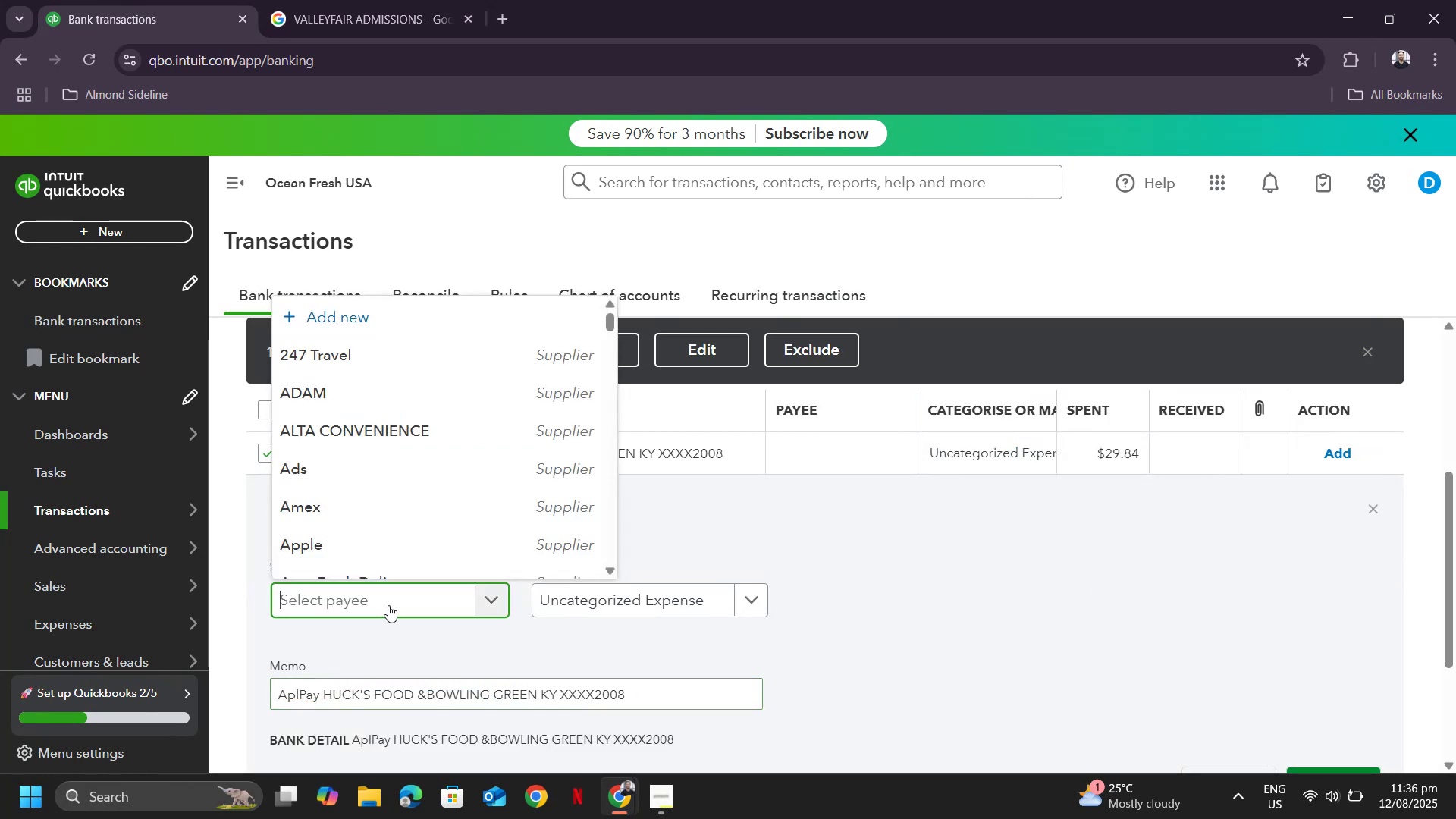 
key(Control+V)
 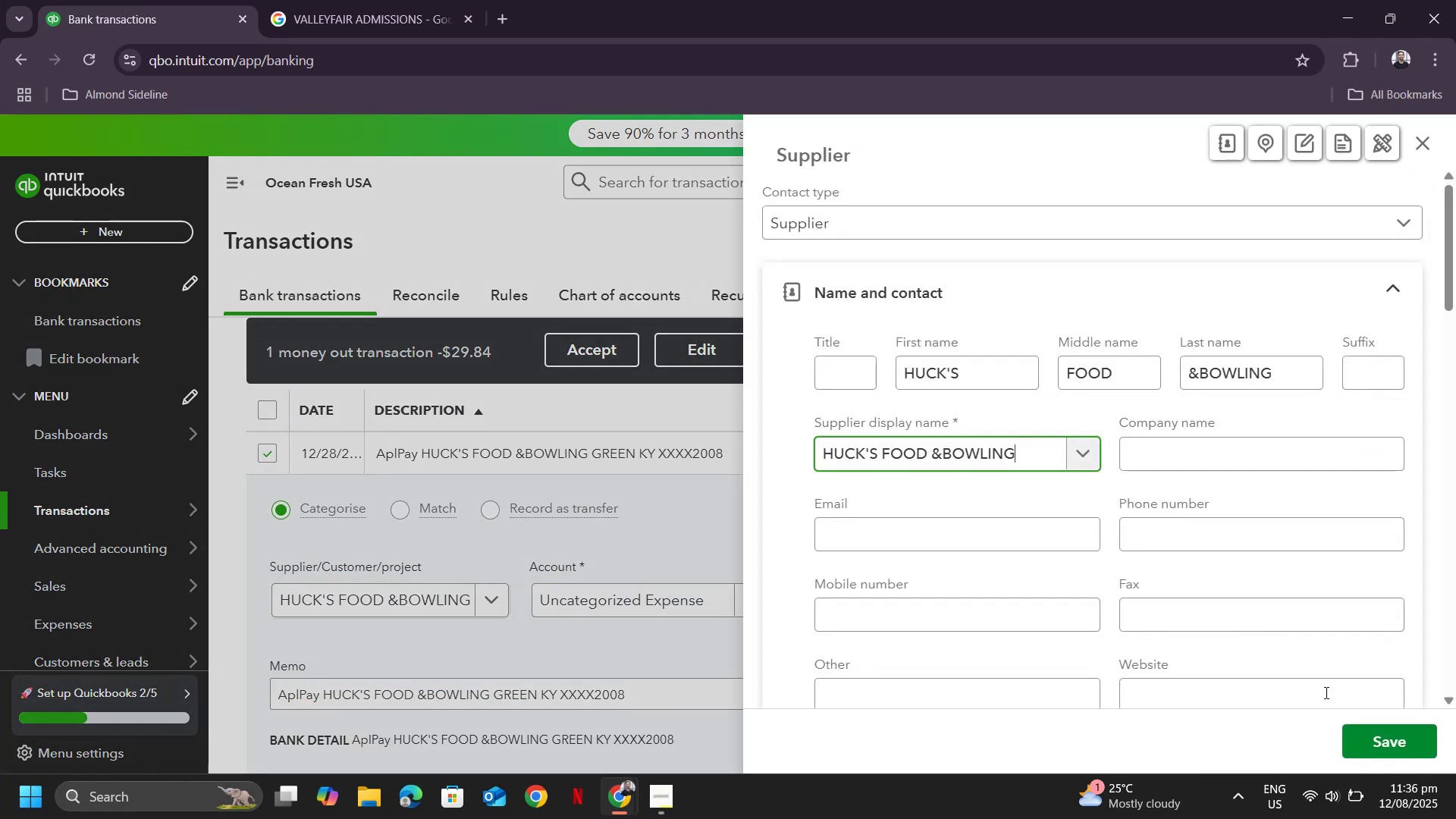 
left_click([1378, 748])
 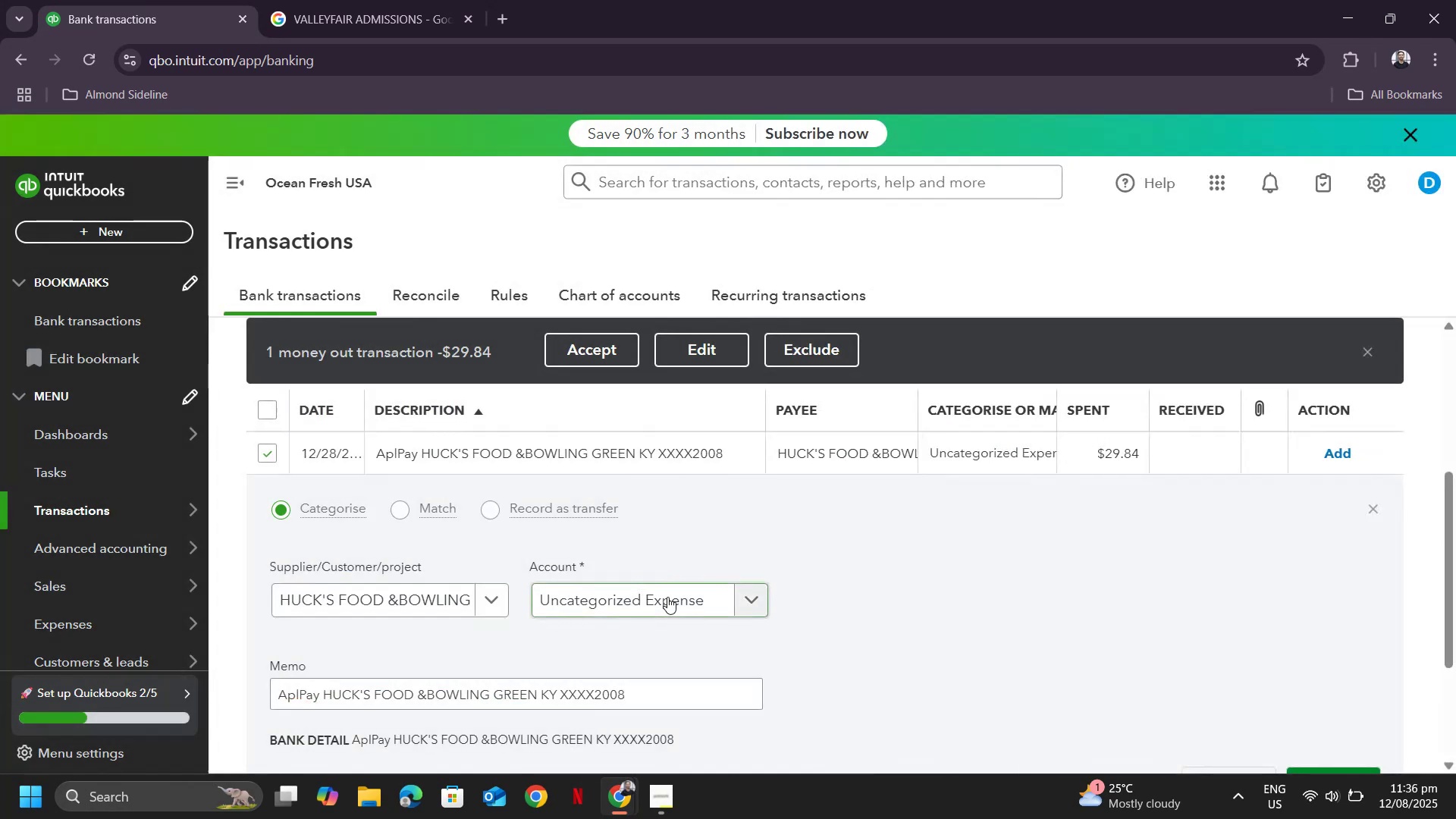 
left_click([667, 597])
 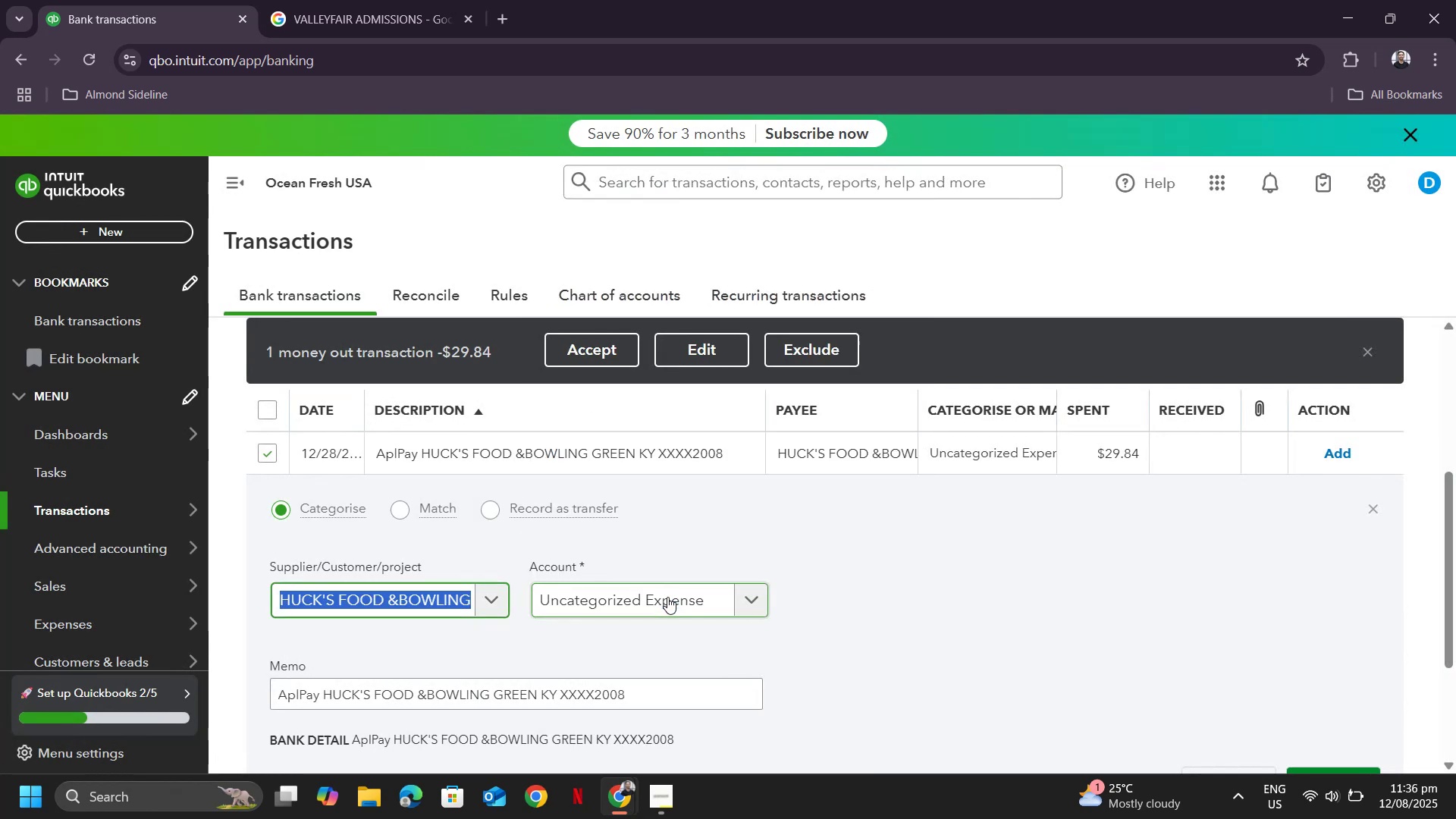 
key(Tab)
type(meal)
 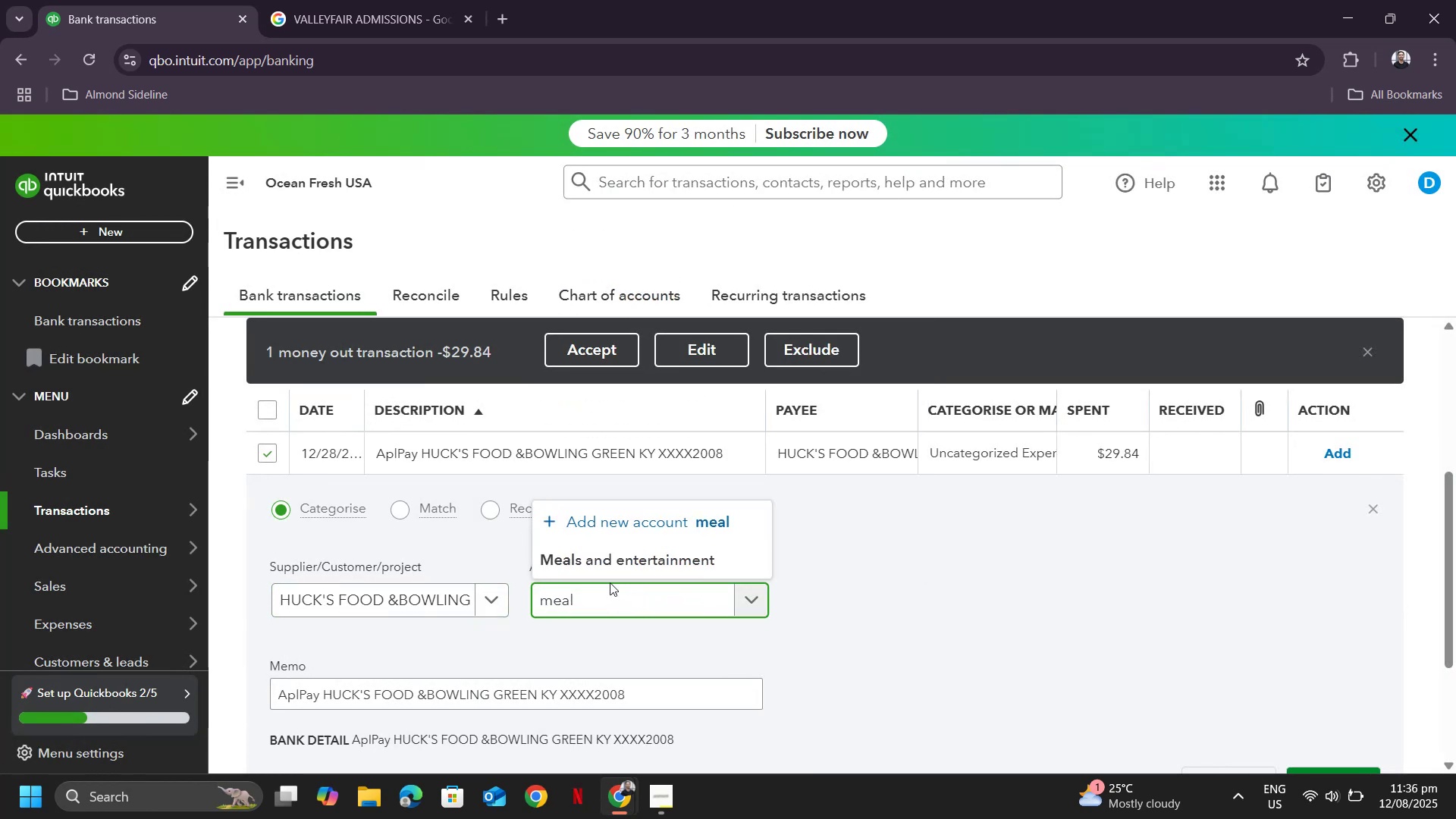 
left_click([610, 558])
 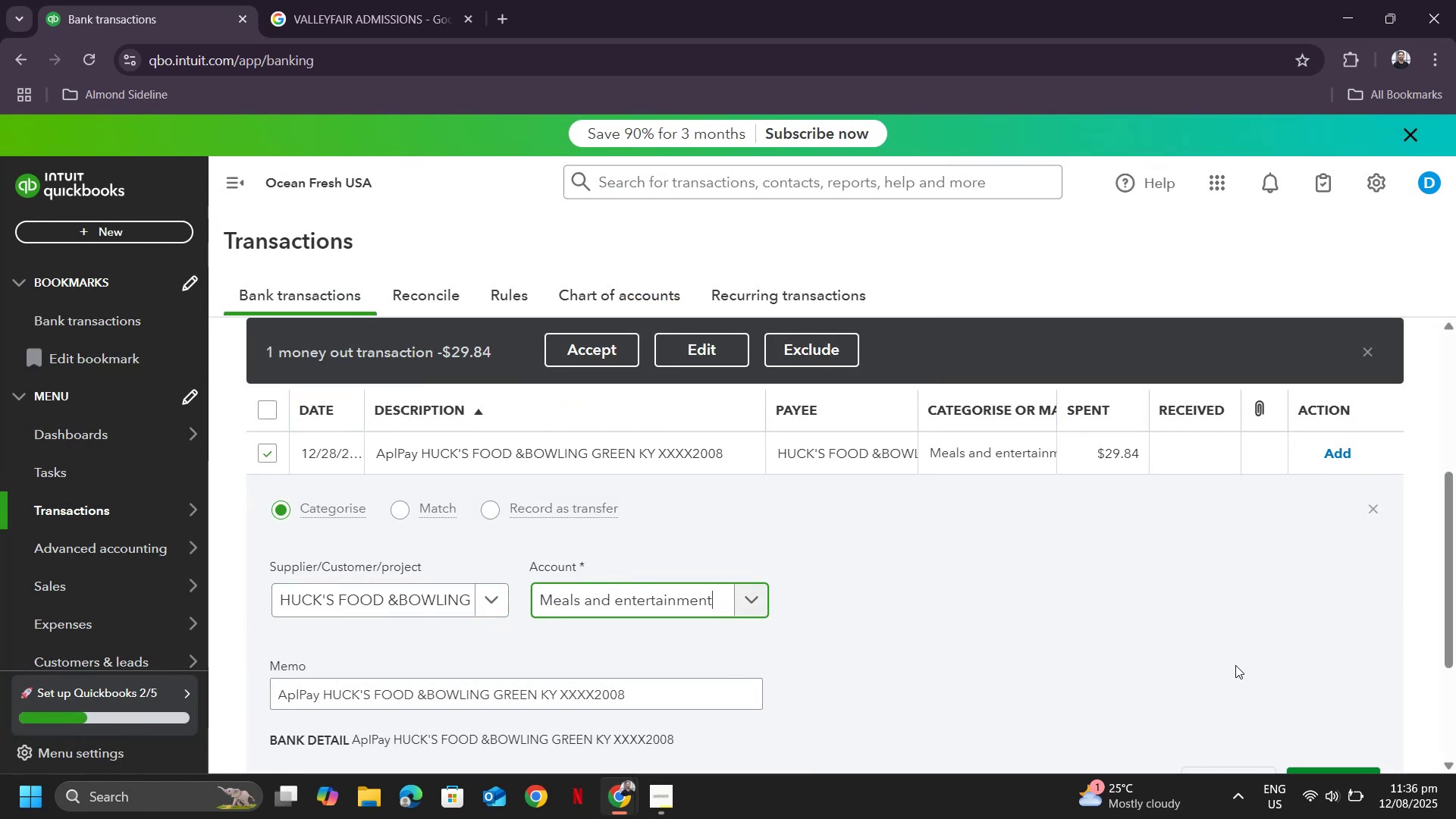 
scroll: coordinate [1230, 652], scroll_direction: down, amount: 1.0
 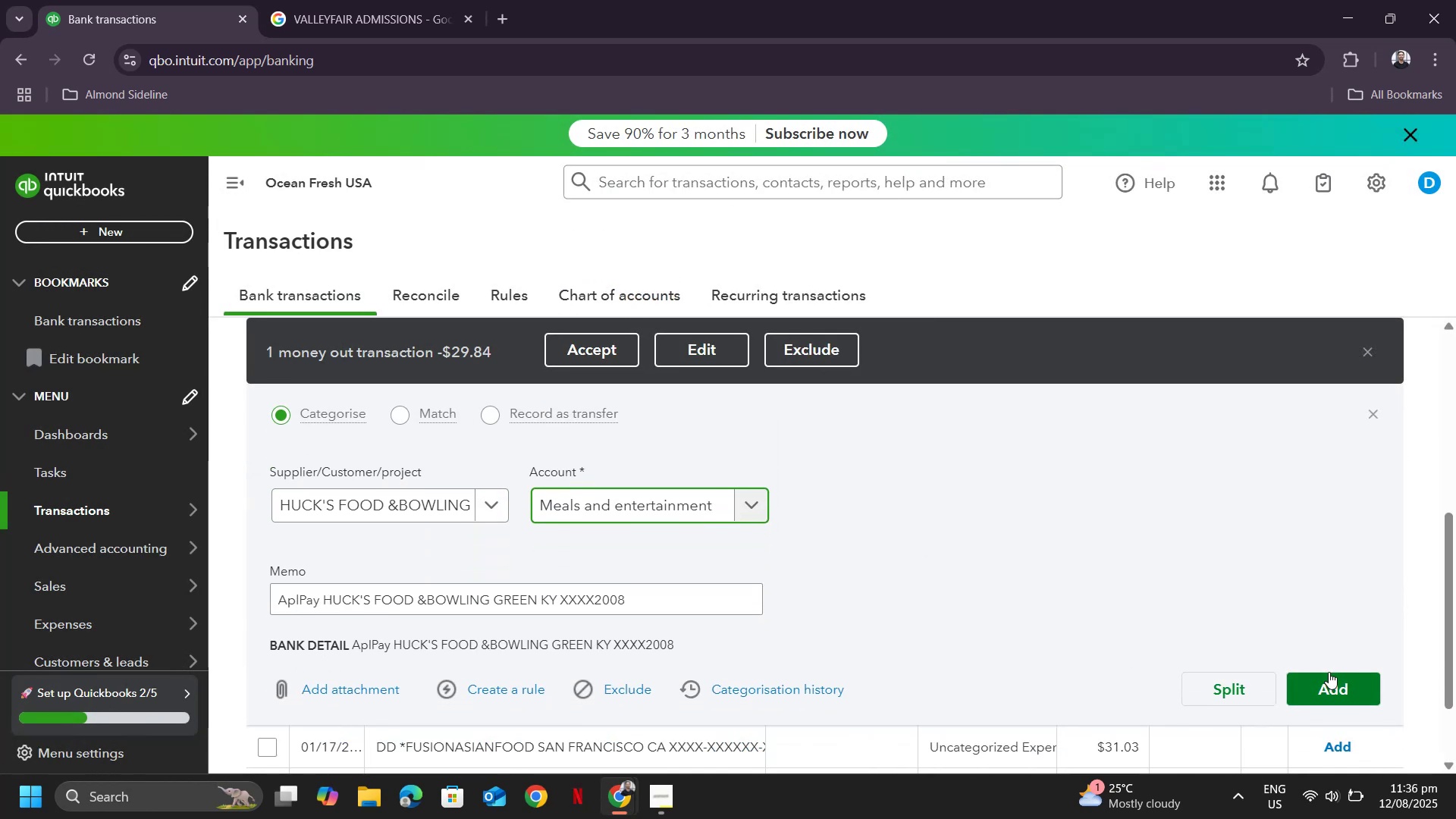 
left_click([1329, 672])
 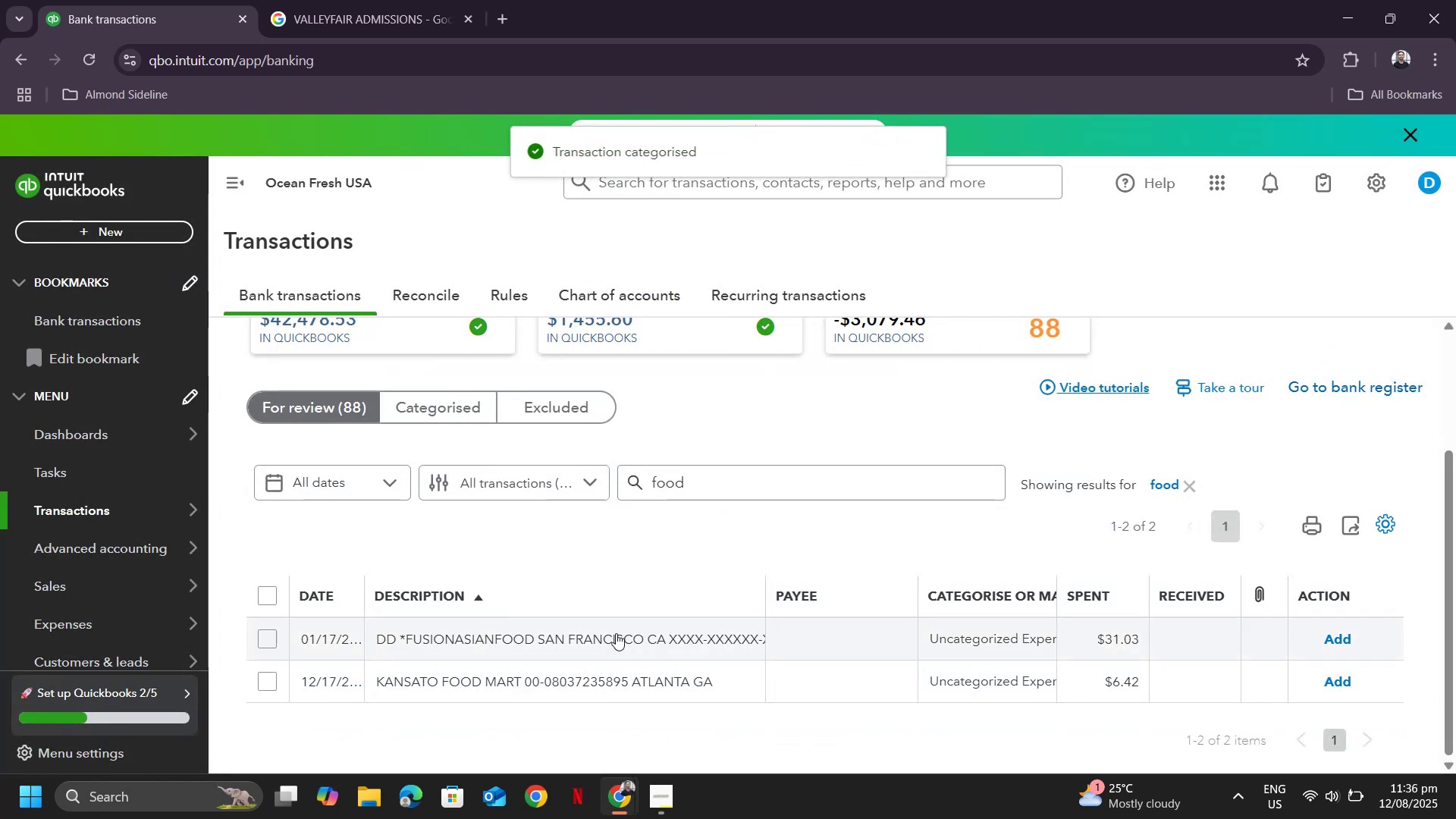 
left_click([597, 642])
 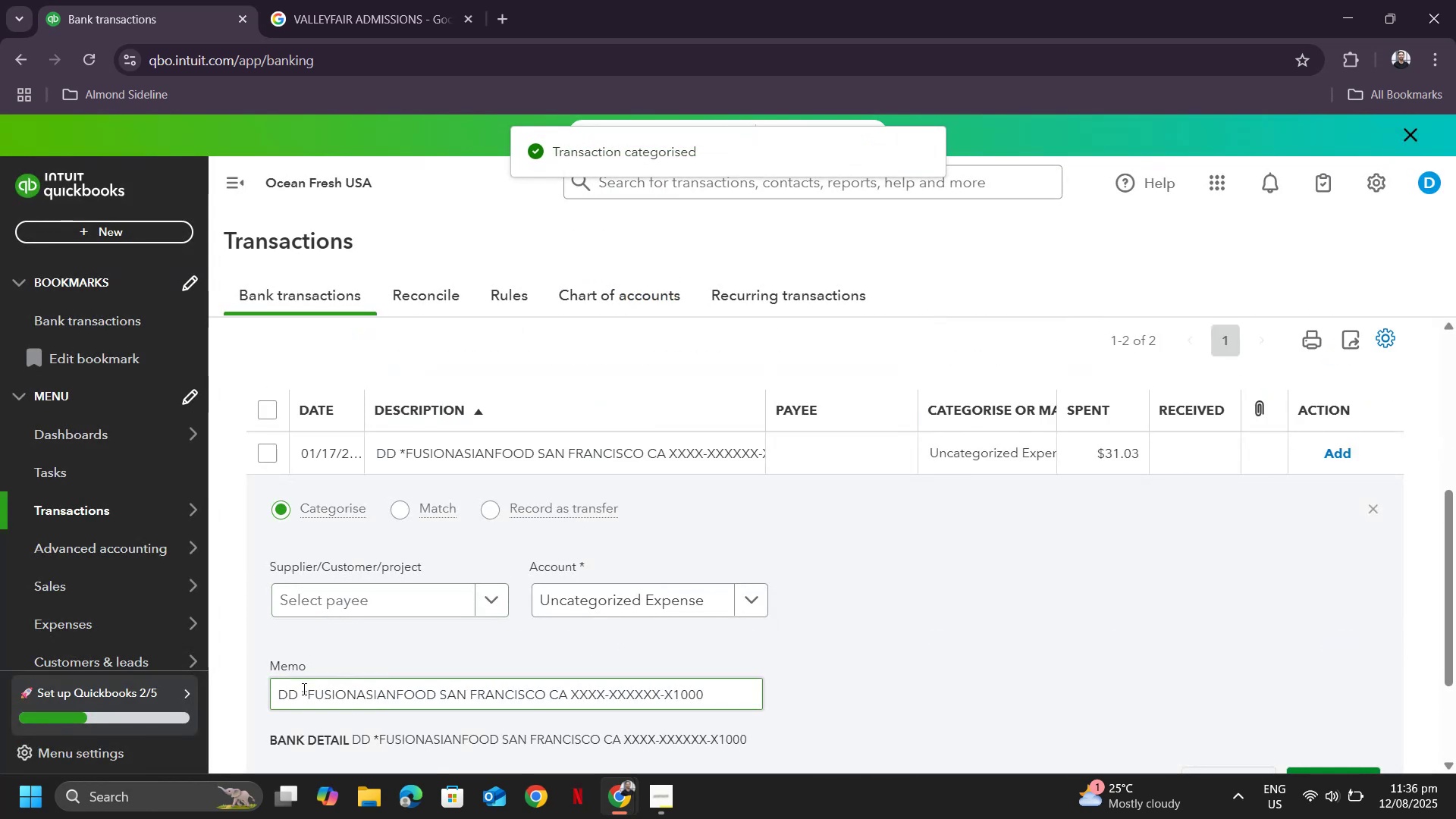 
left_click_drag(start_coordinate=[307, 691], to_coordinate=[397, 691])
 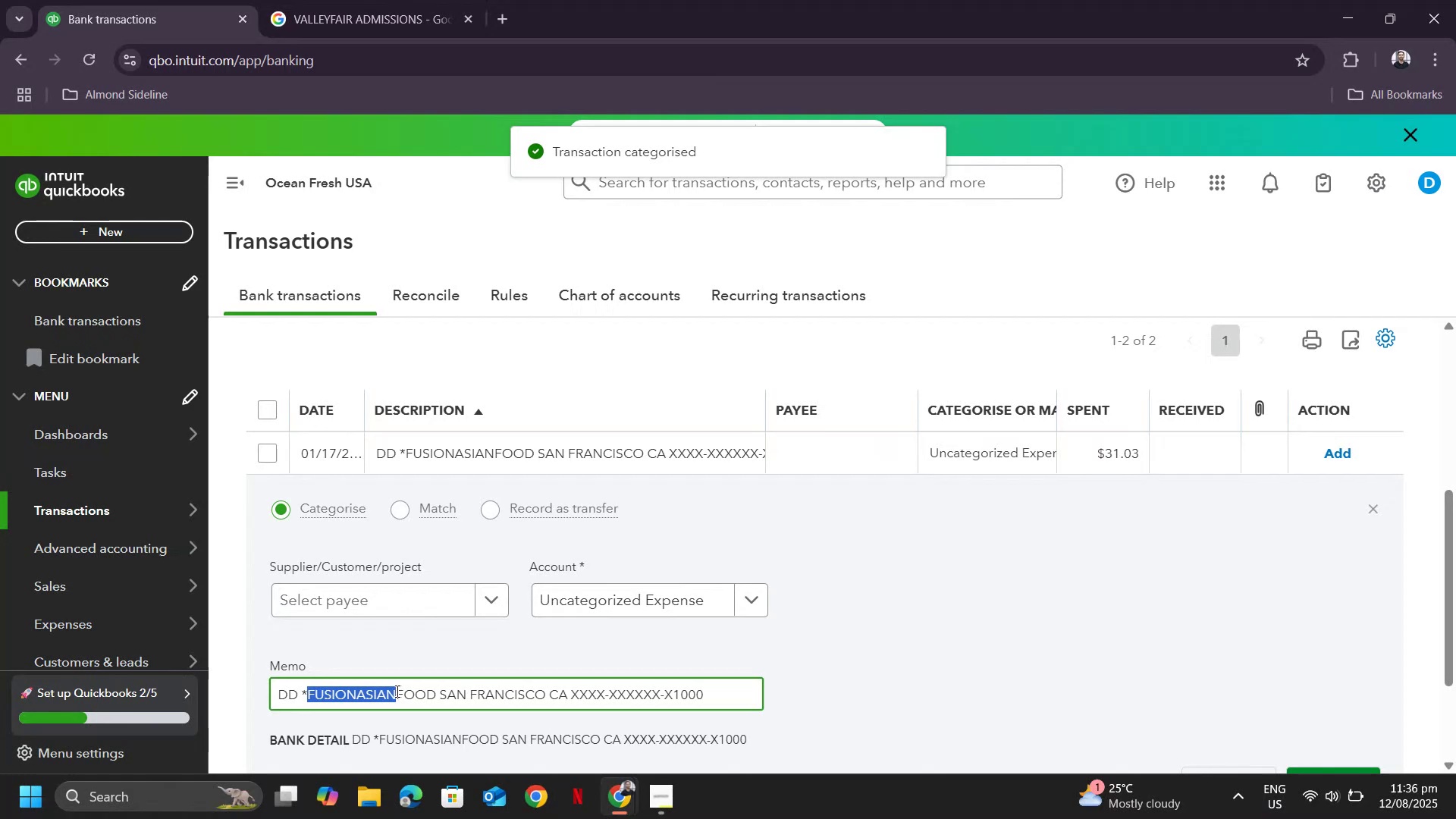 
key(Control+ControlLeft)
 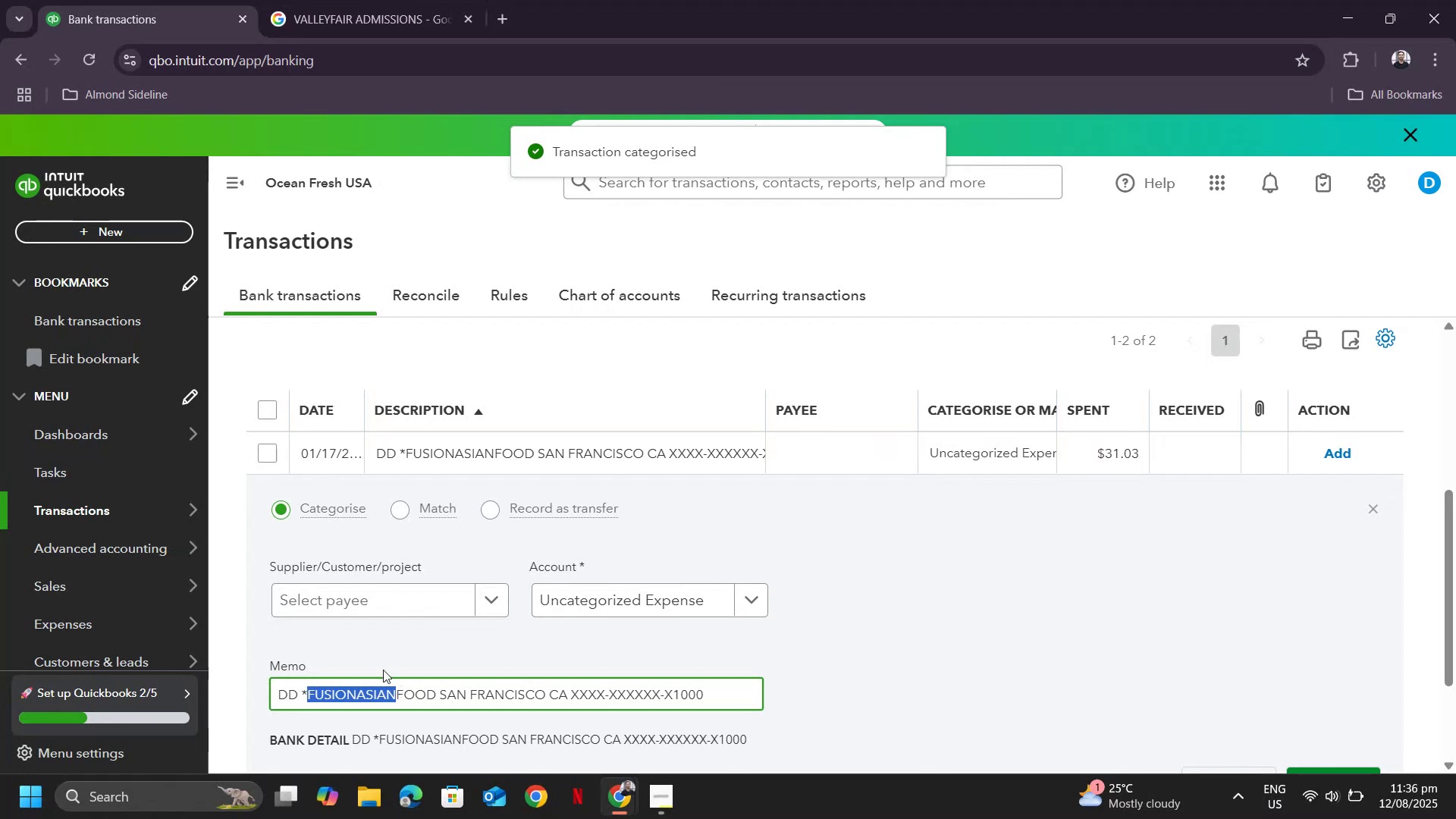 
key(Control+C)
 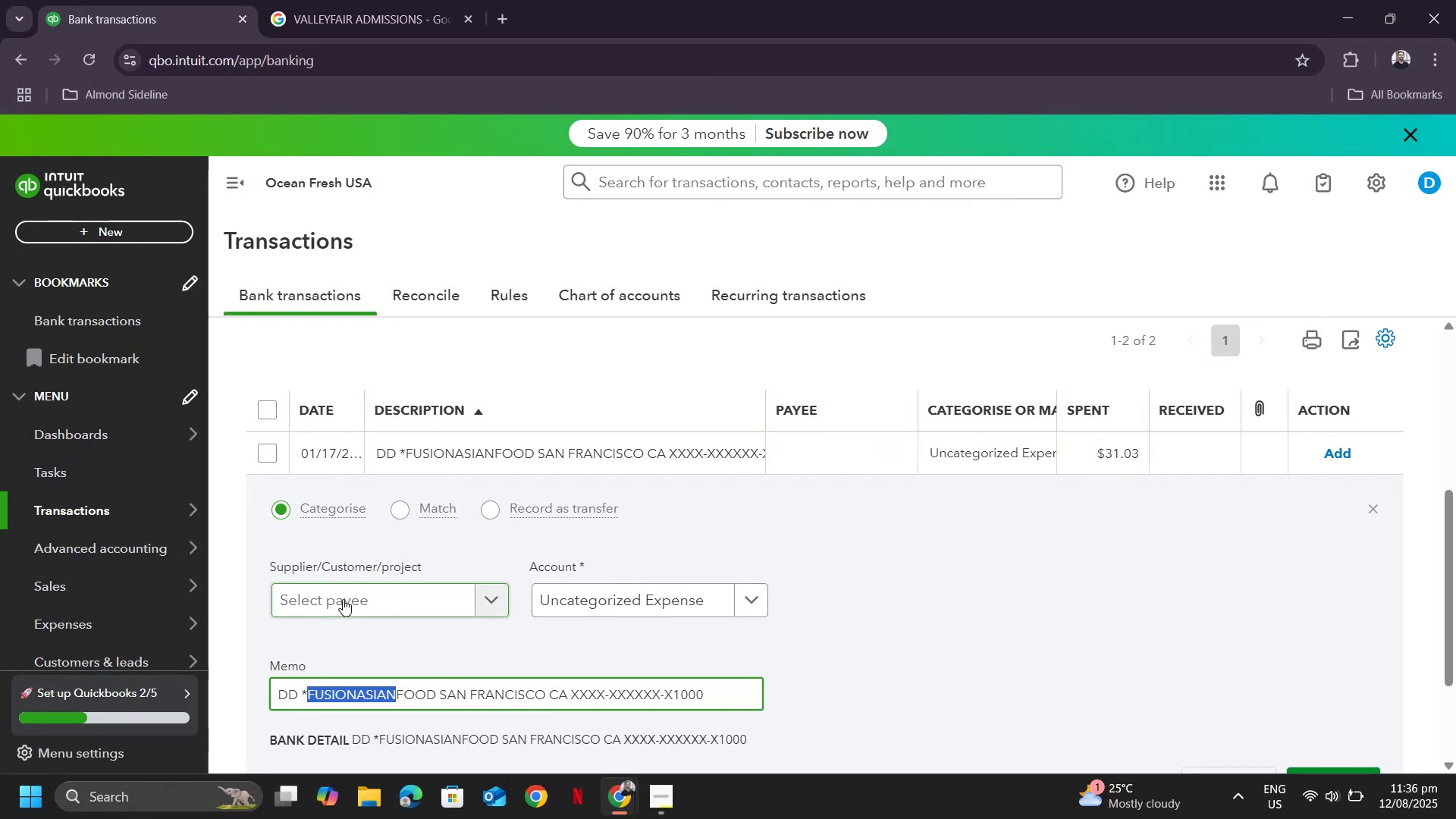 
left_click([343, 599])
 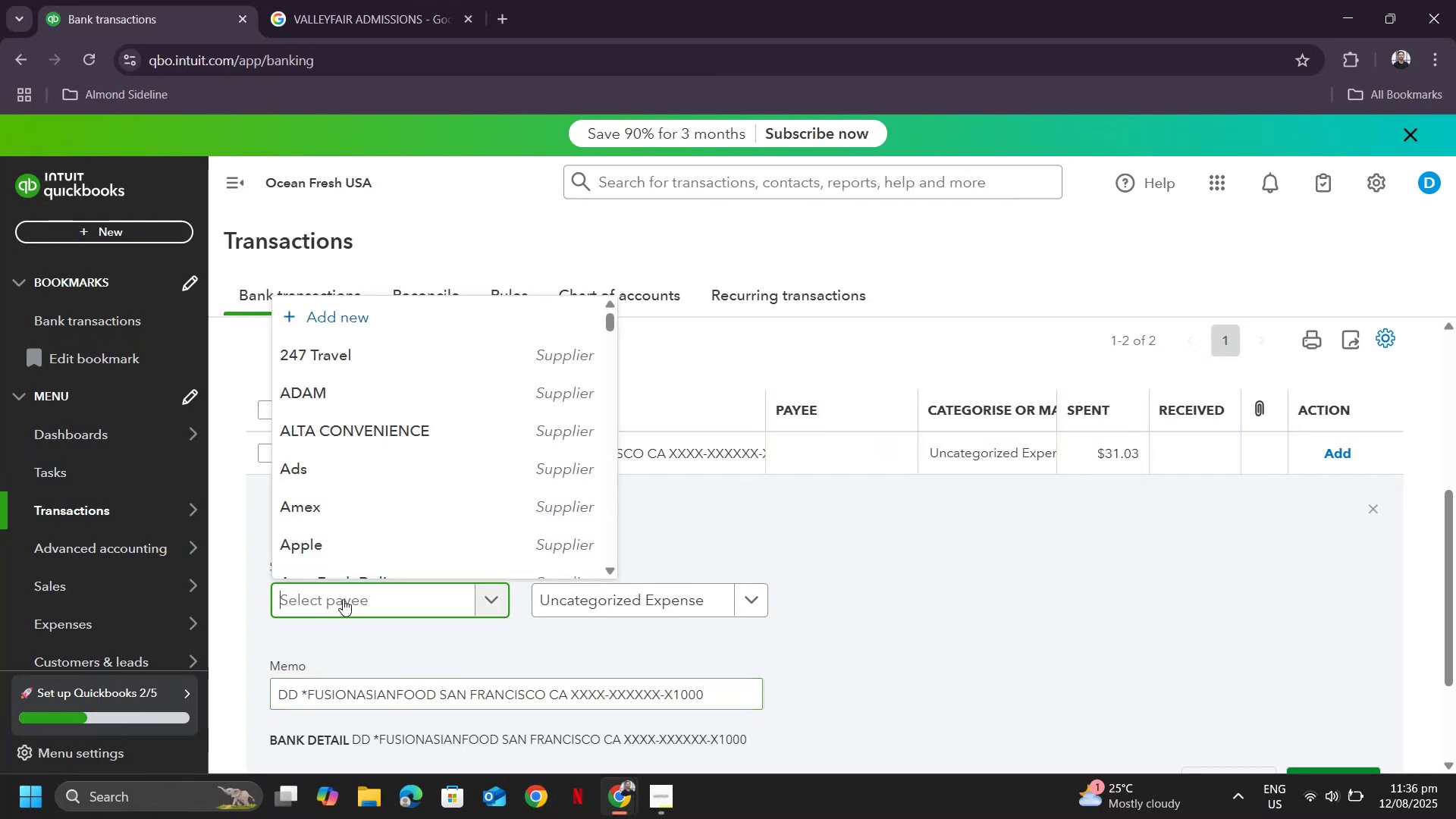 
key(Control+ControlLeft)
 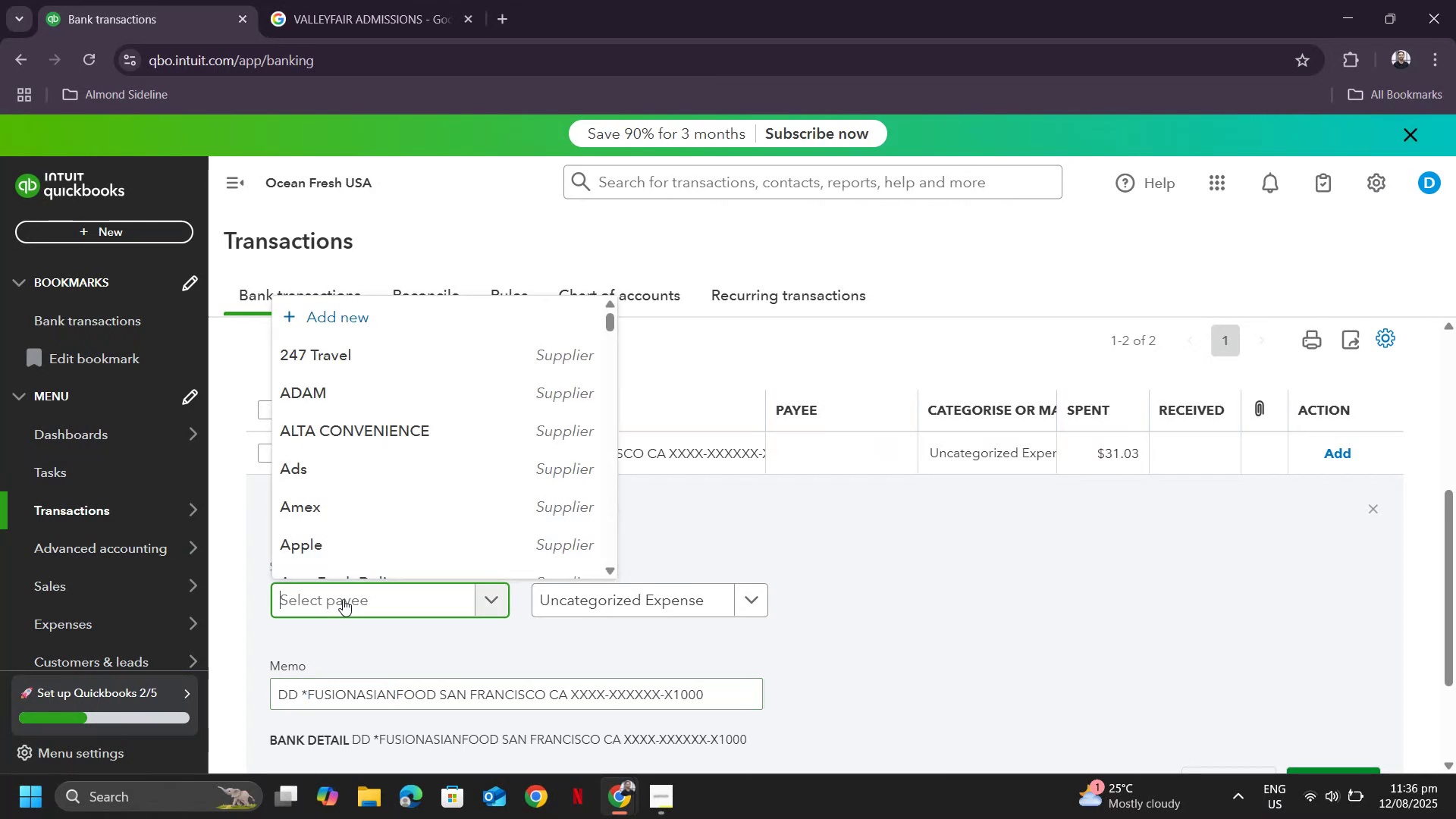 
key(Control+V)
 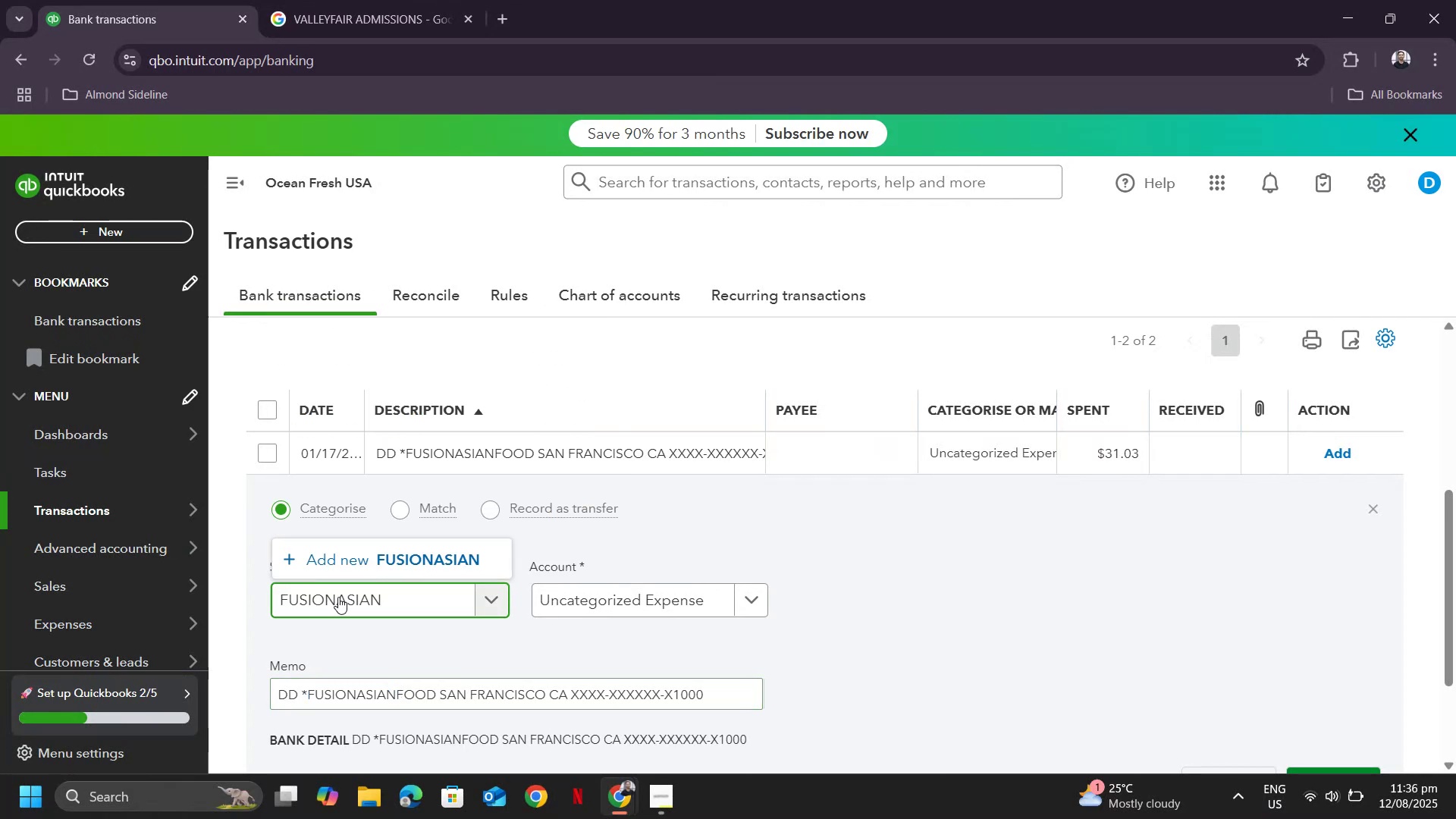 
left_click([350, 599])
 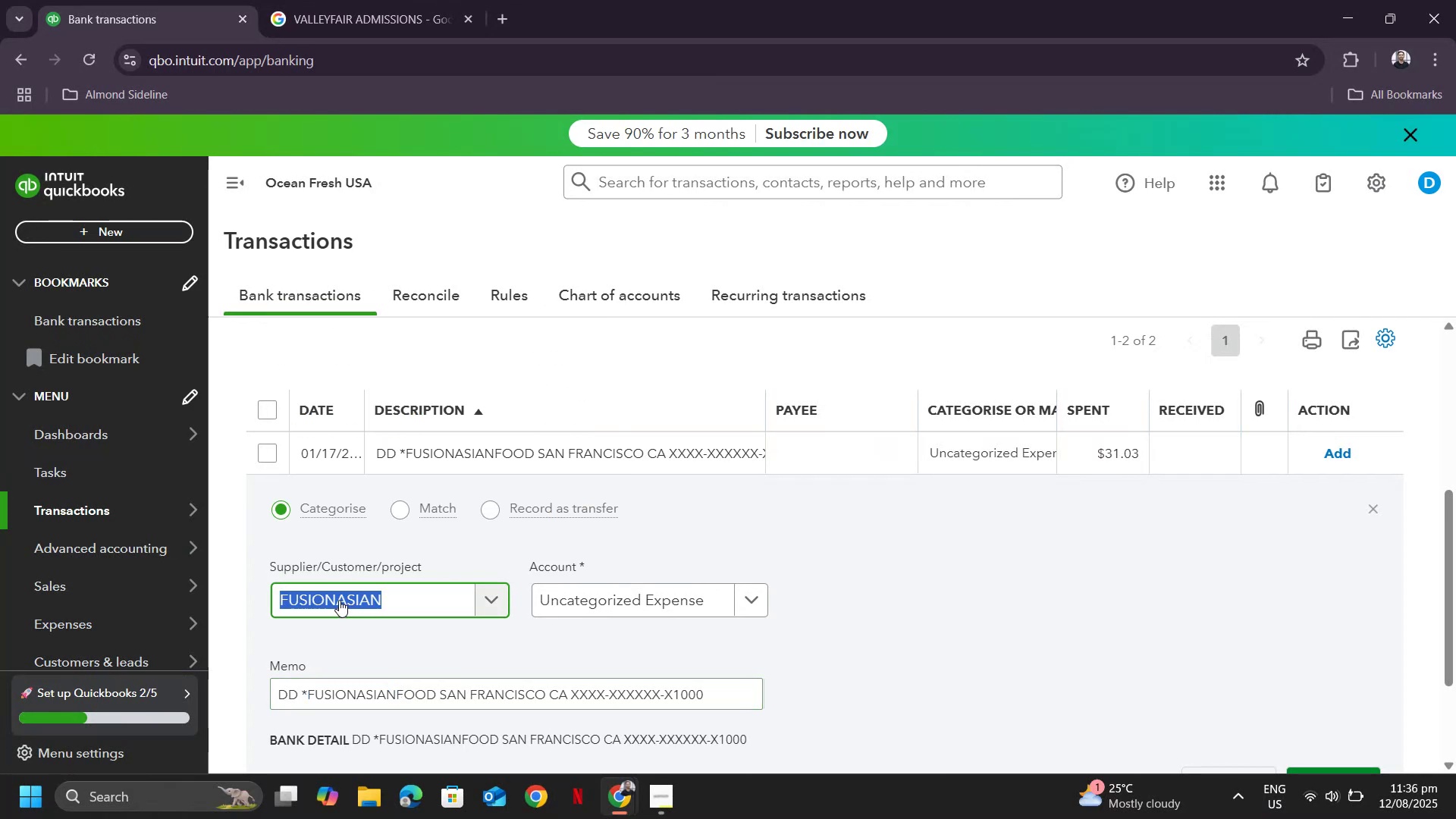 
left_click([339, 600])
 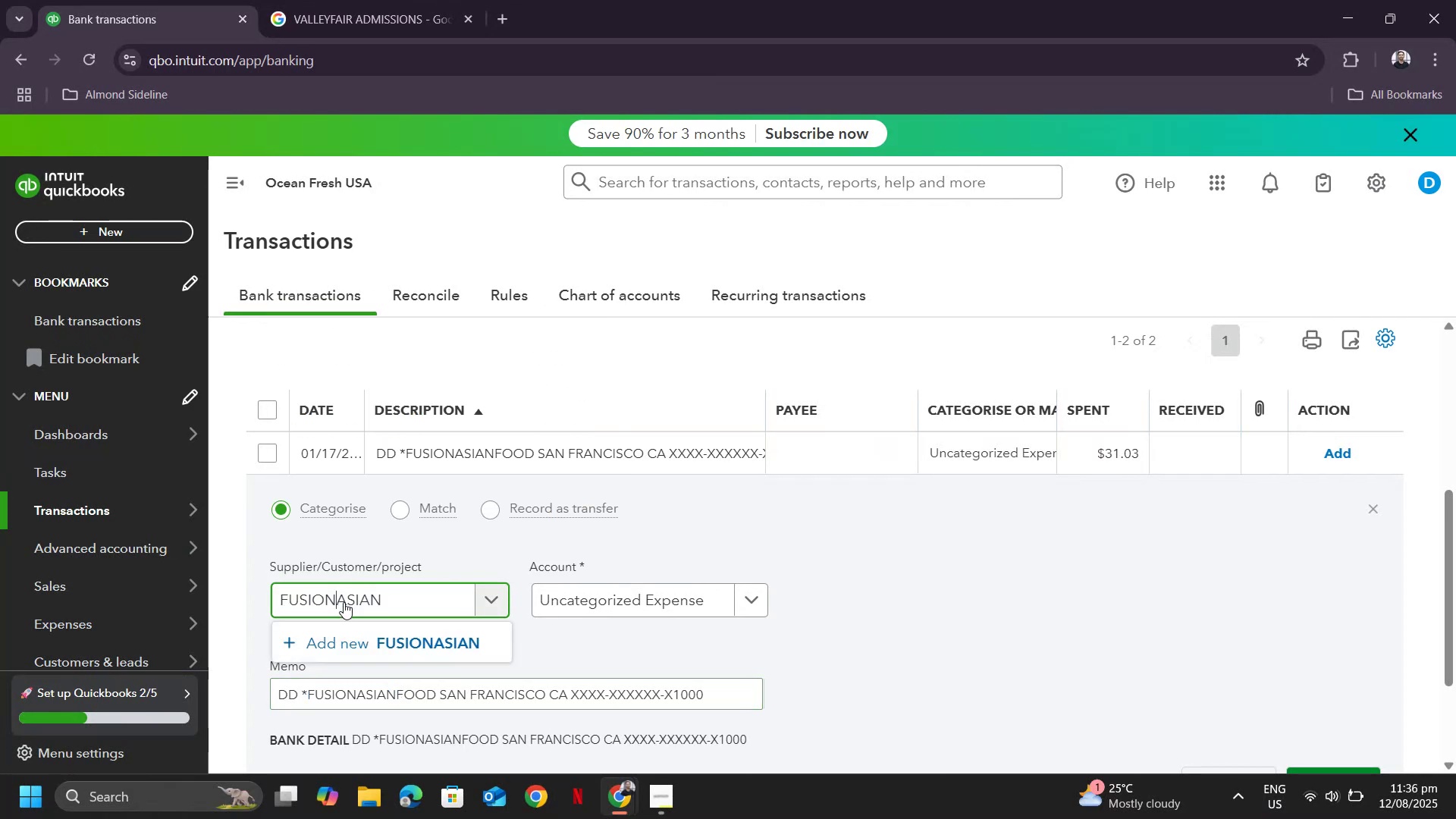 
key(Space)
 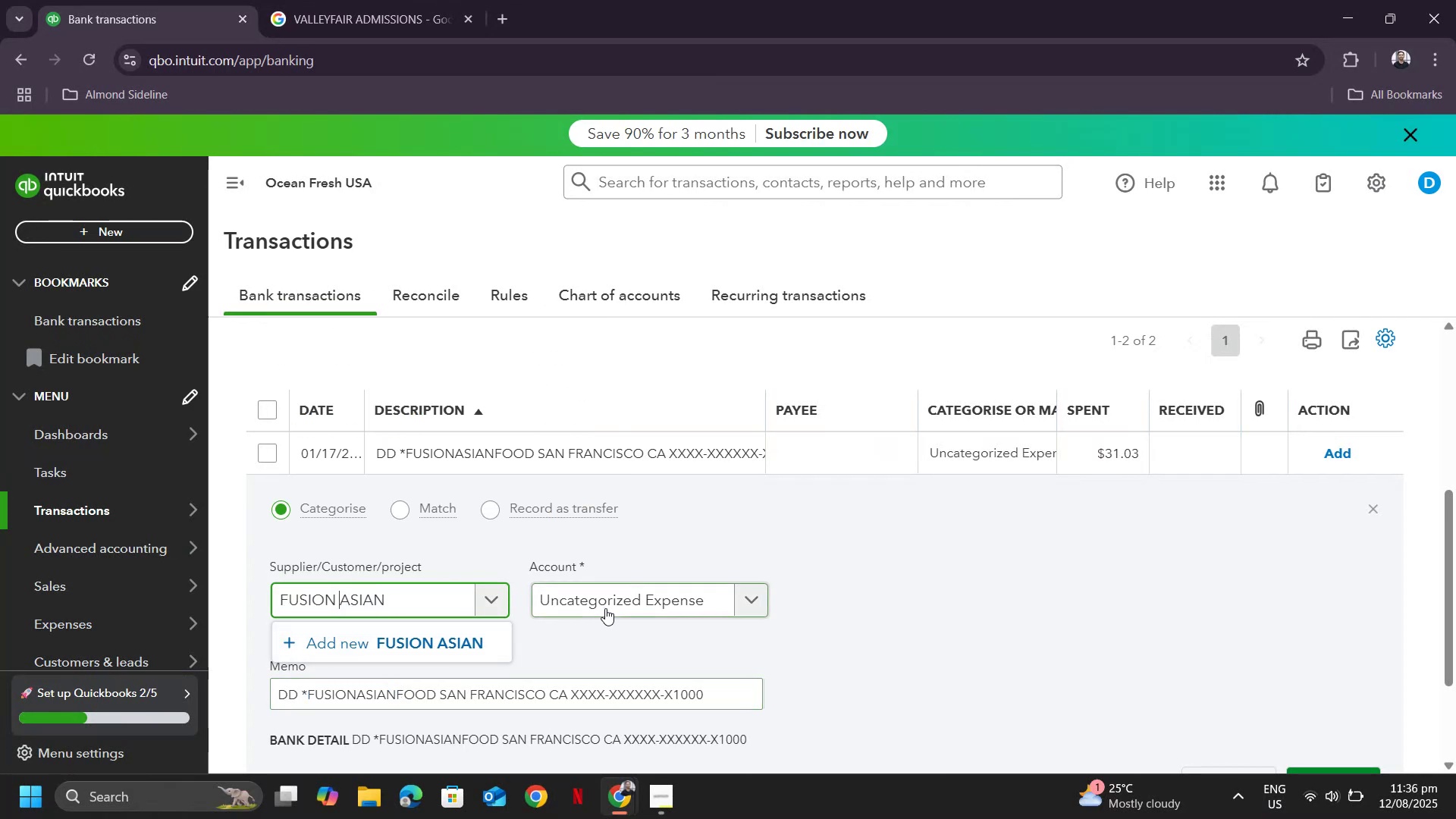 
left_click([605, 607])
 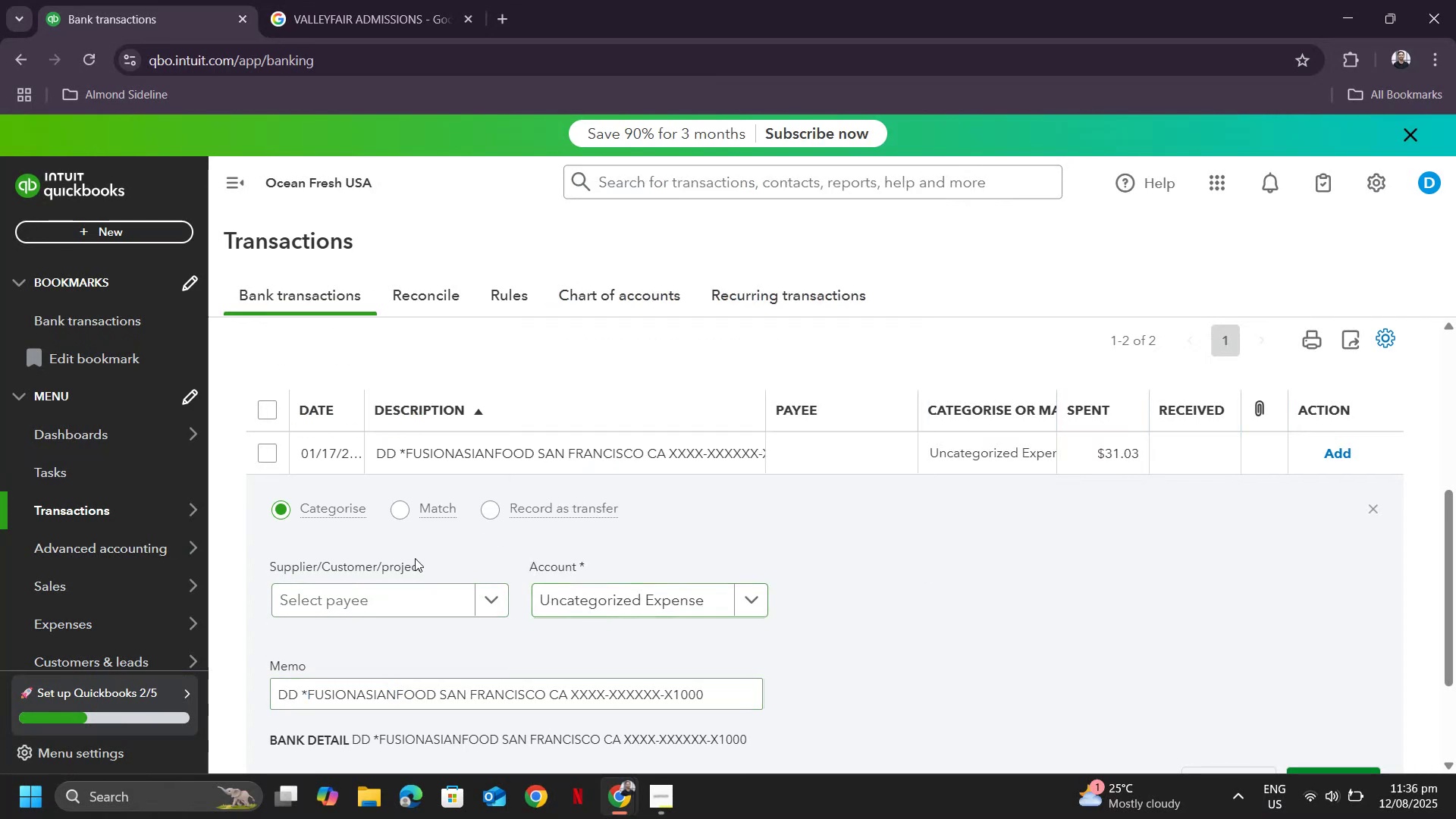 
double_click([366, 602])
 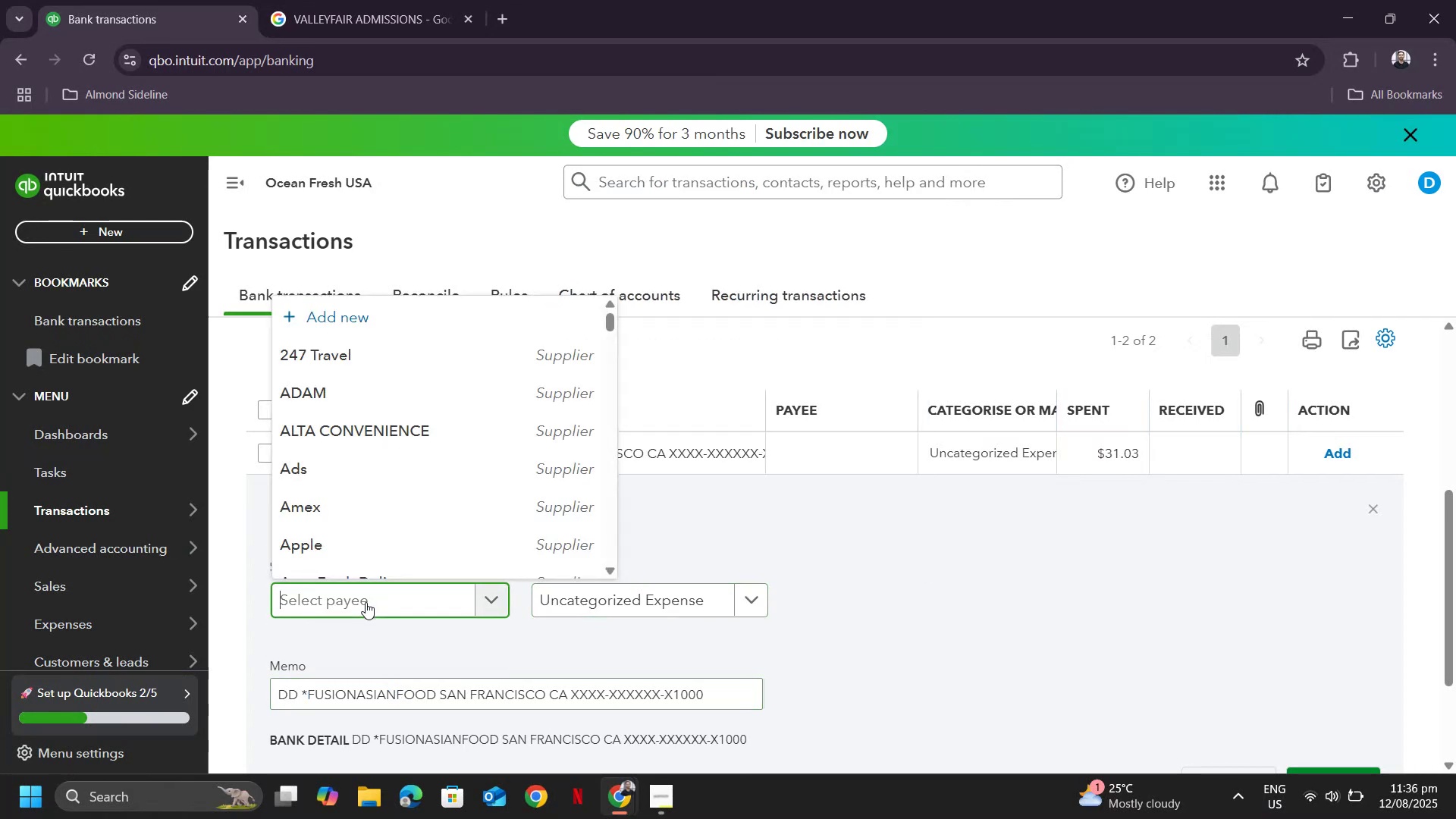 
key(Control+ControlLeft)
 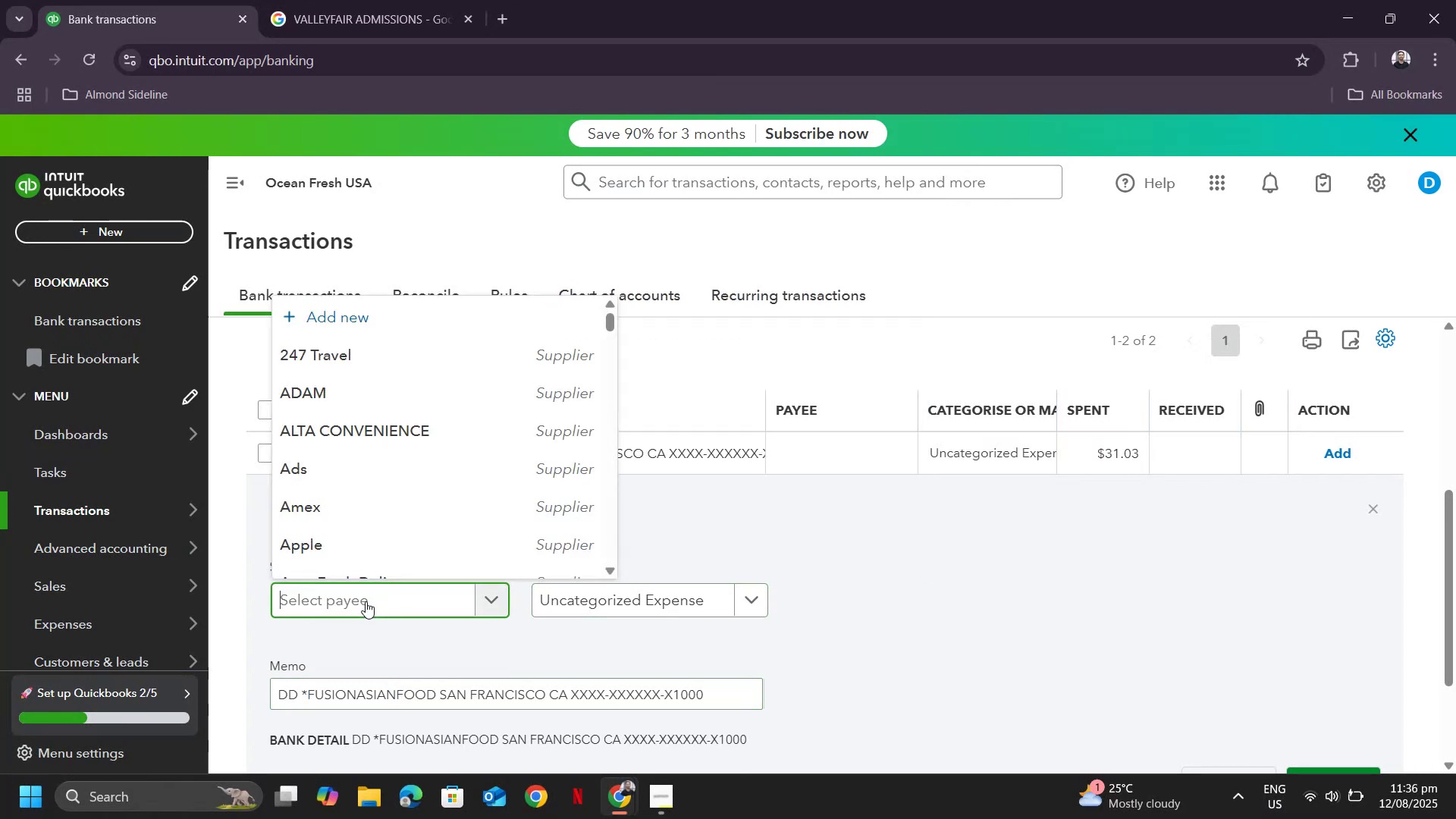 
key(Control+V)
 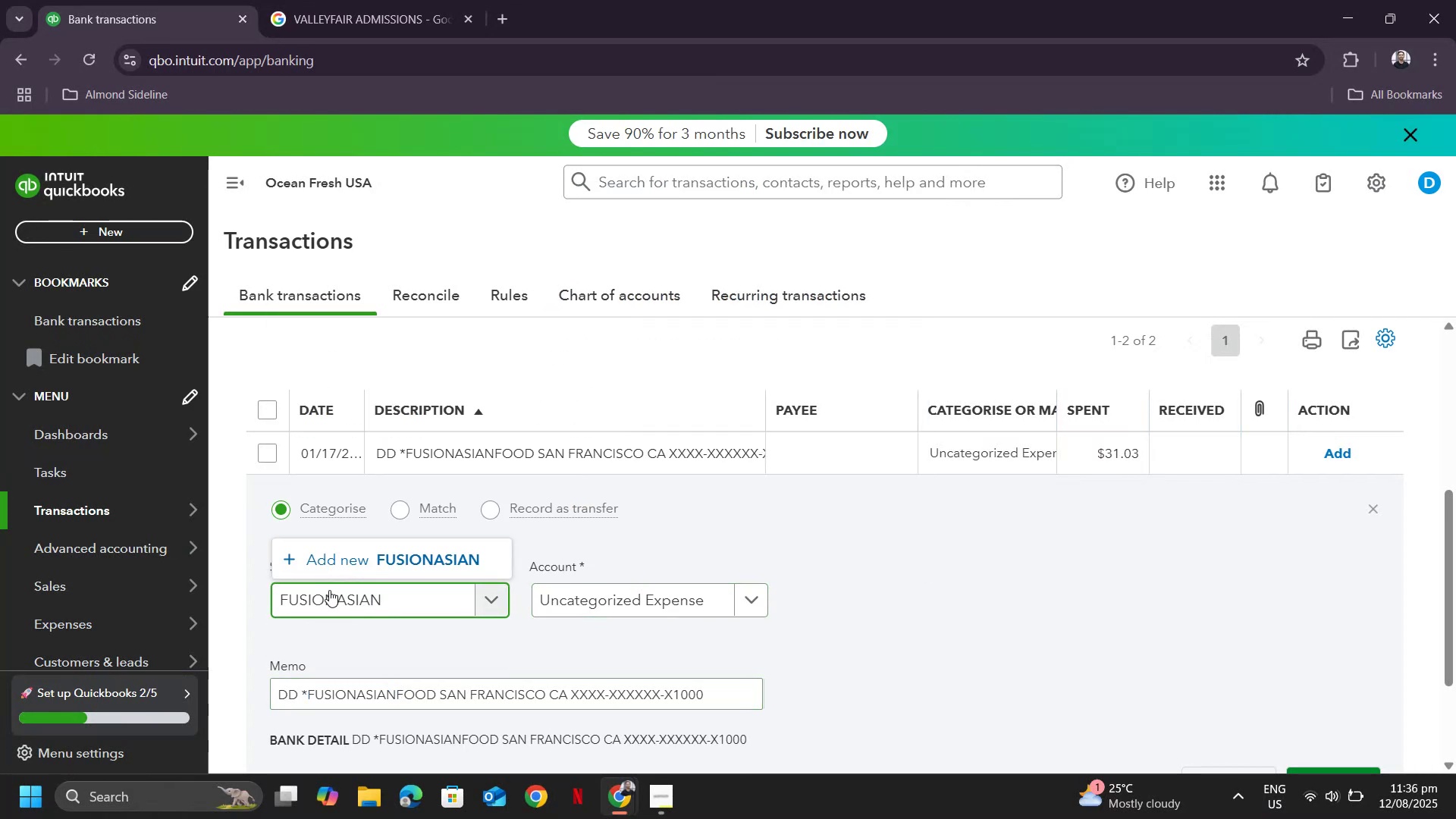 
left_click([329, 590])
 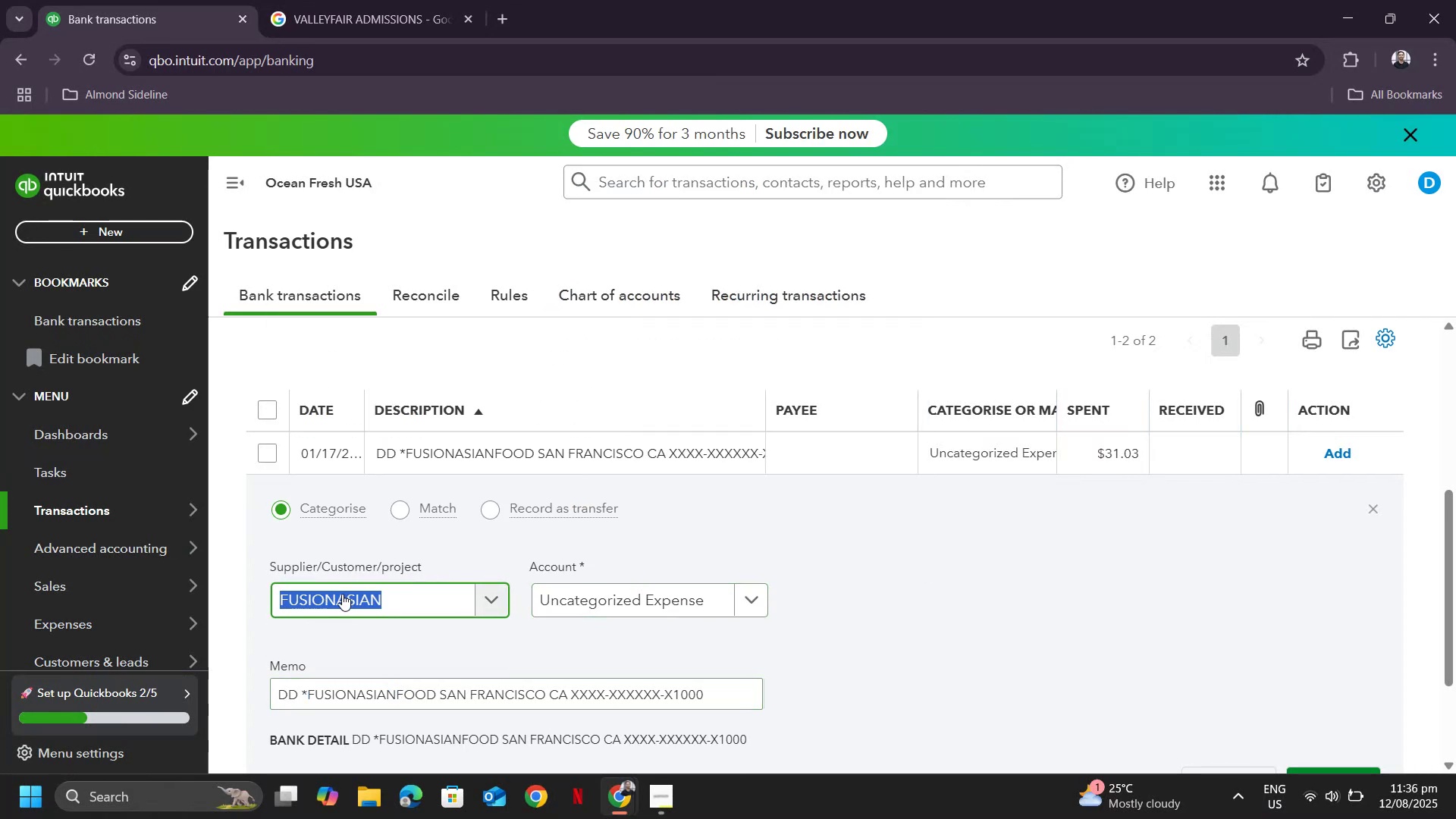 
left_click([342, 594])
 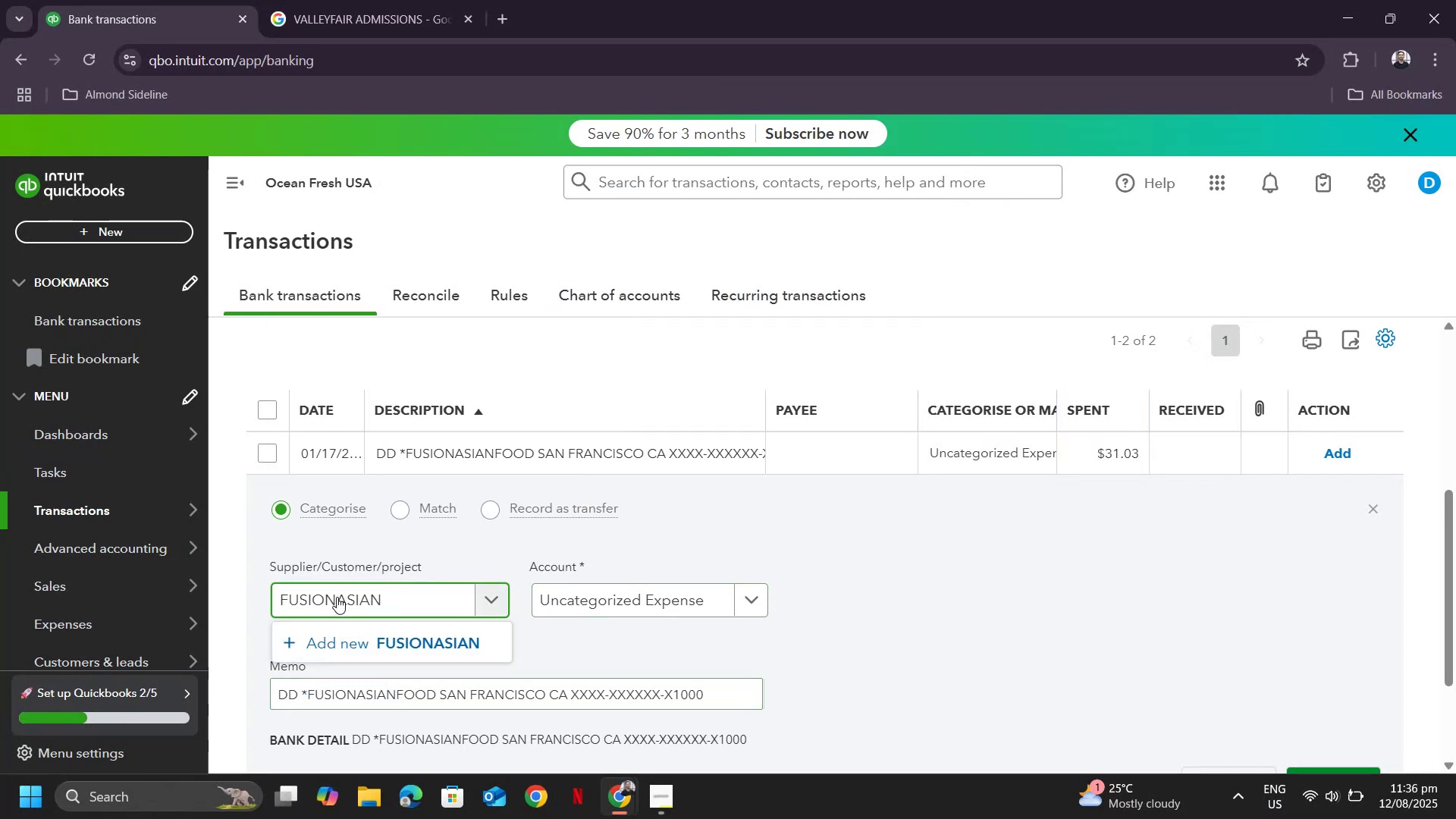 
left_click([337, 597])
 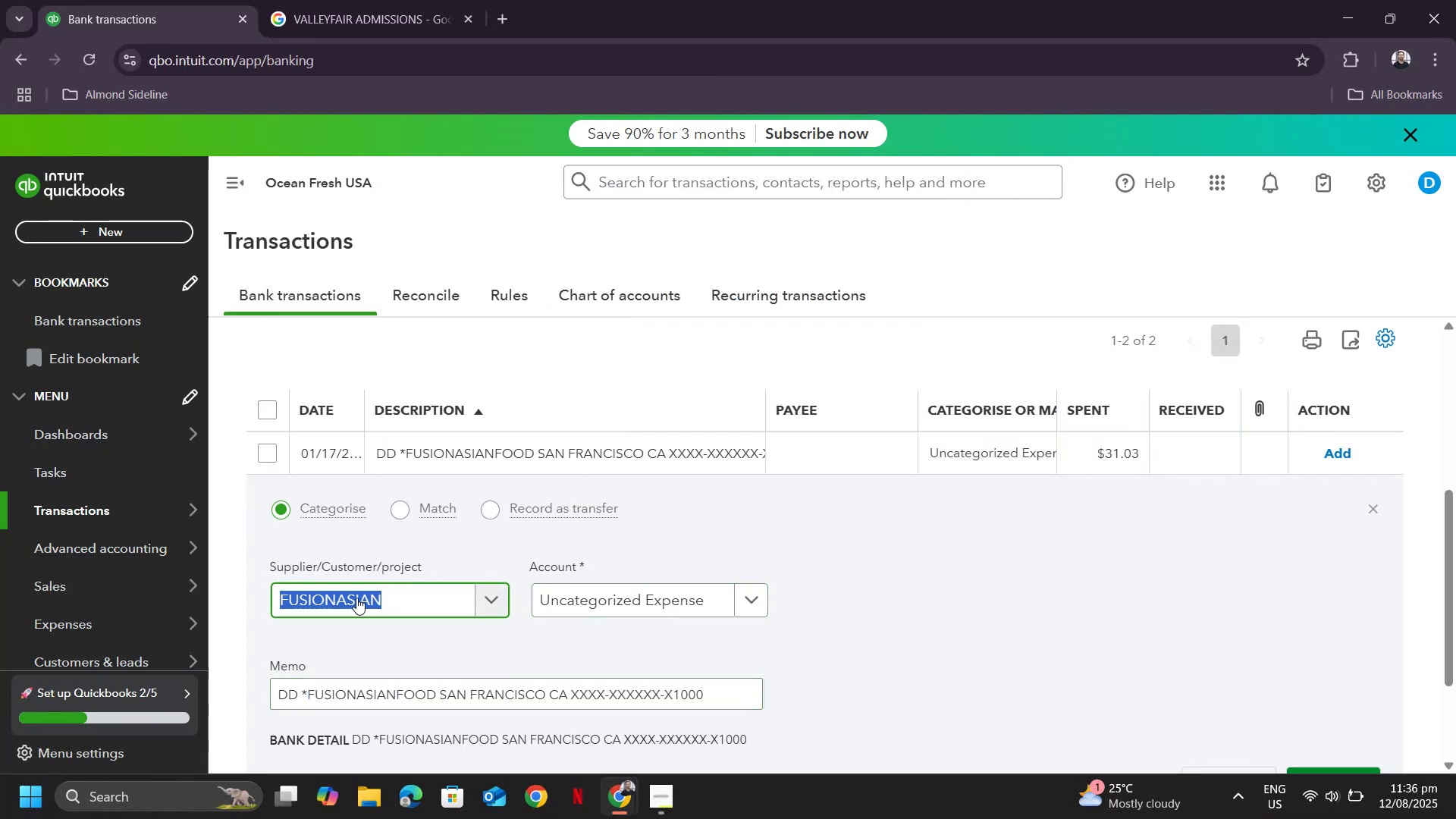 
key(Space)
 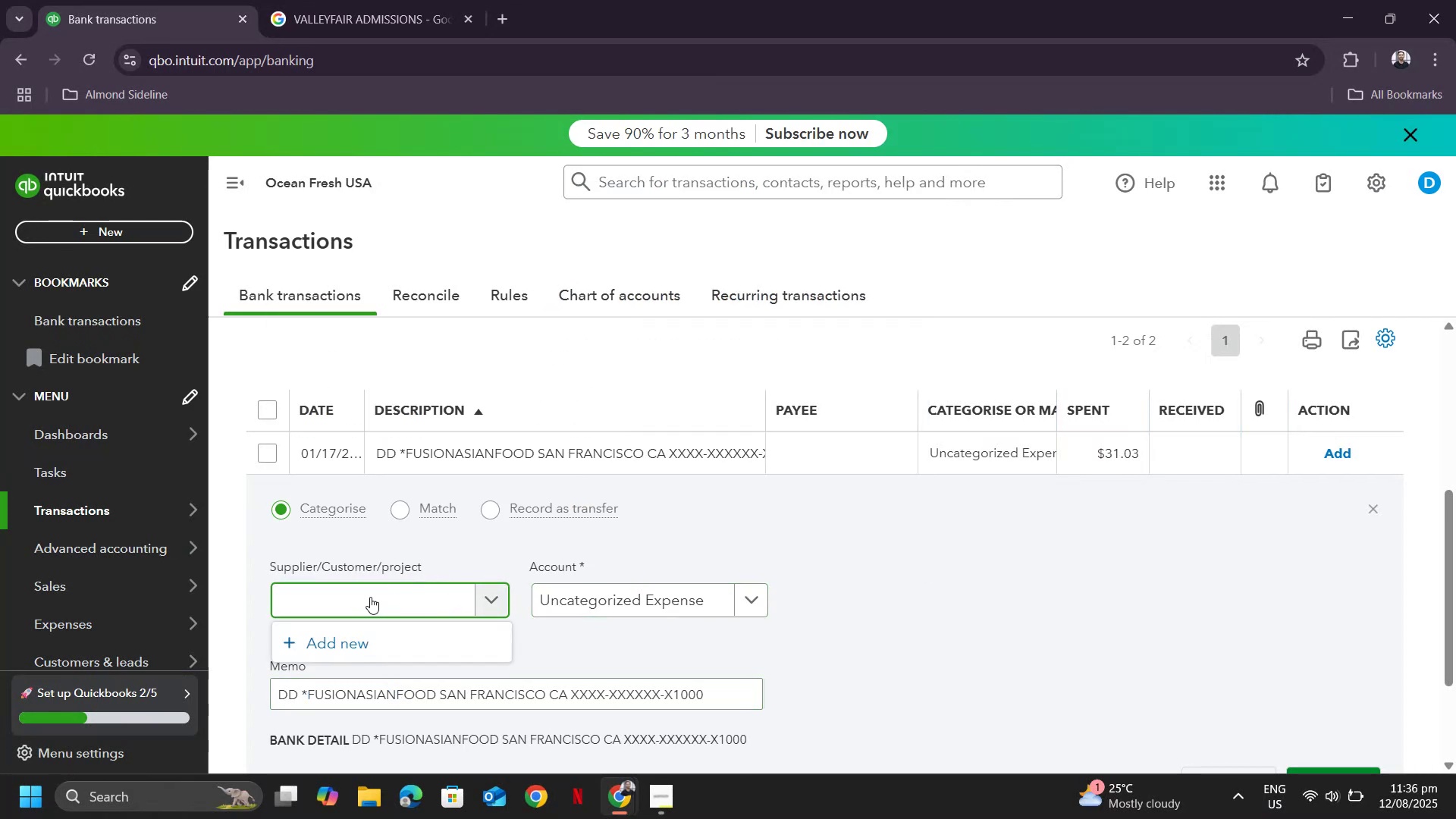 
key(Control+Z)
 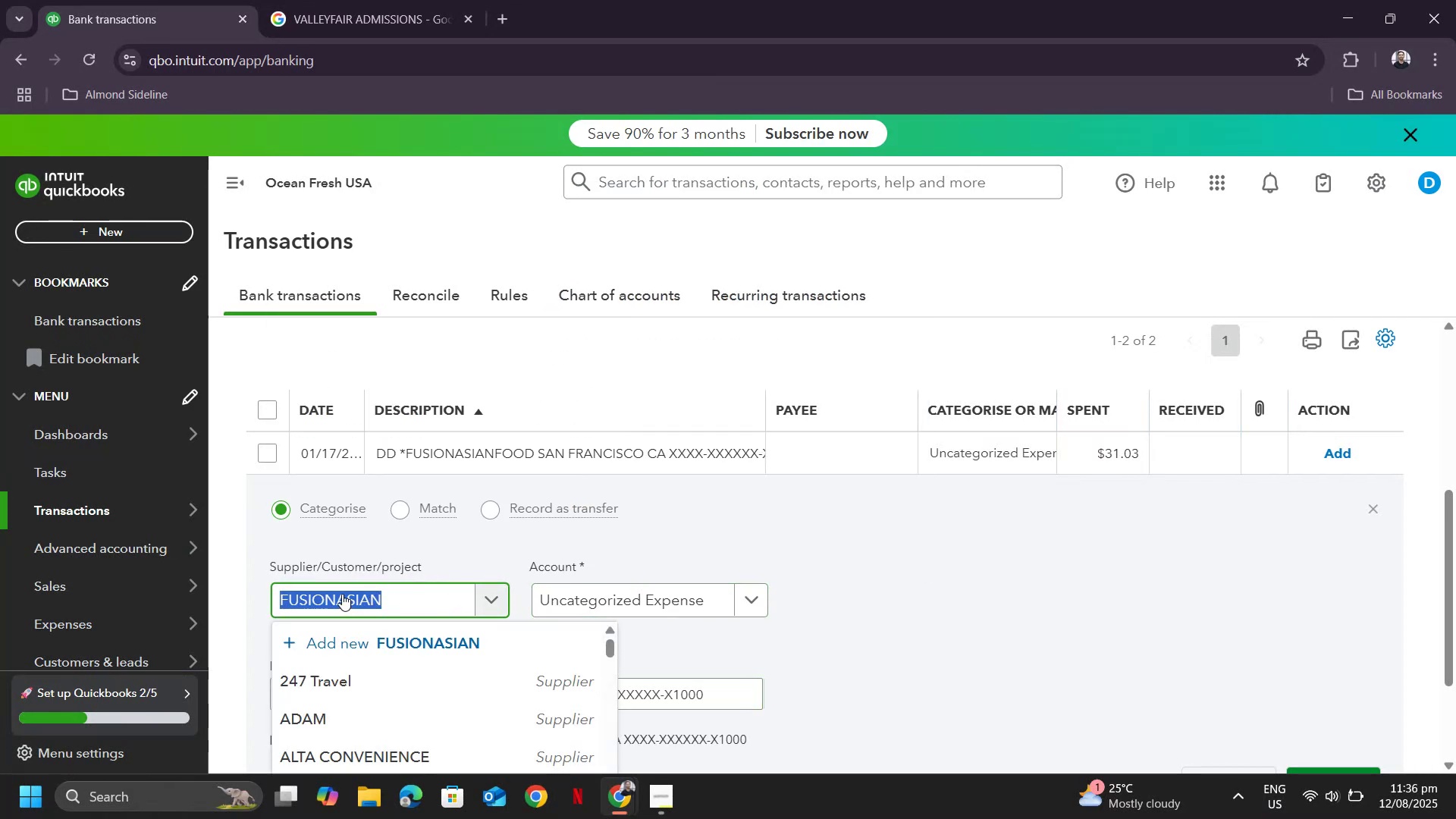 
left_click([342, 594])
 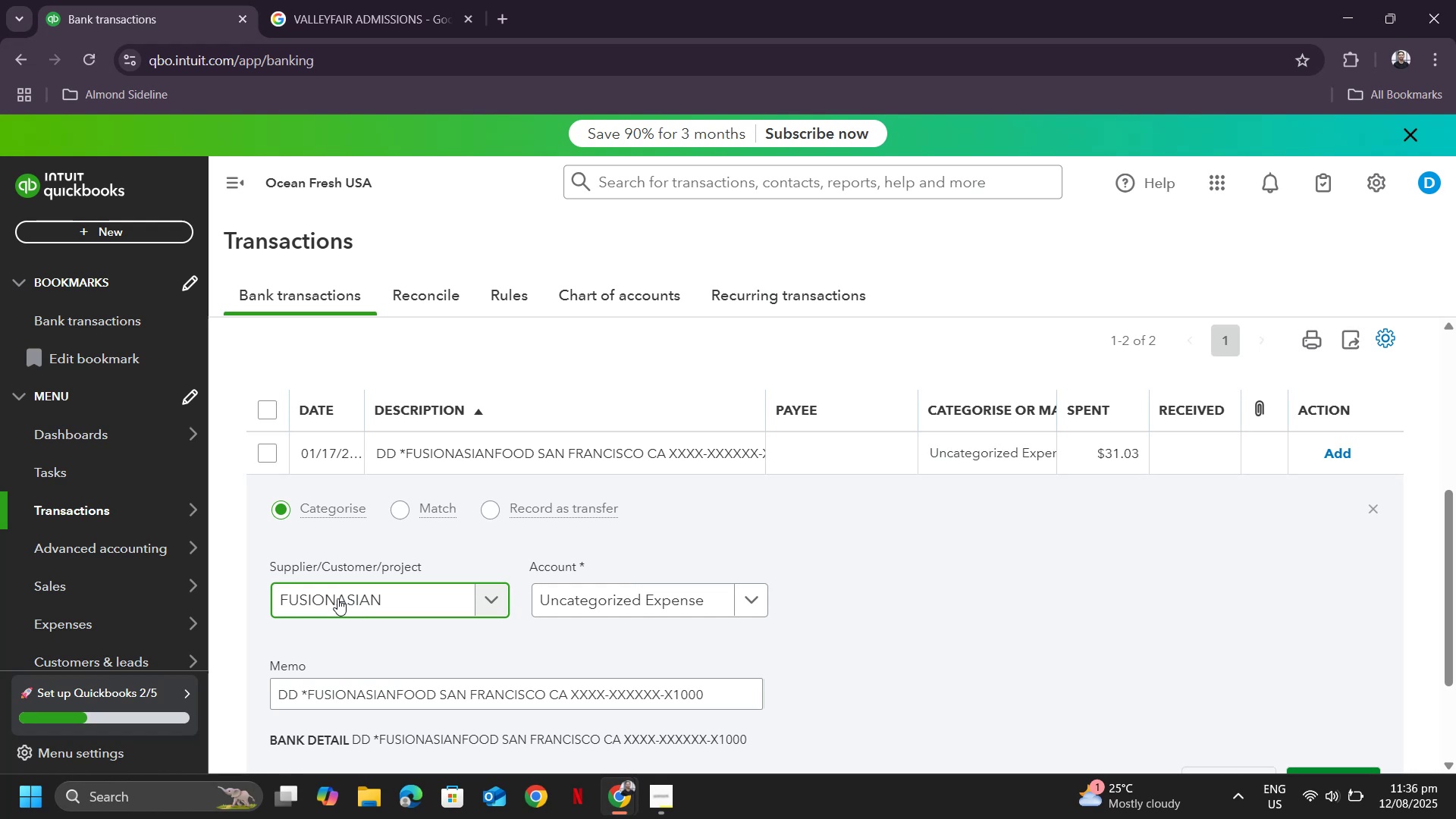 
left_click([337, 598])
 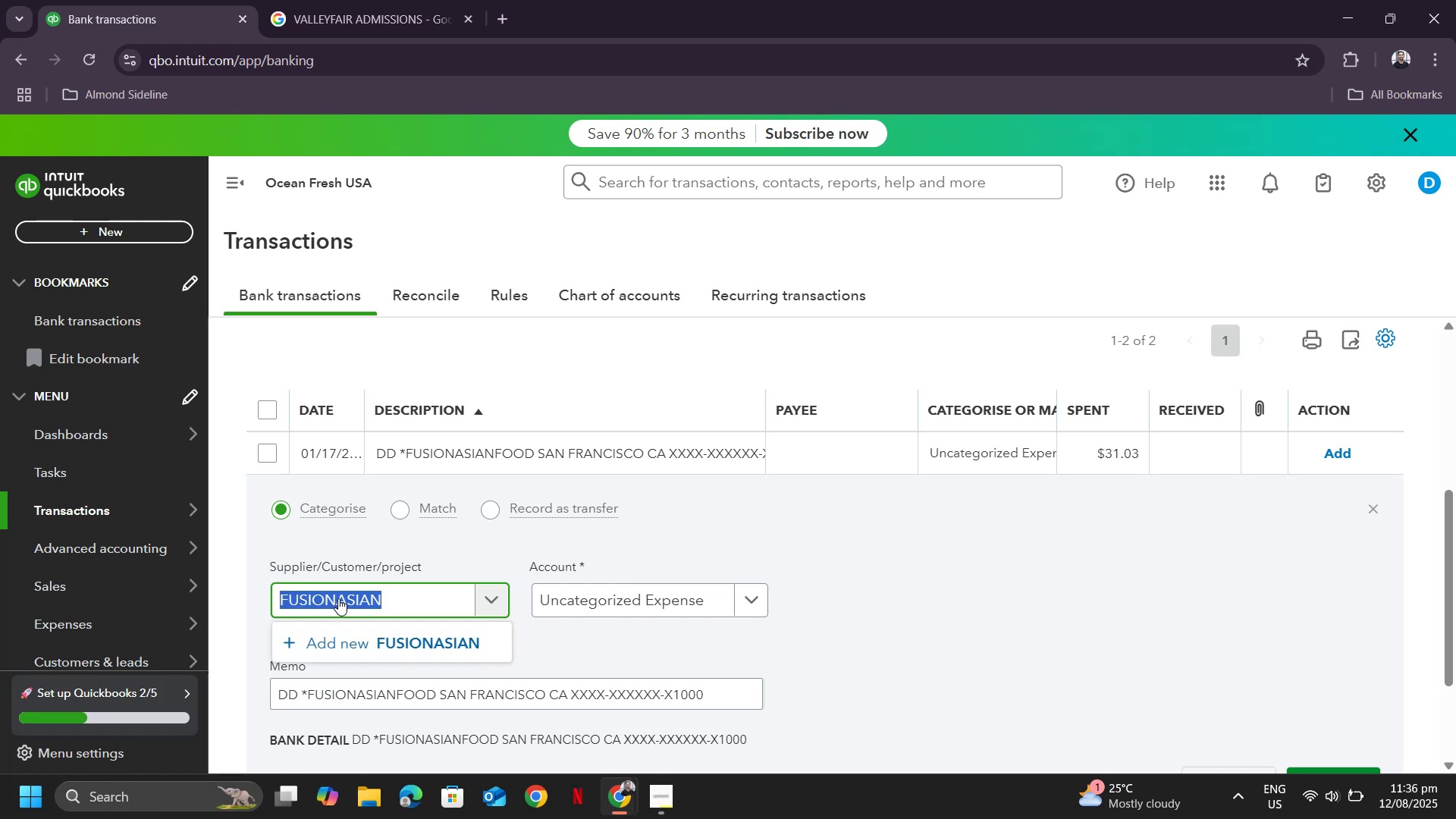 
key(Space)
 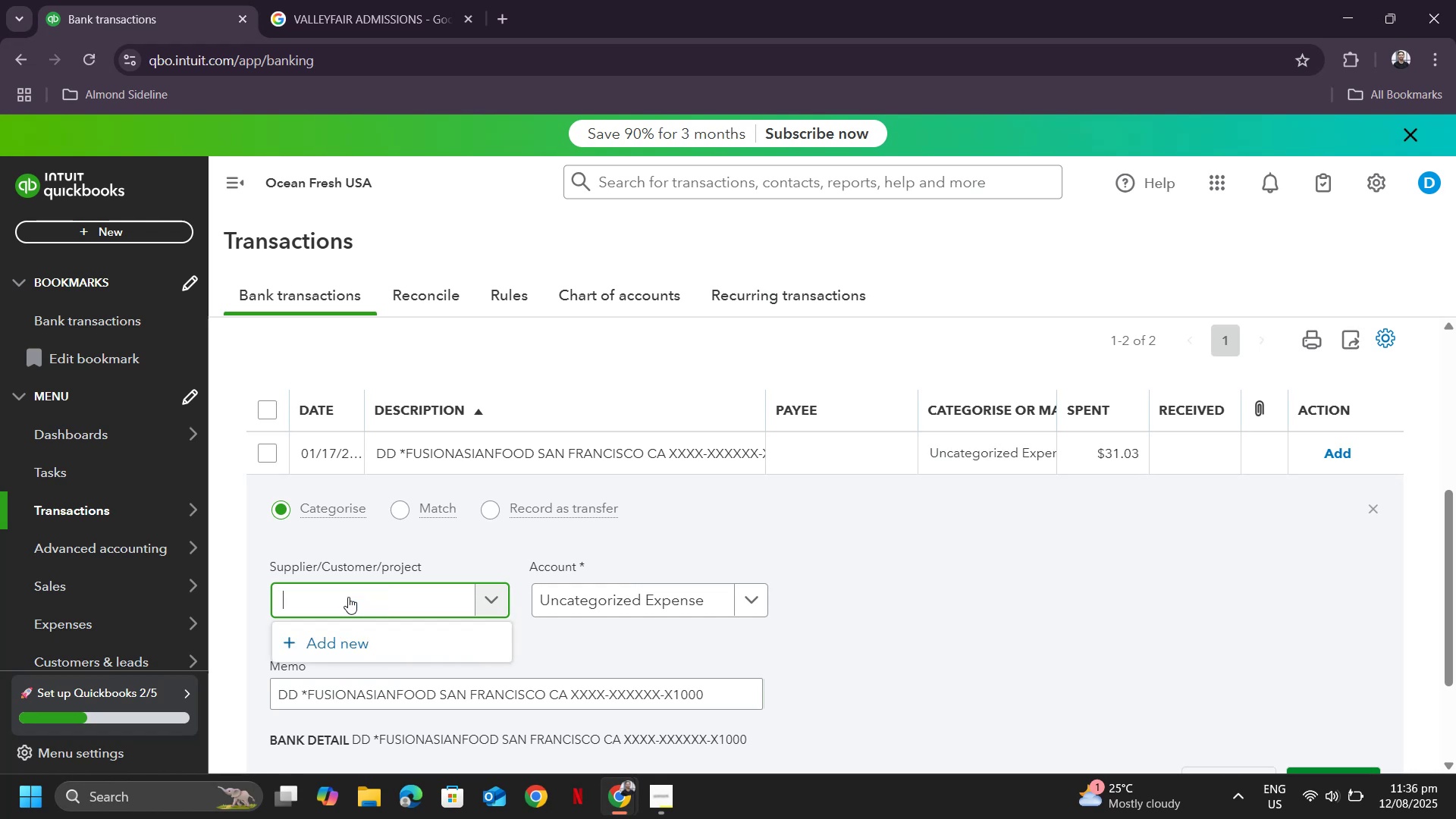 
key(Control+Z)
 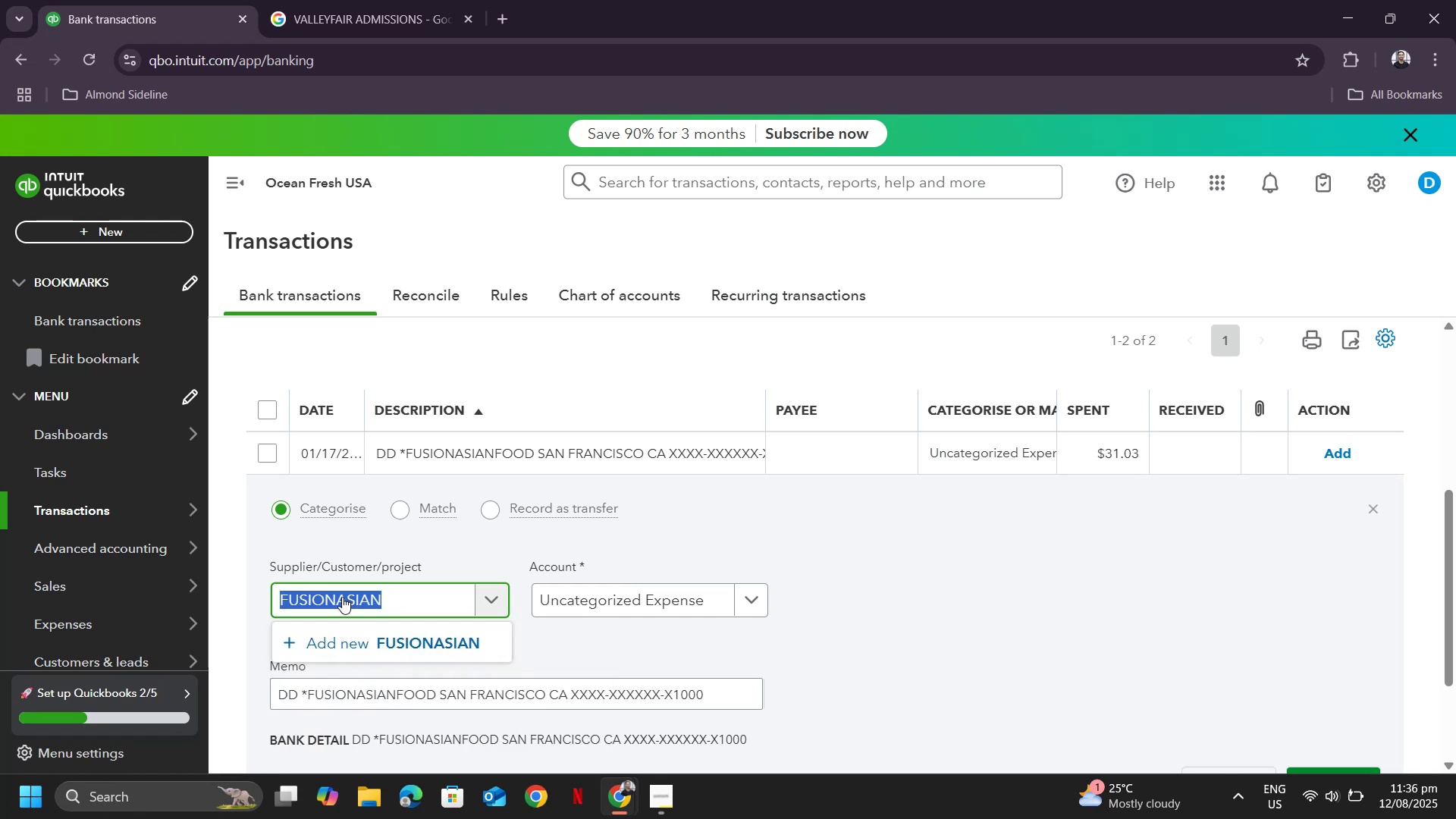 
left_click([341, 597])
 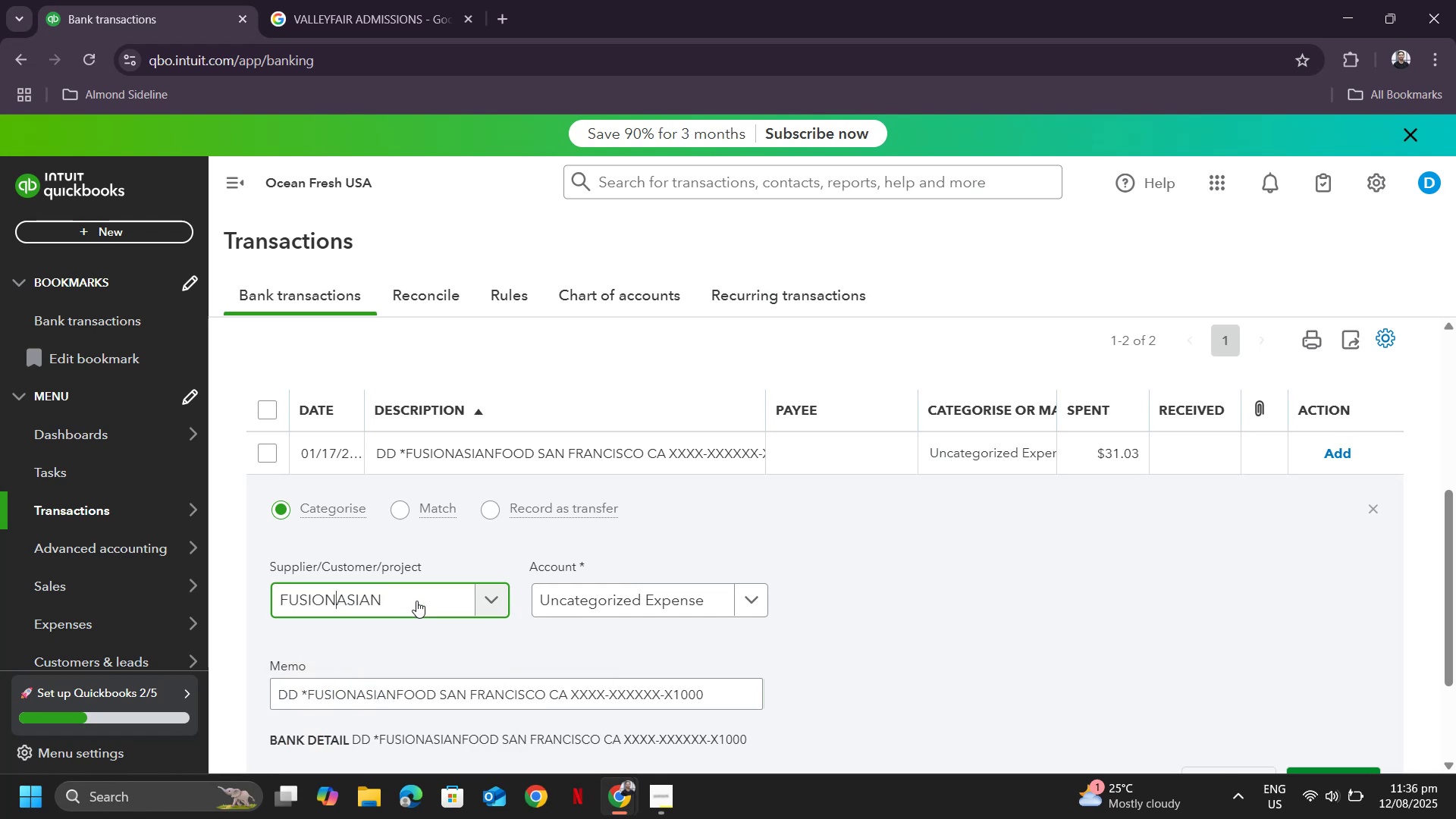 
key(Space)
 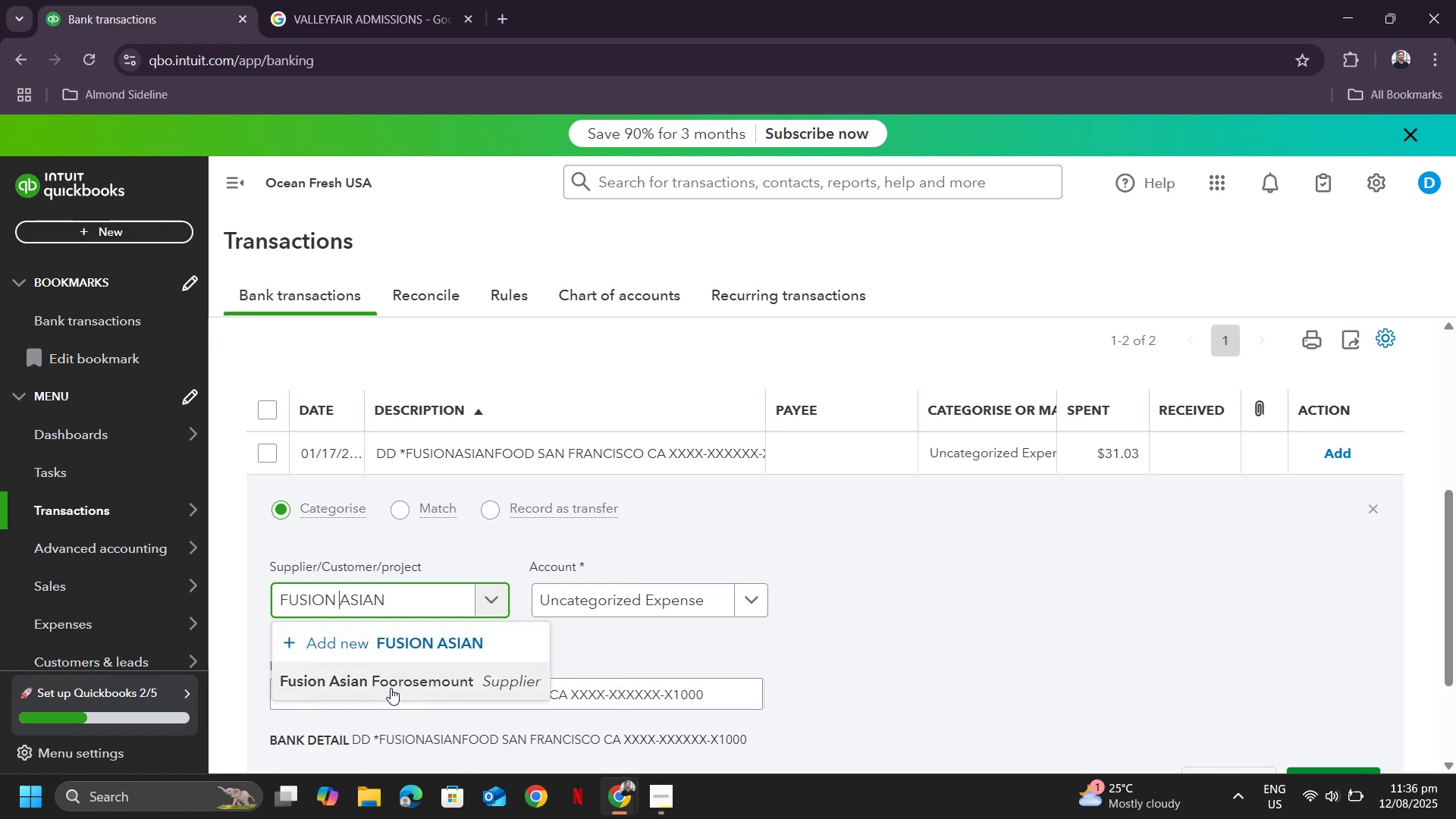 
left_click([391, 682])
 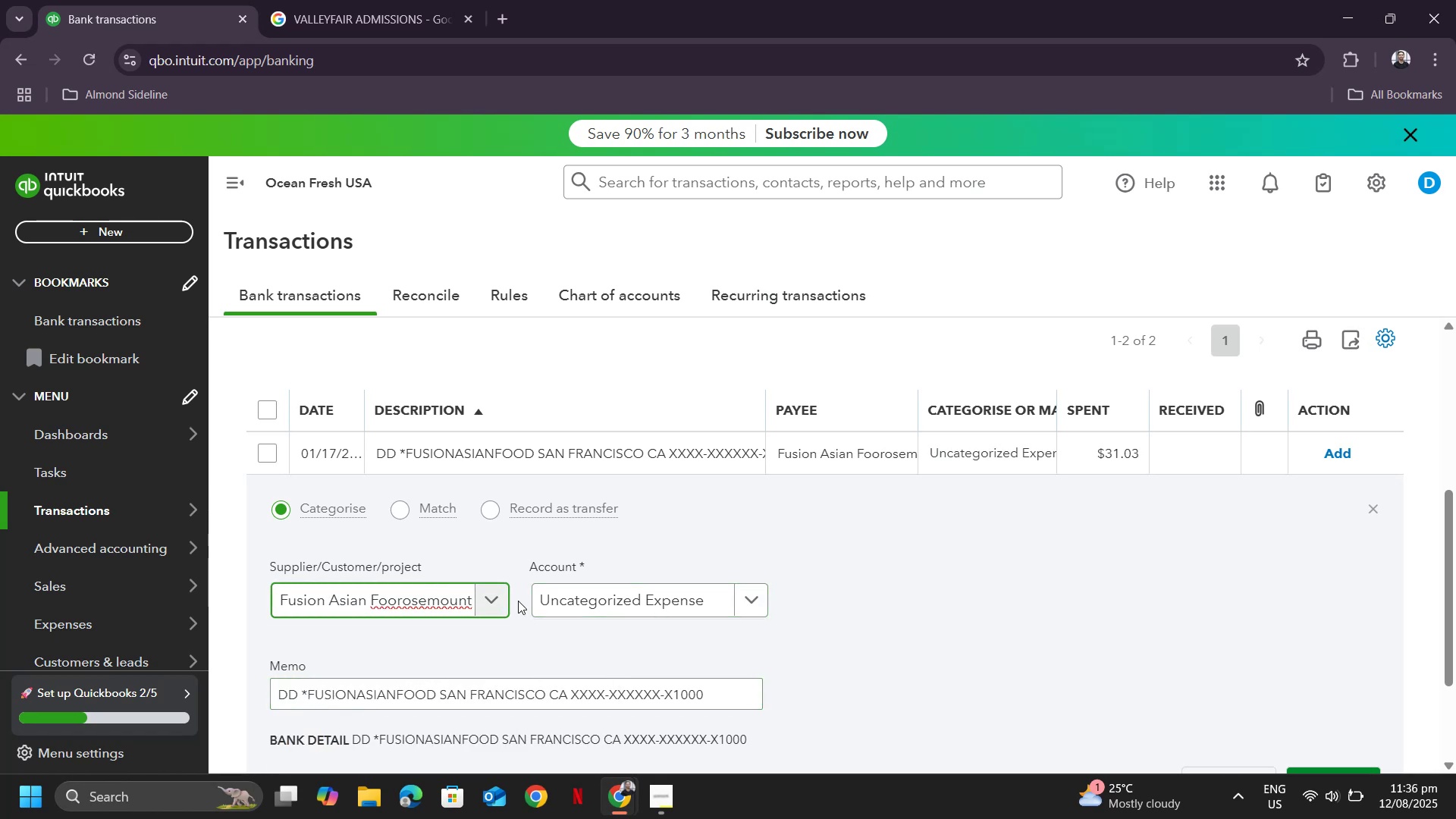 
left_click([653, 599])
 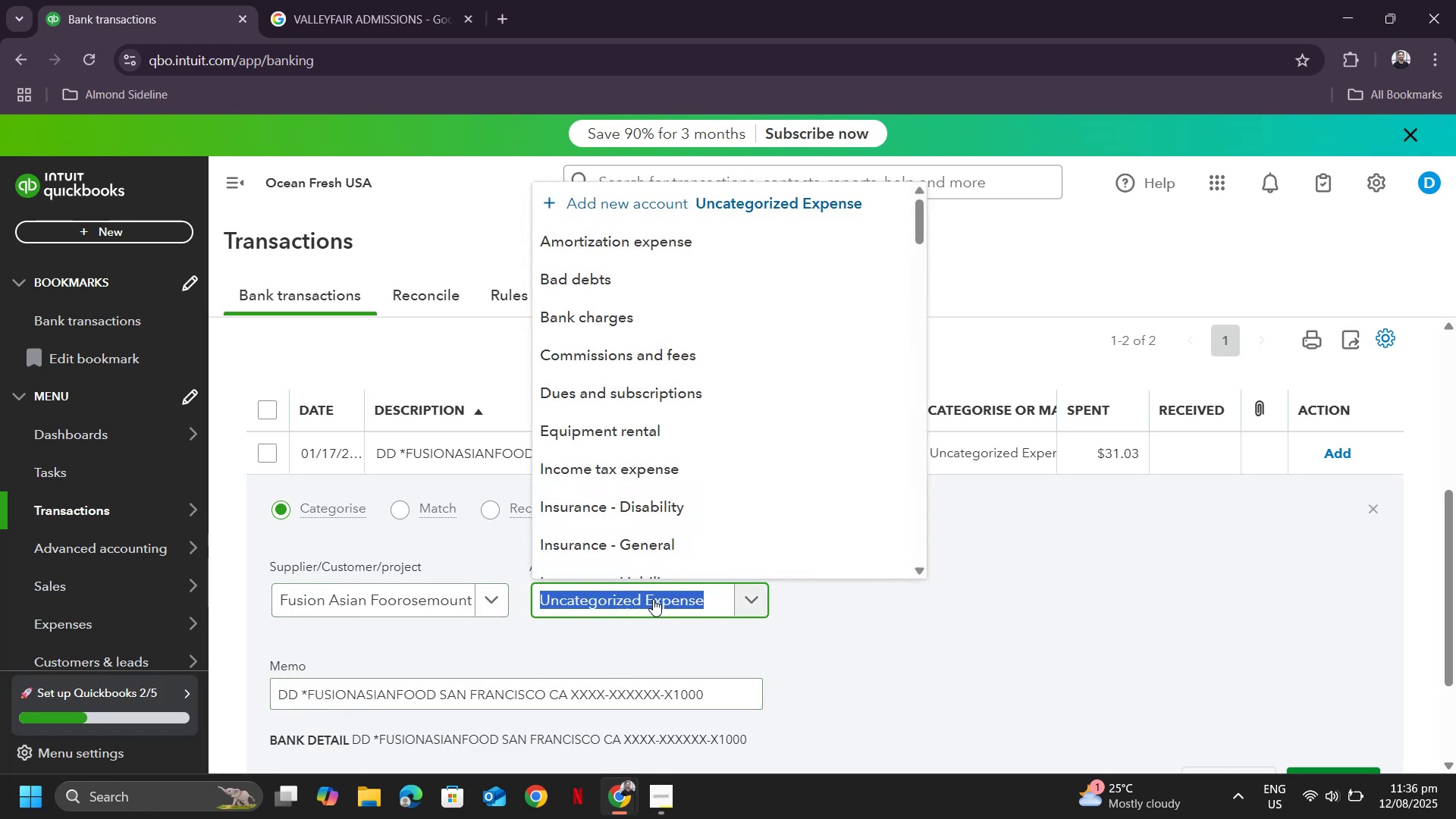 
type(meal)
 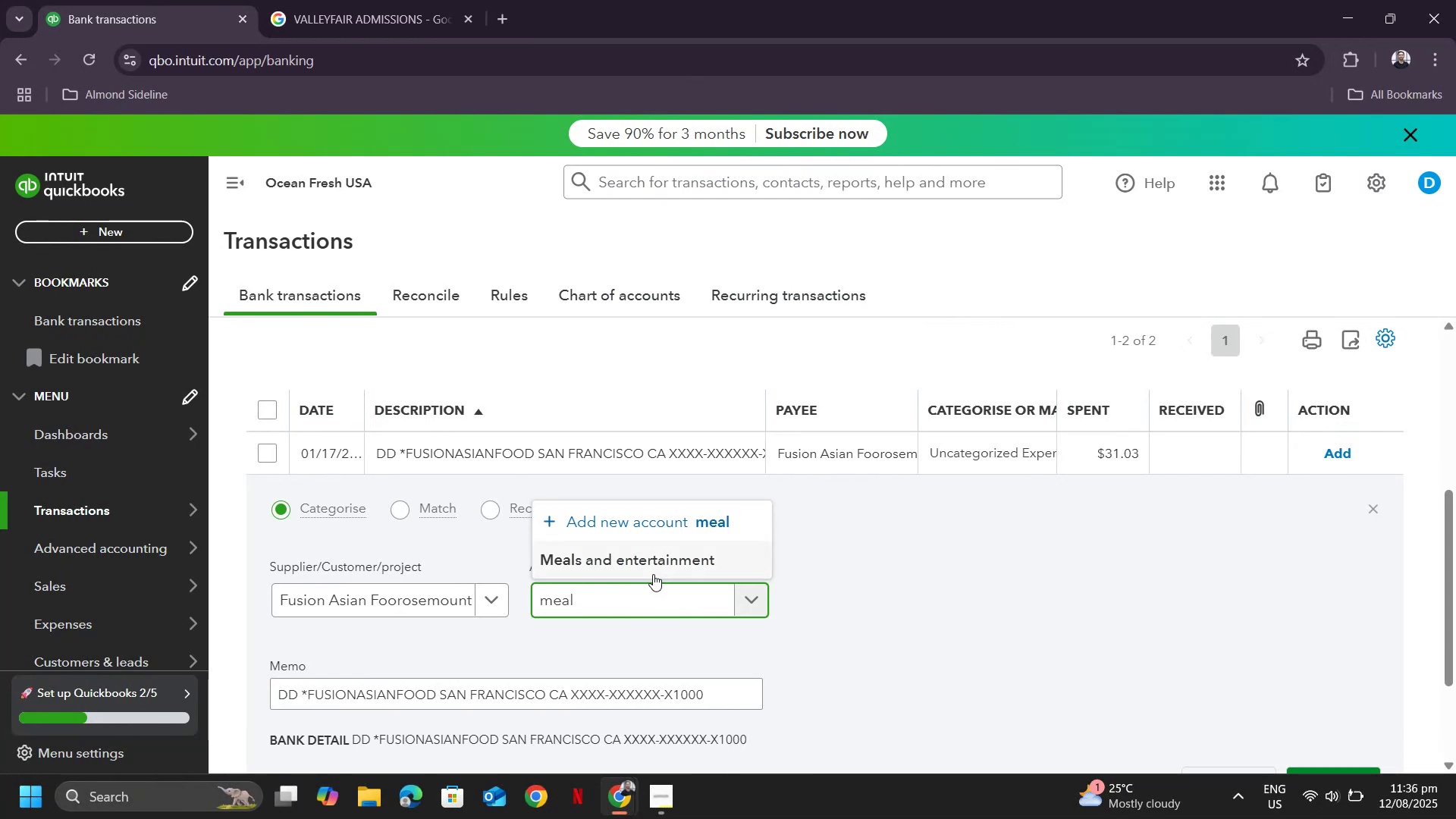 
left_click([652, 560])
 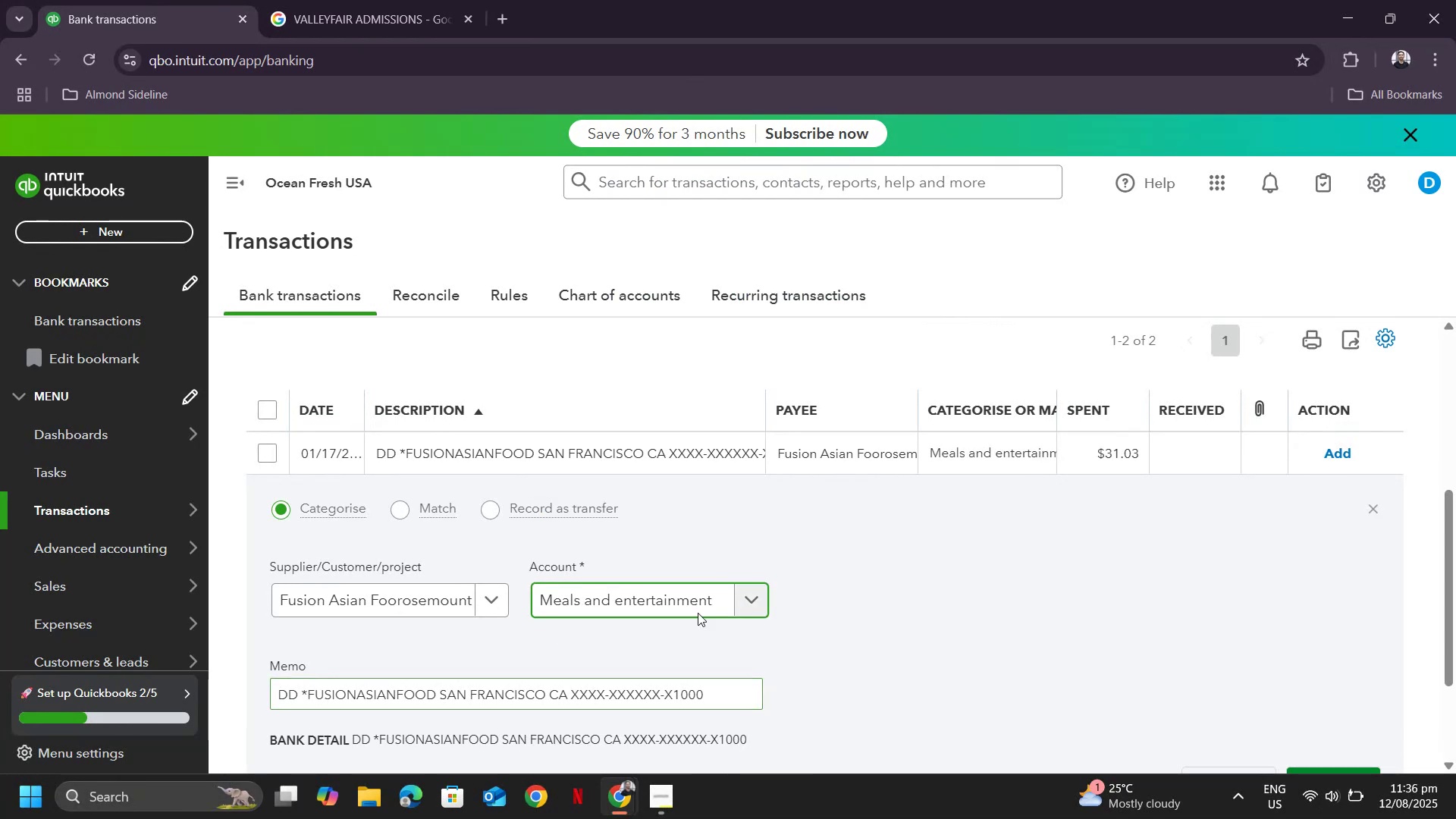 
scroll: coordinate [1041, 610], scroll_direction: down, amount: 3.0
 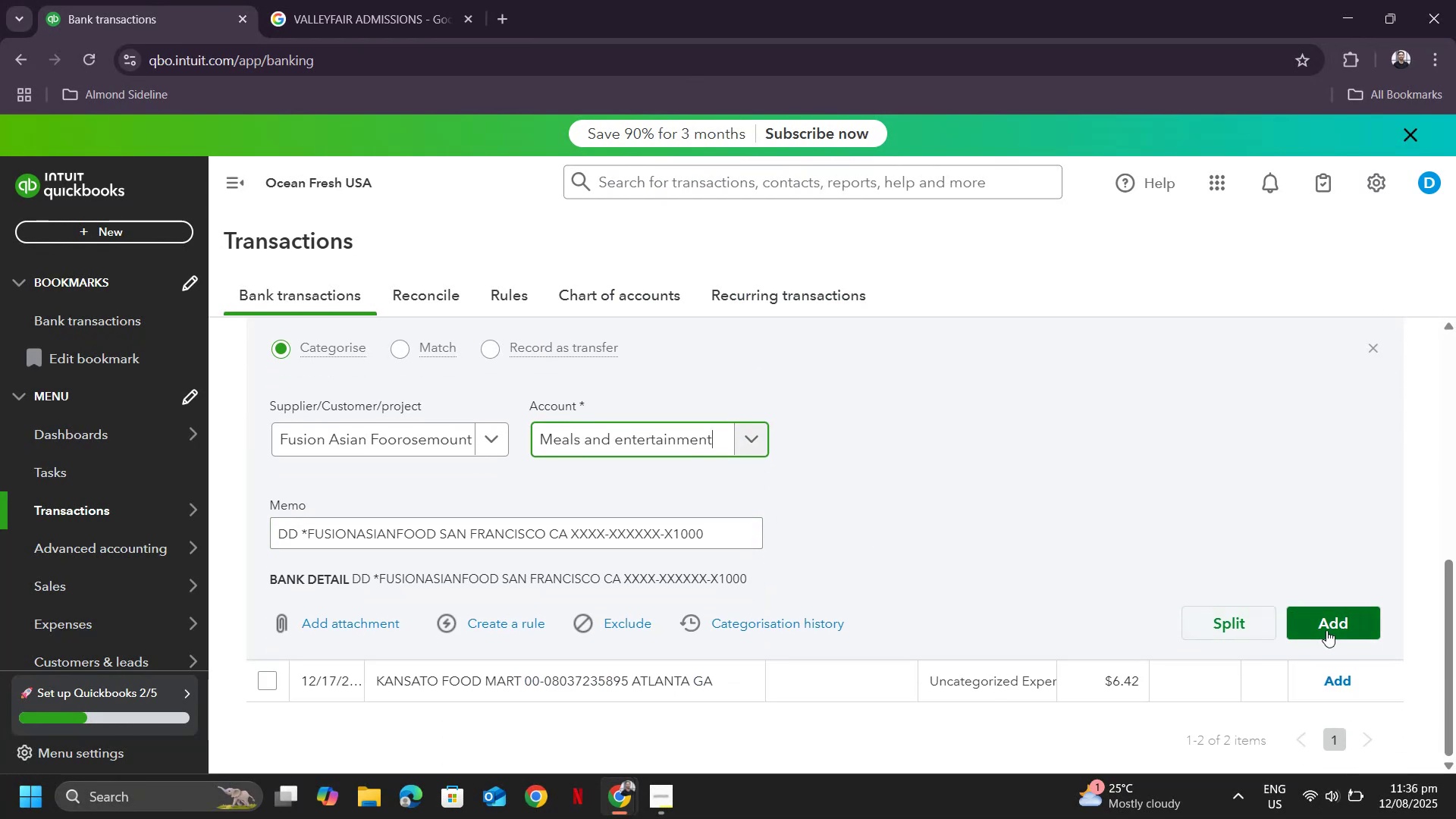 
left_click([1327, 630])
 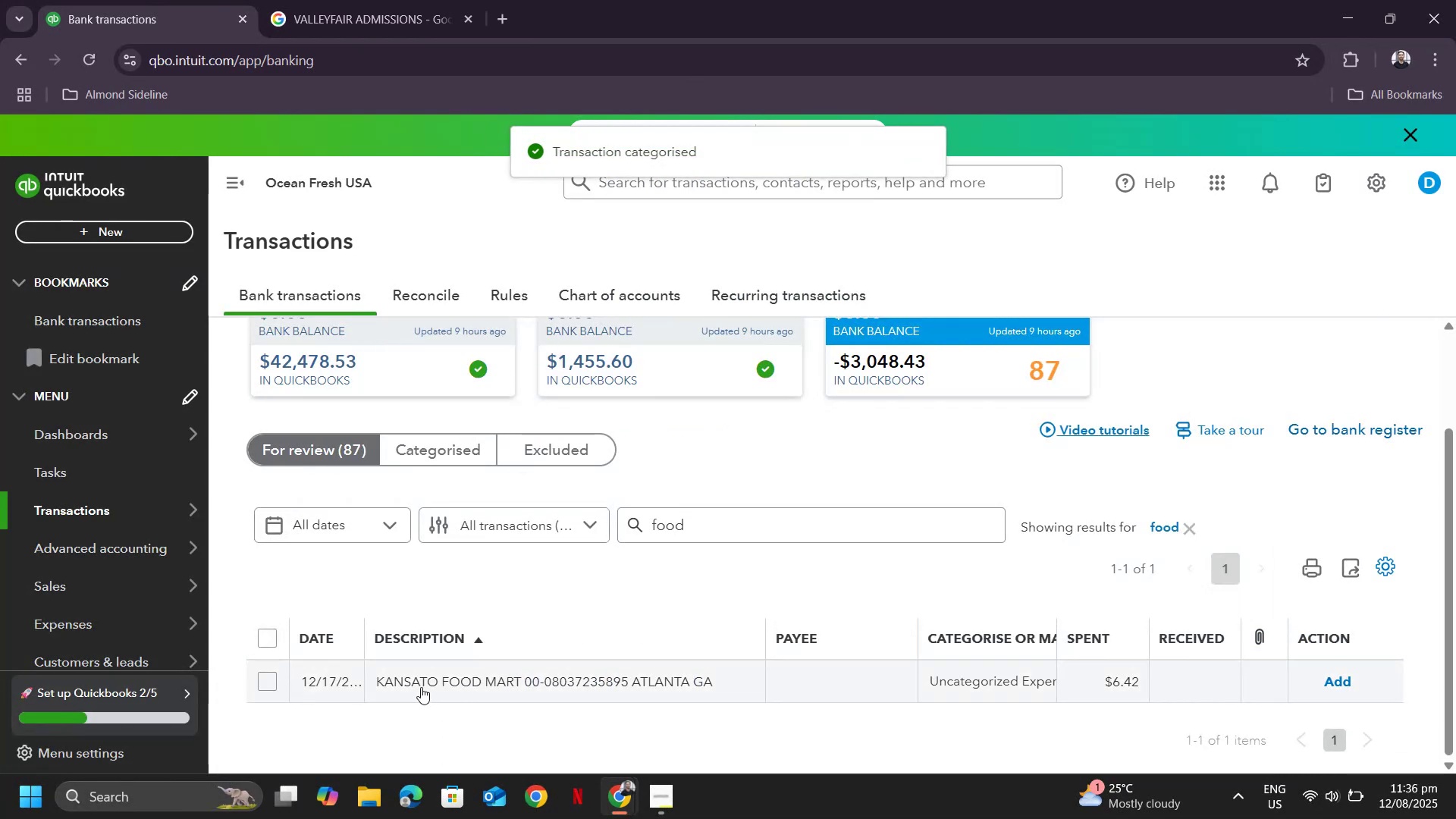 
left_click([401, 679])
 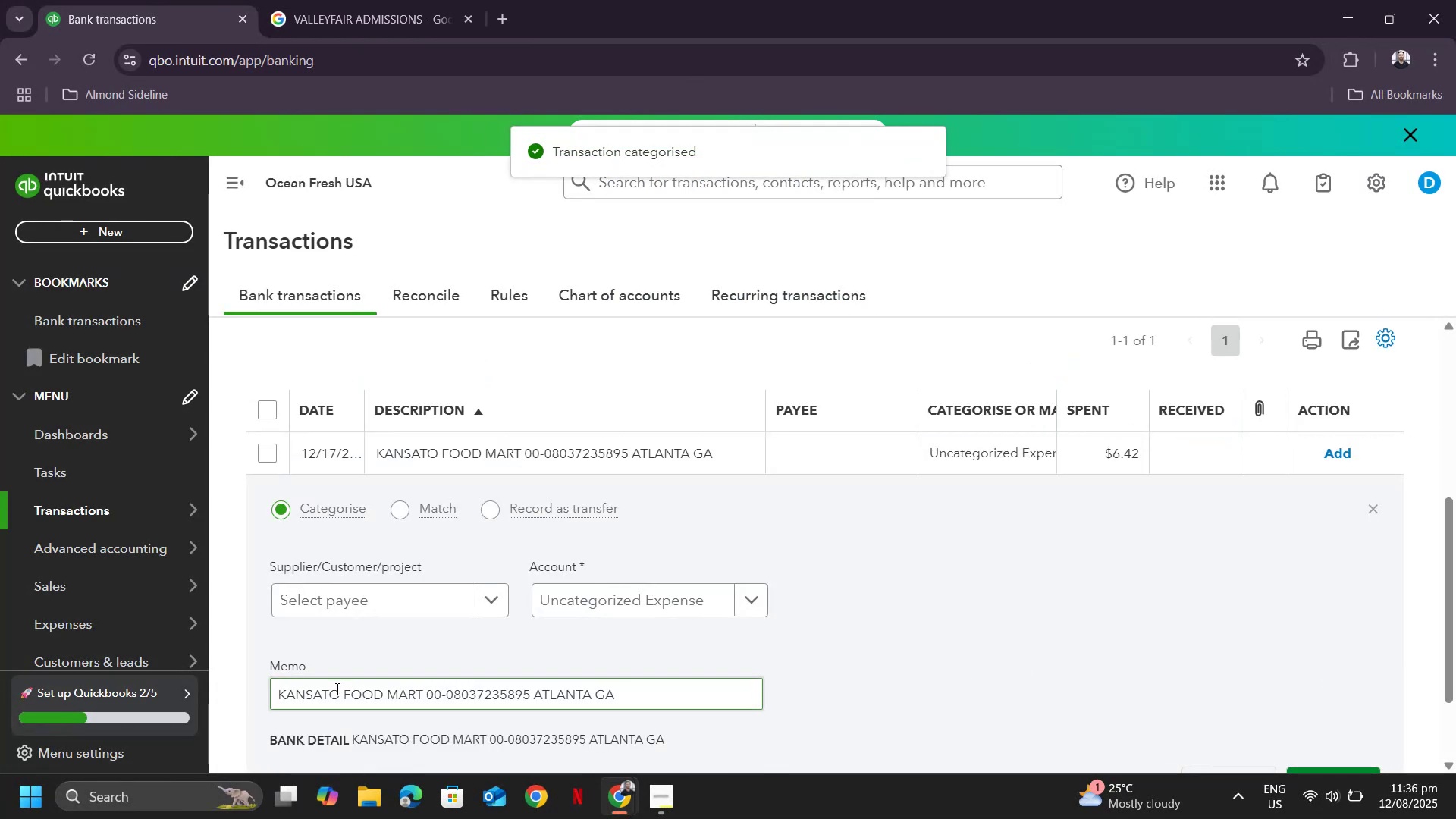 
left_click_drag(start_coordinate=[339, 692], to_coordinate=[248, 691])
 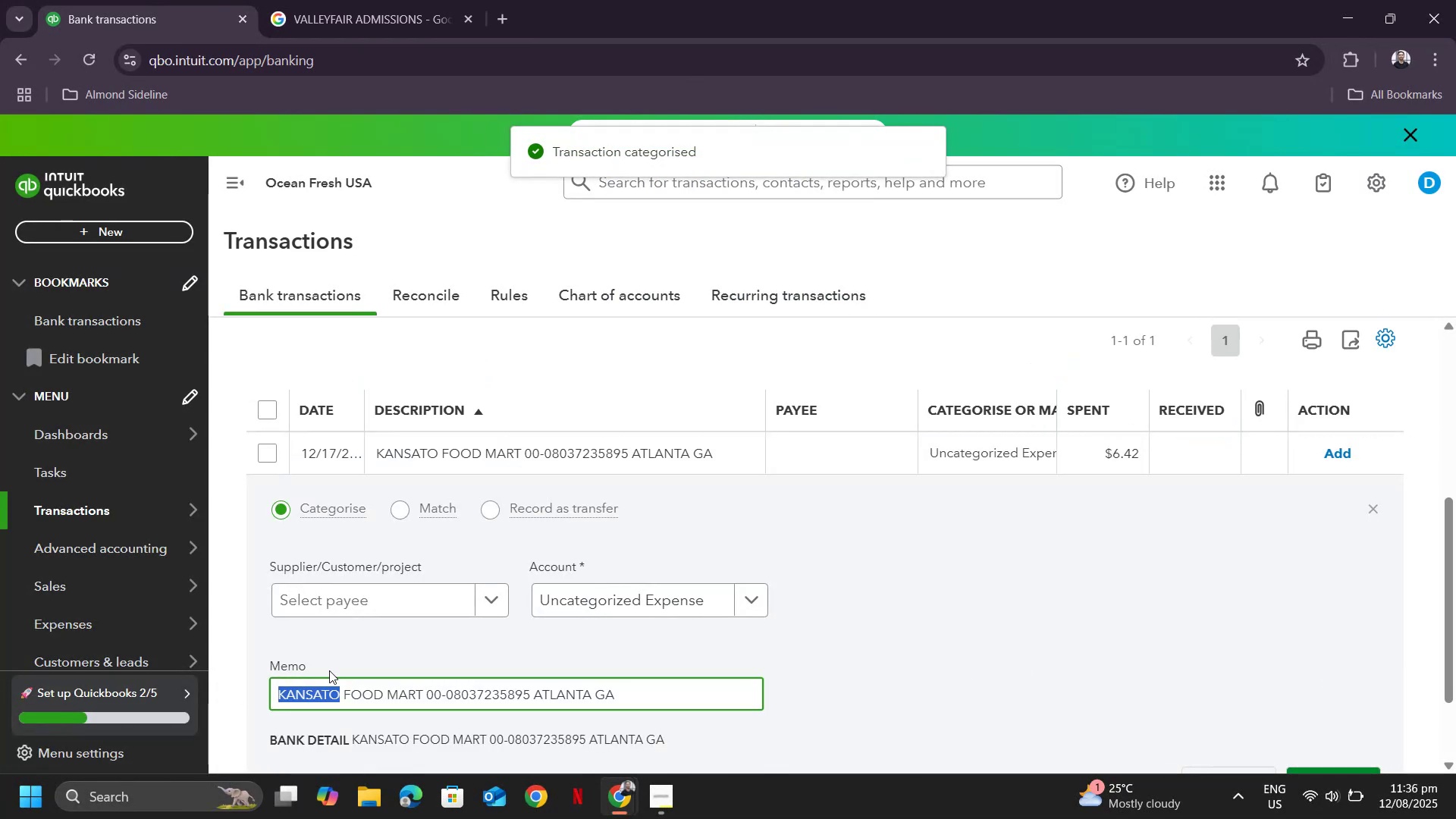 
key(Control+ControlLeft)
 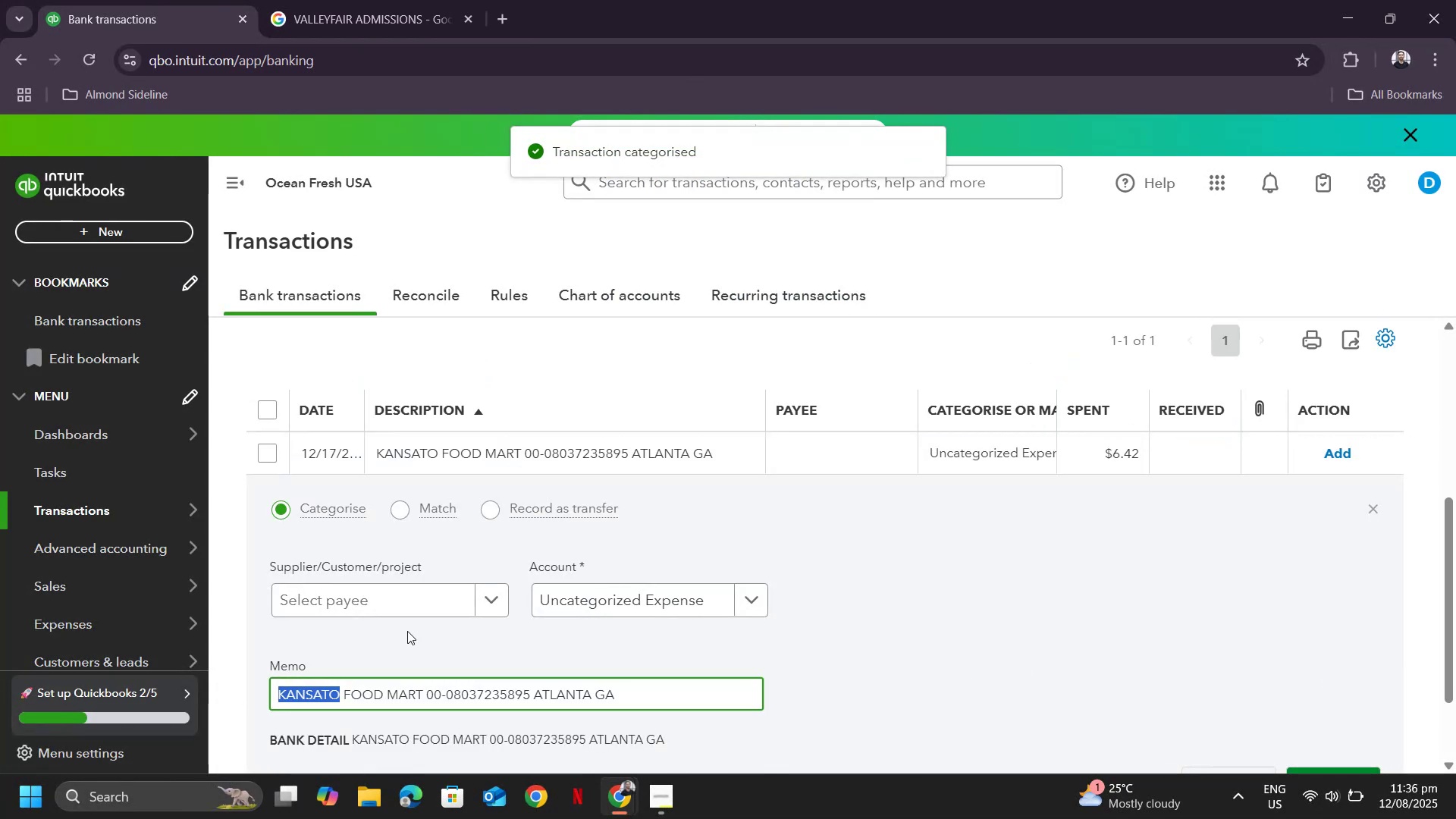 
key(Control+C)
 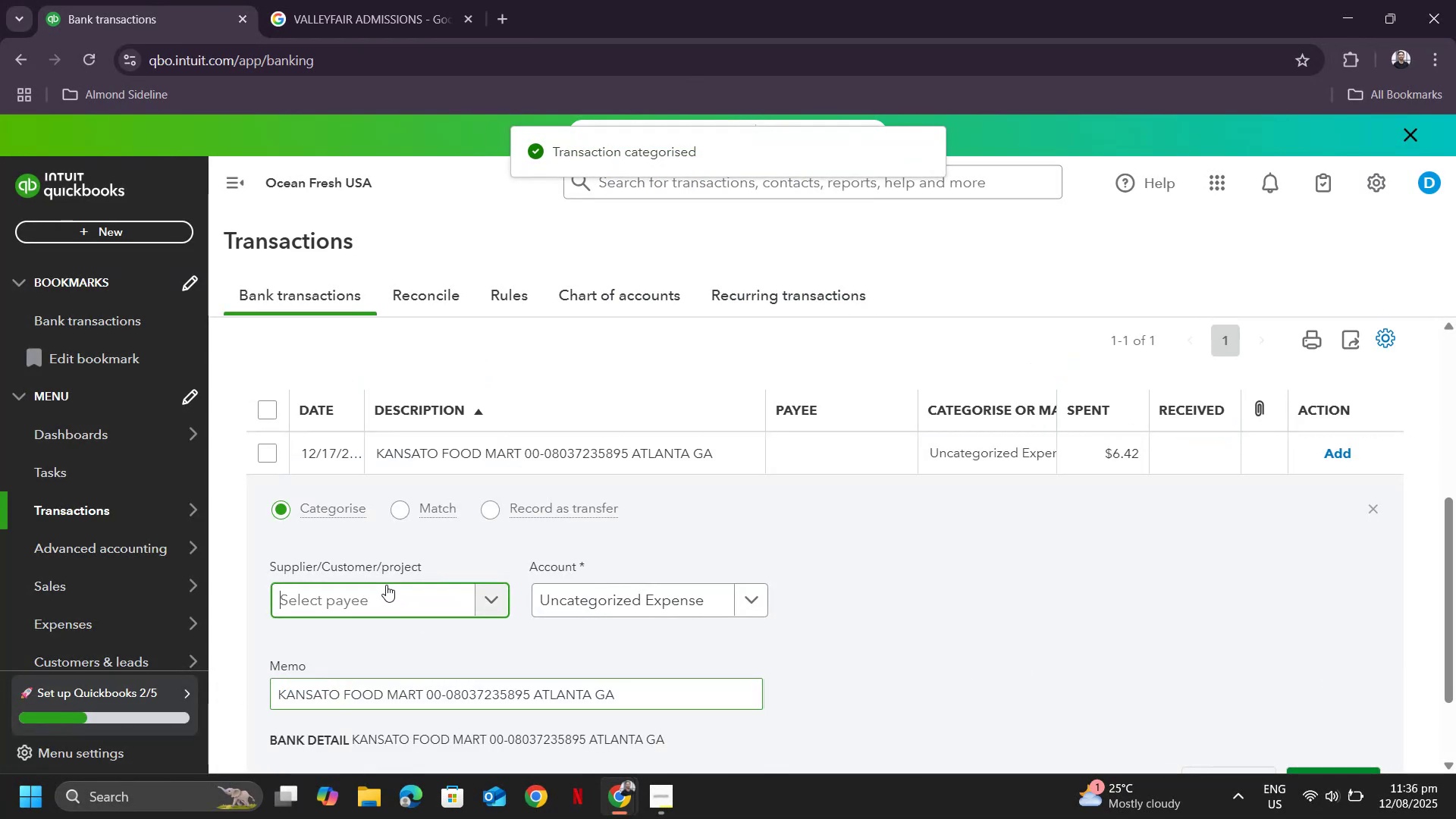 
left_click([386, 585])
 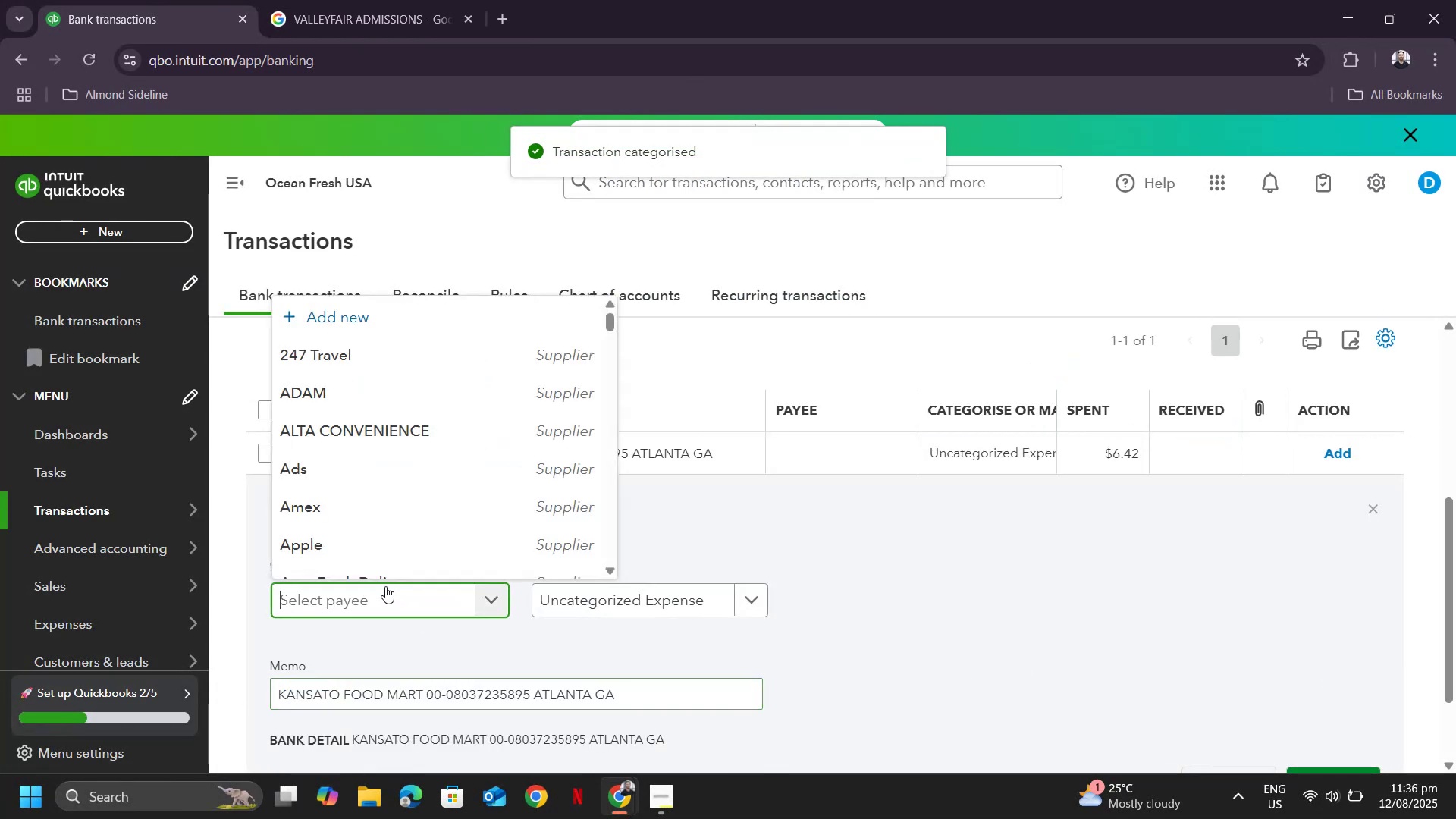 
key(Control+ControlLeft)
 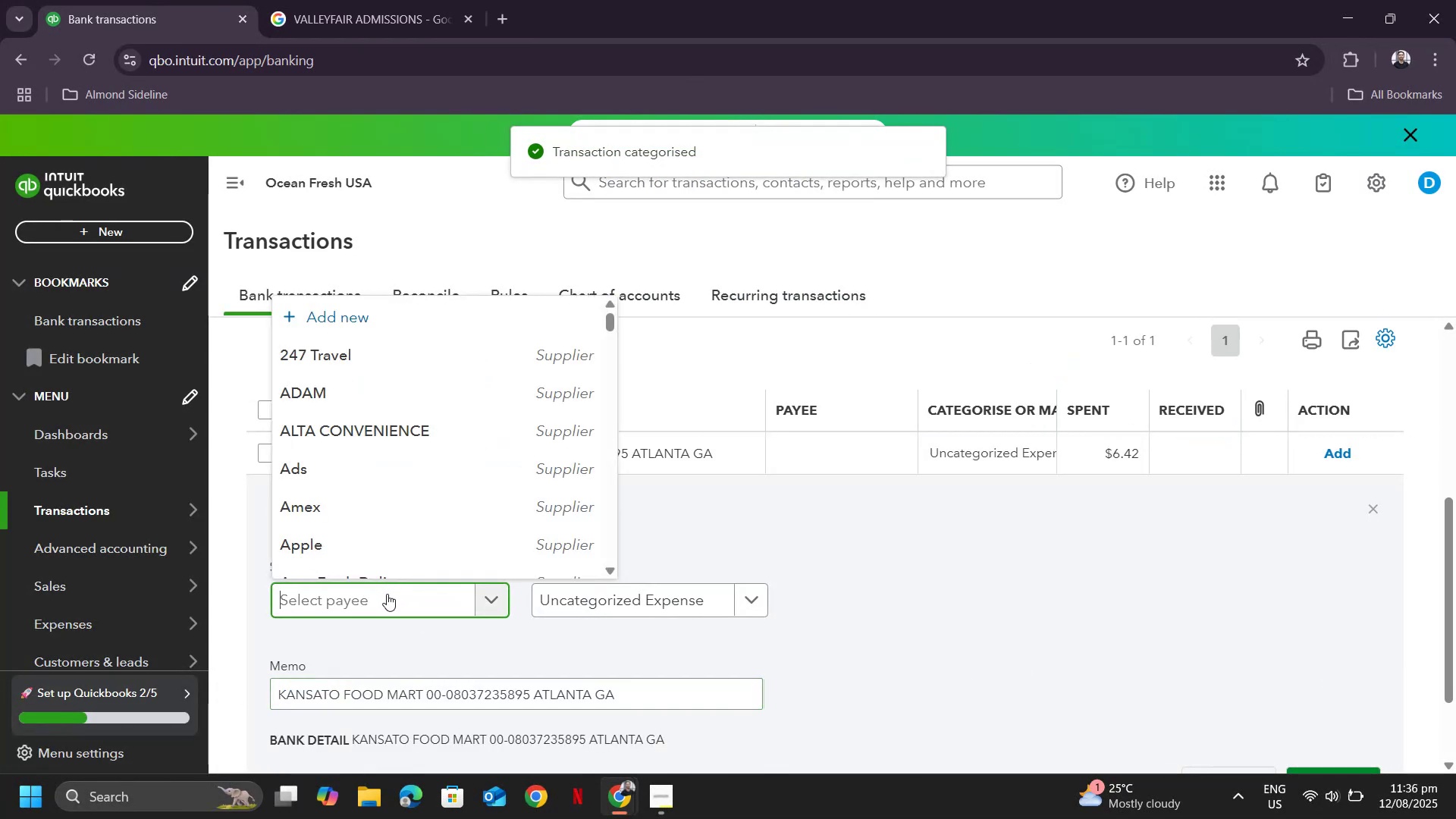 
key(Control+V)
 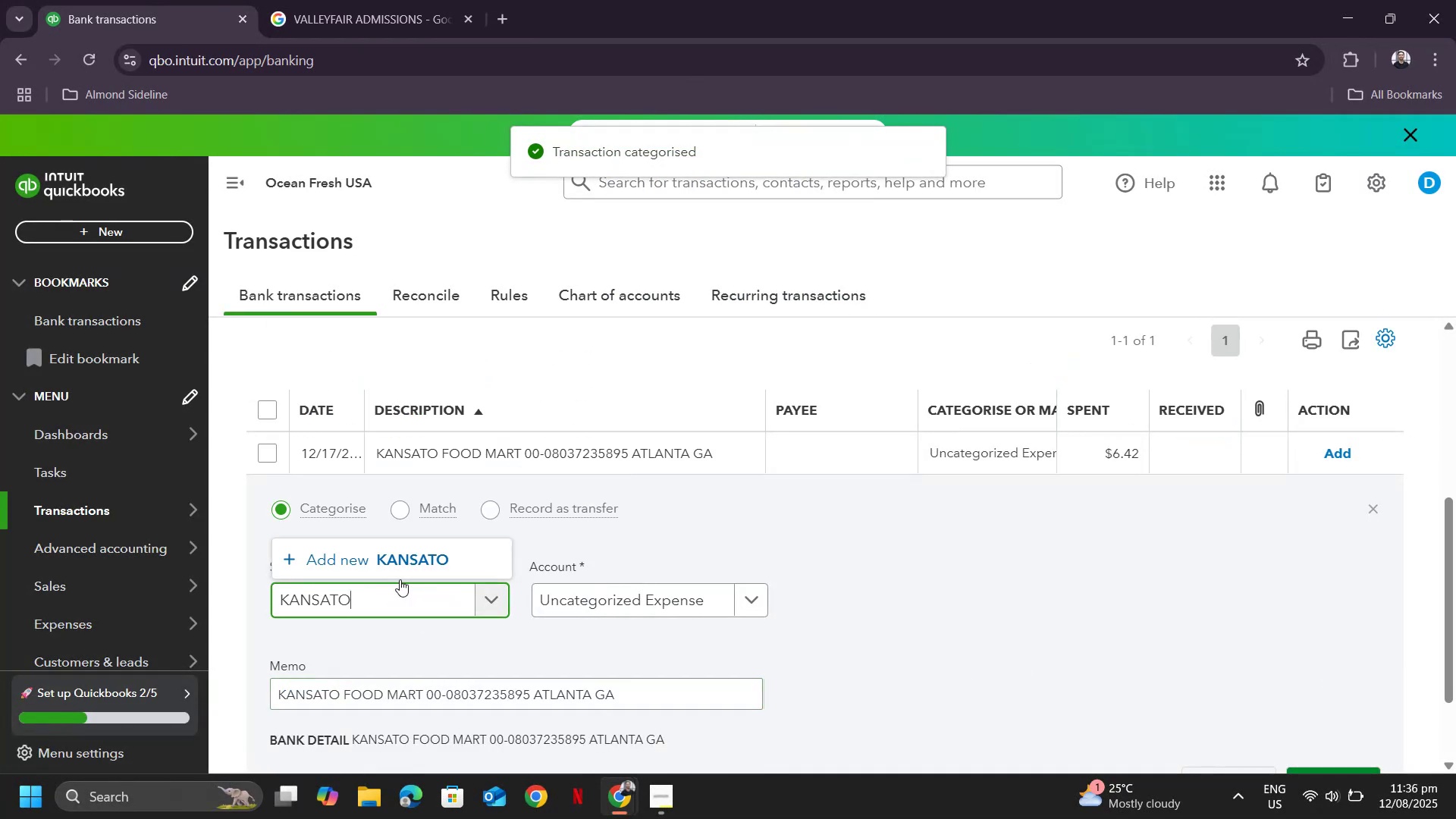 
left_click([416, 547])
 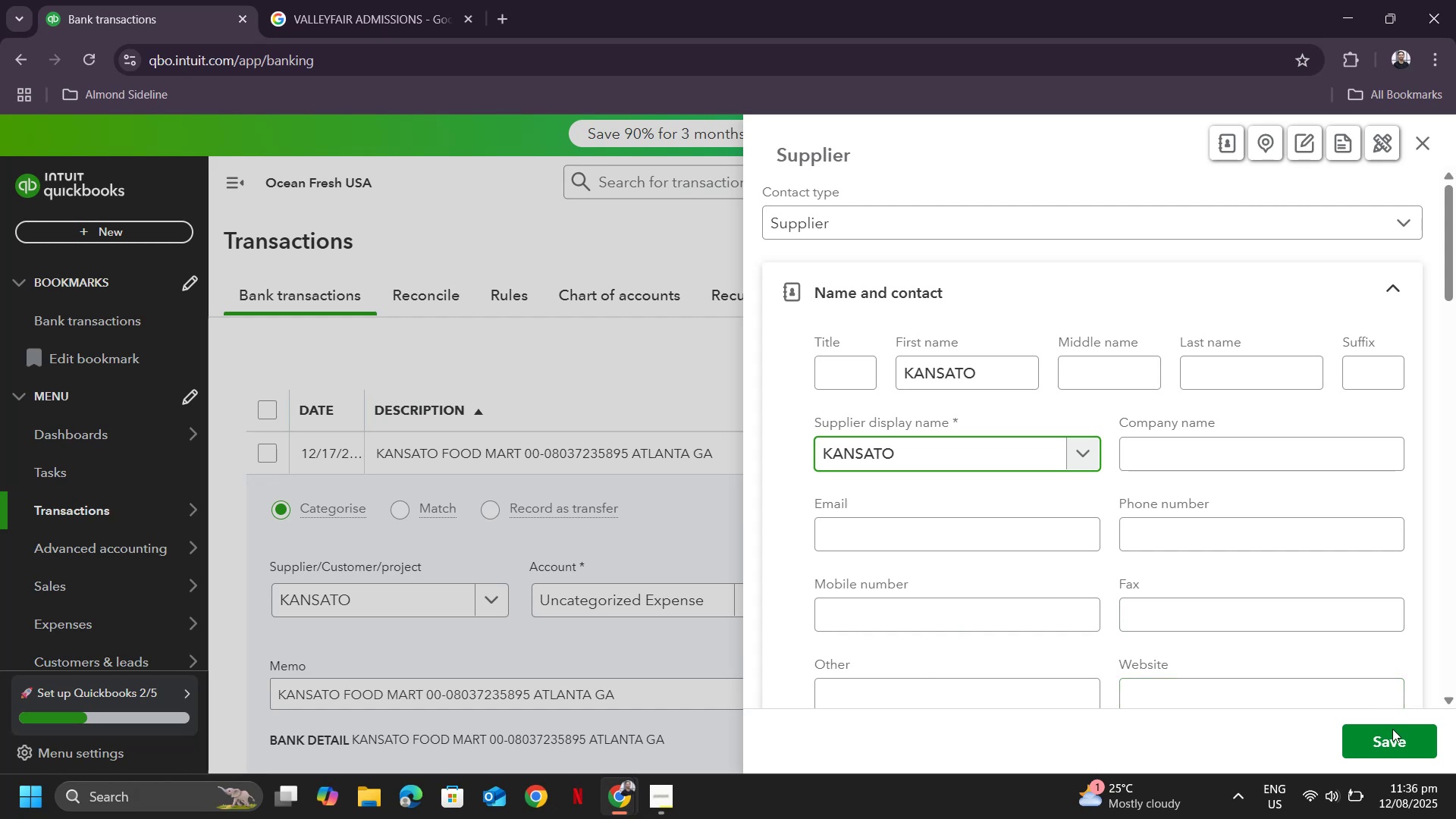 
left_click([1385, 739])
 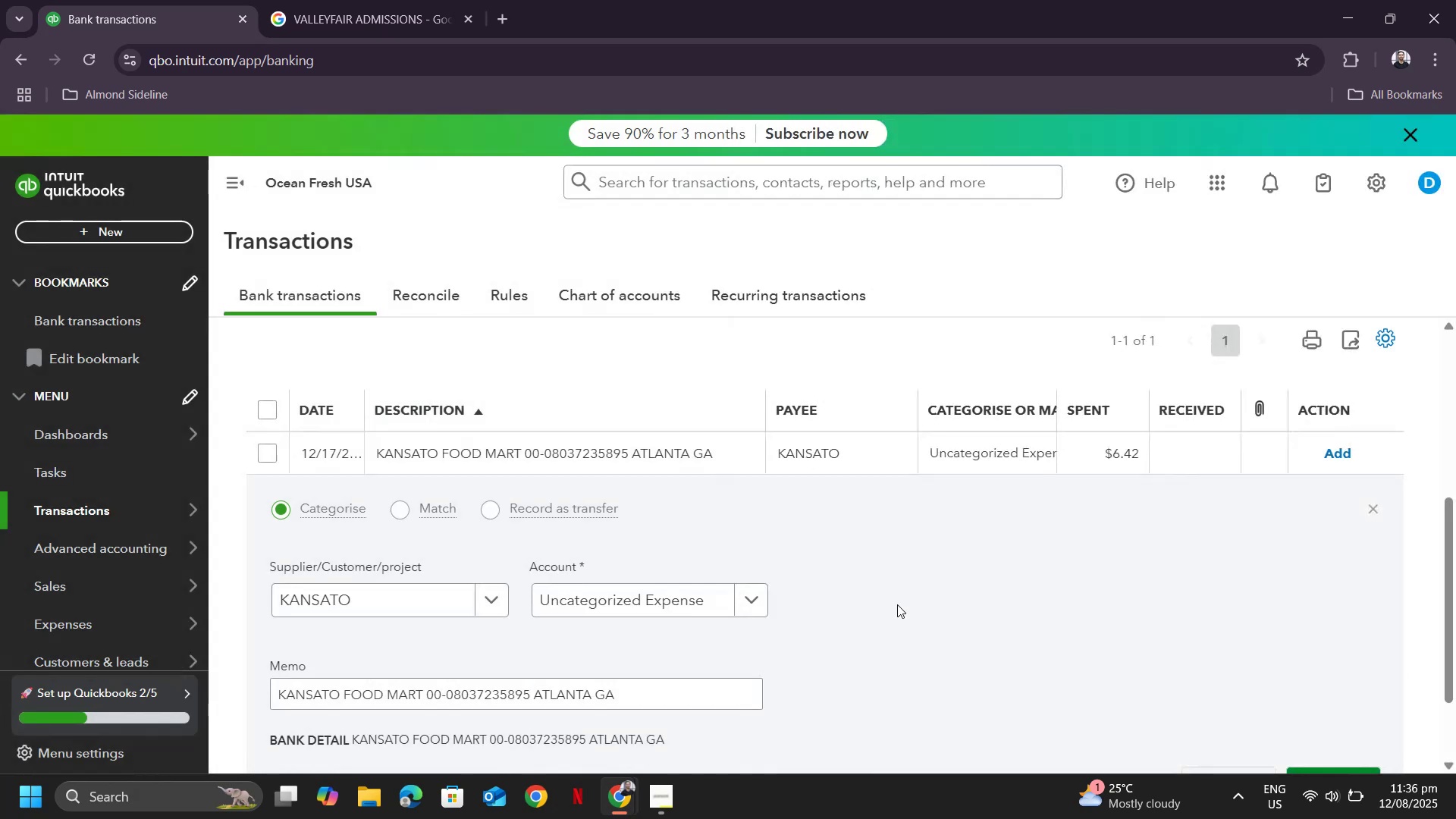 
scroll: coordinate [833, 595], scroll_direction: down, amount: 1.0
 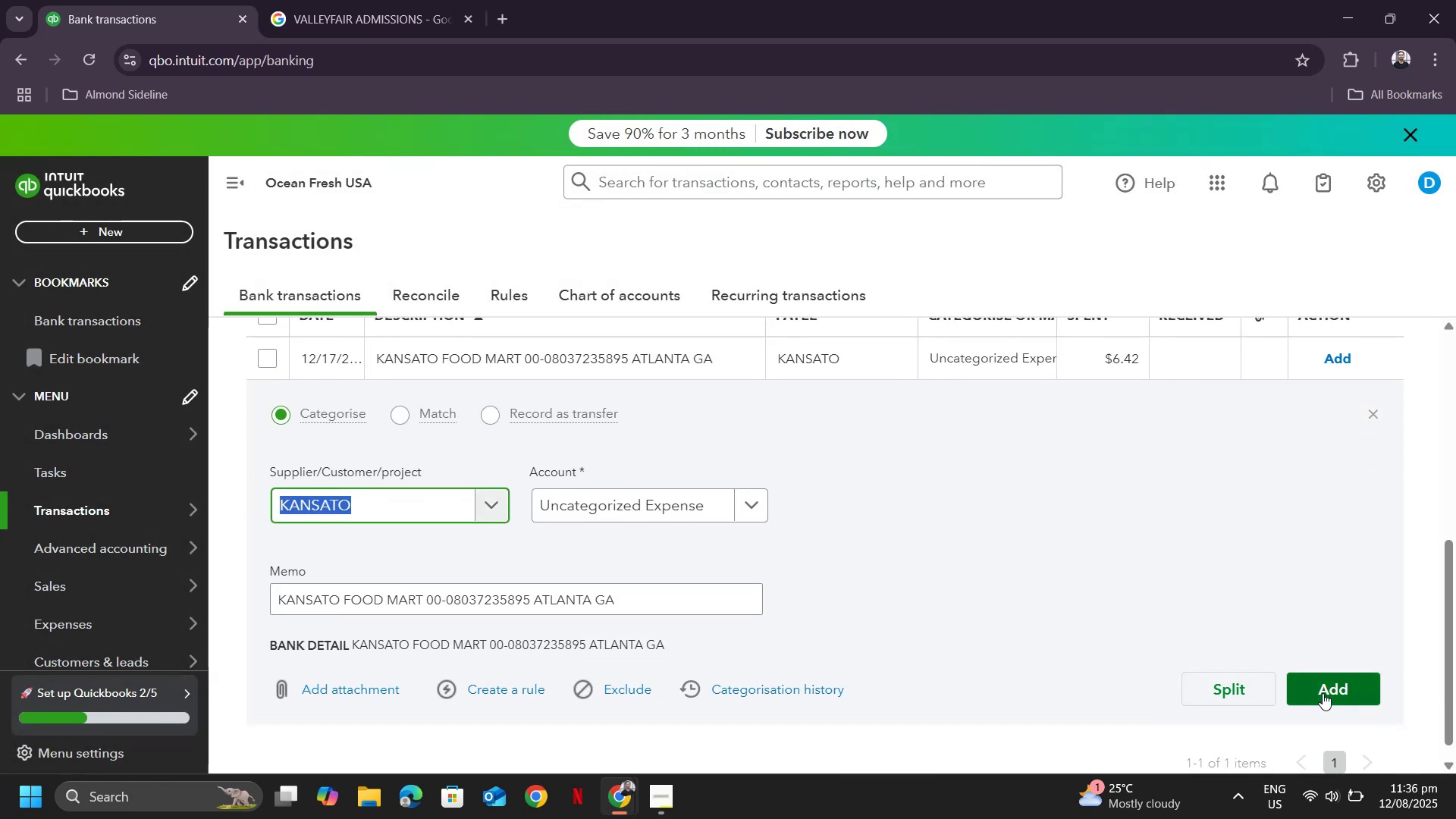 
left_click_drag(start_coordinate=[1323, 693], to_coordinate=[742, 527])
 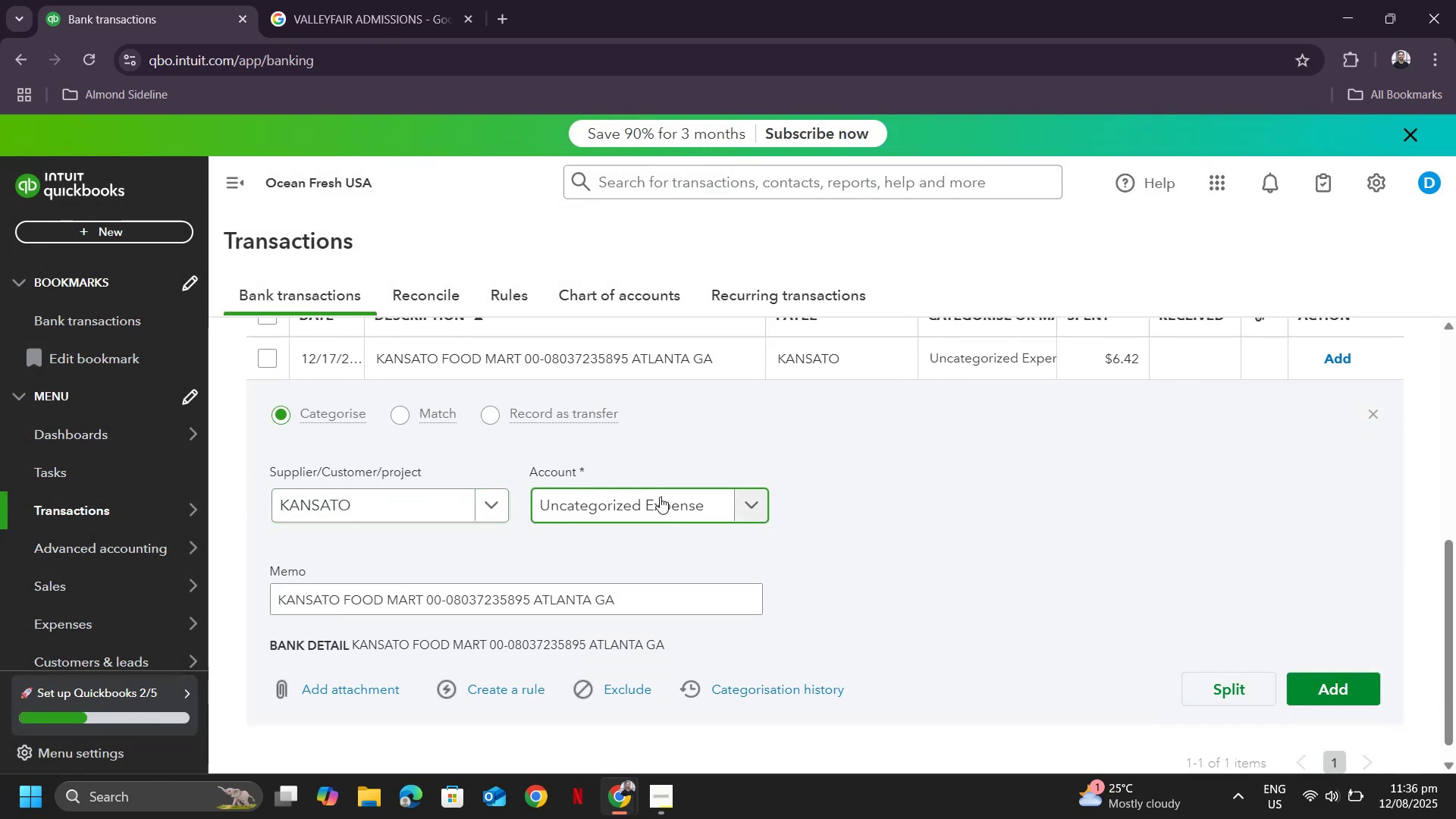 
left_click([660, 497])
 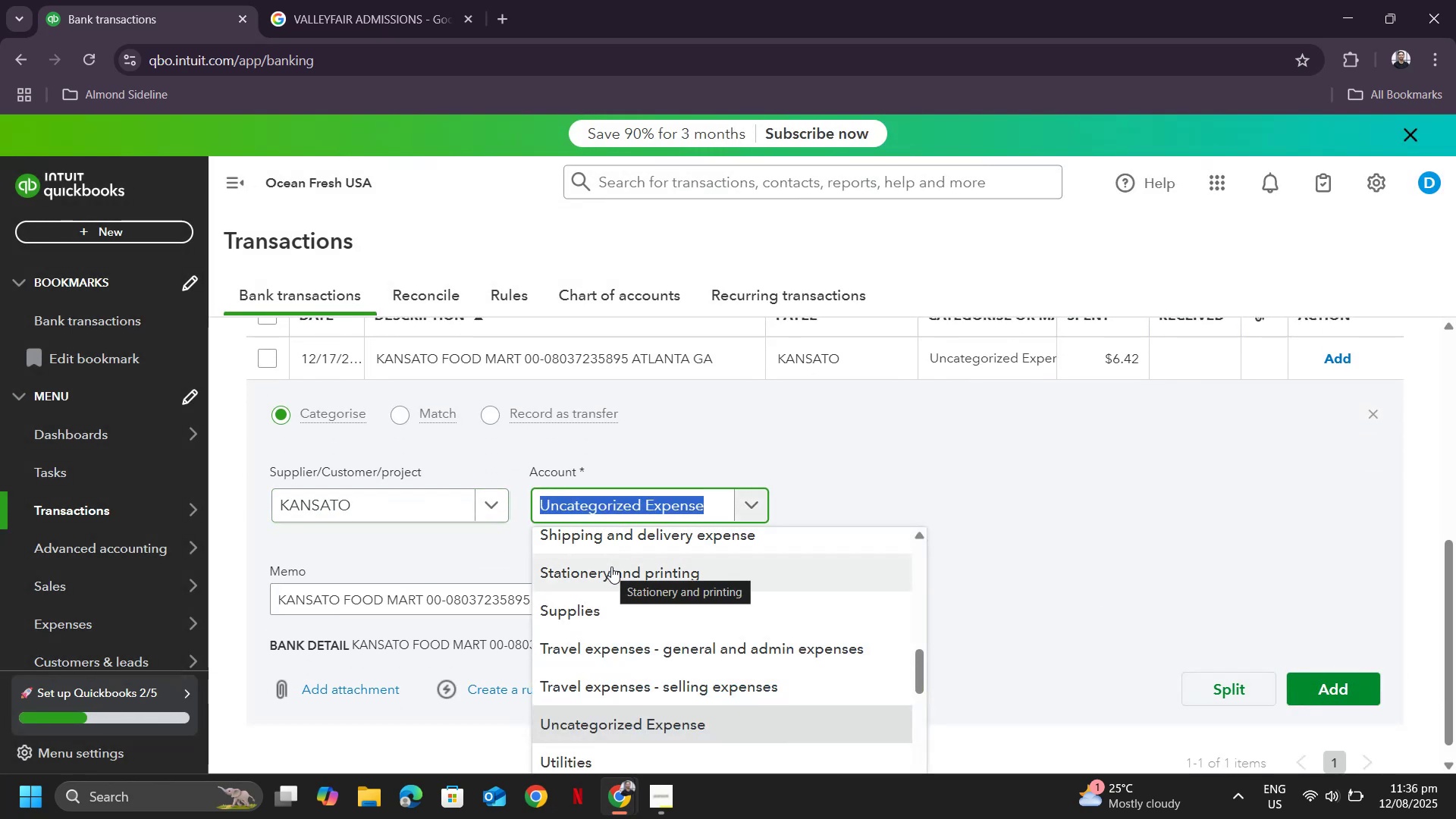 
type(meal)
 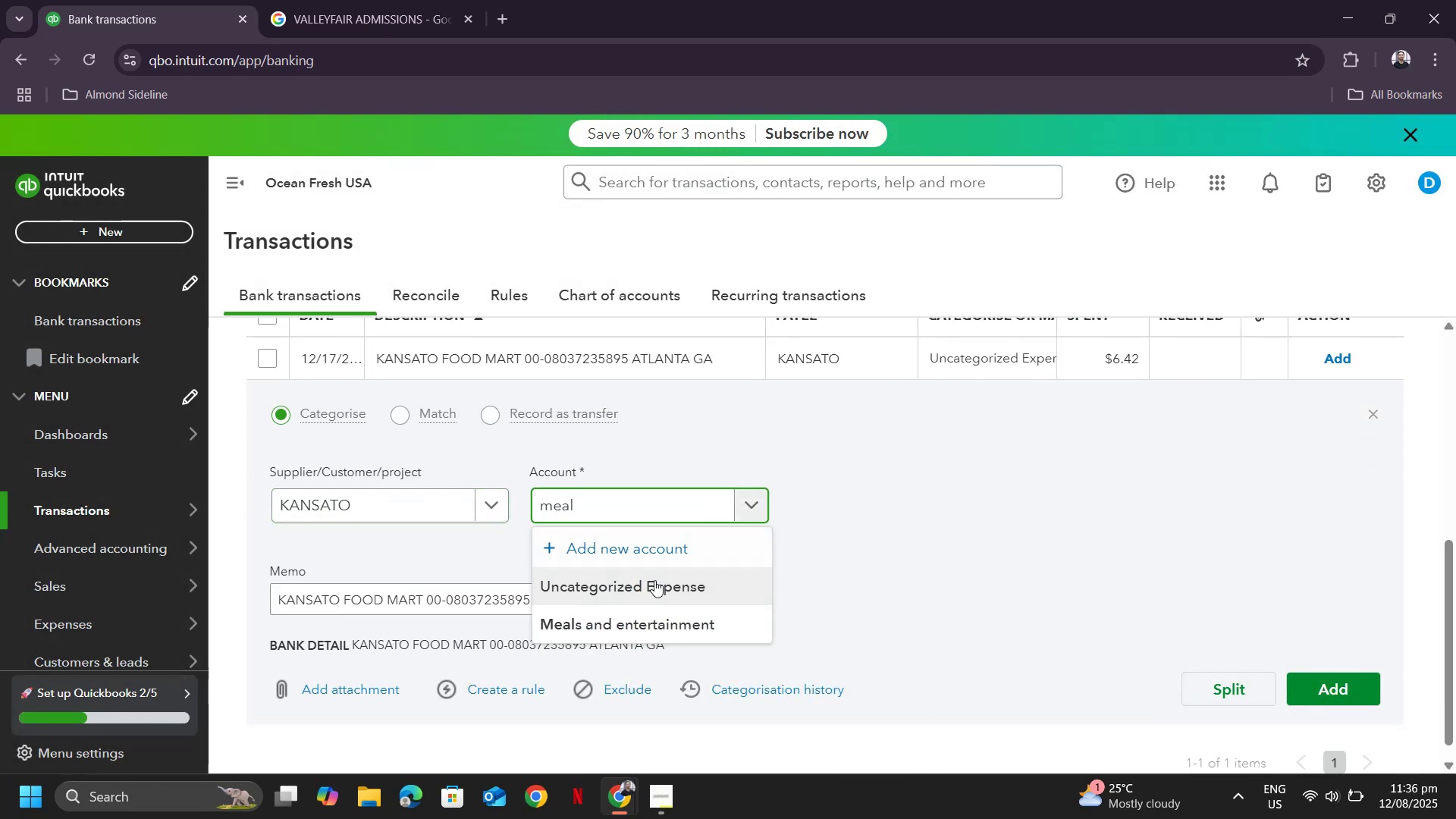 
left_click_drag(start_coordinate=[653, 584], to_coordinate=[654, 621])
 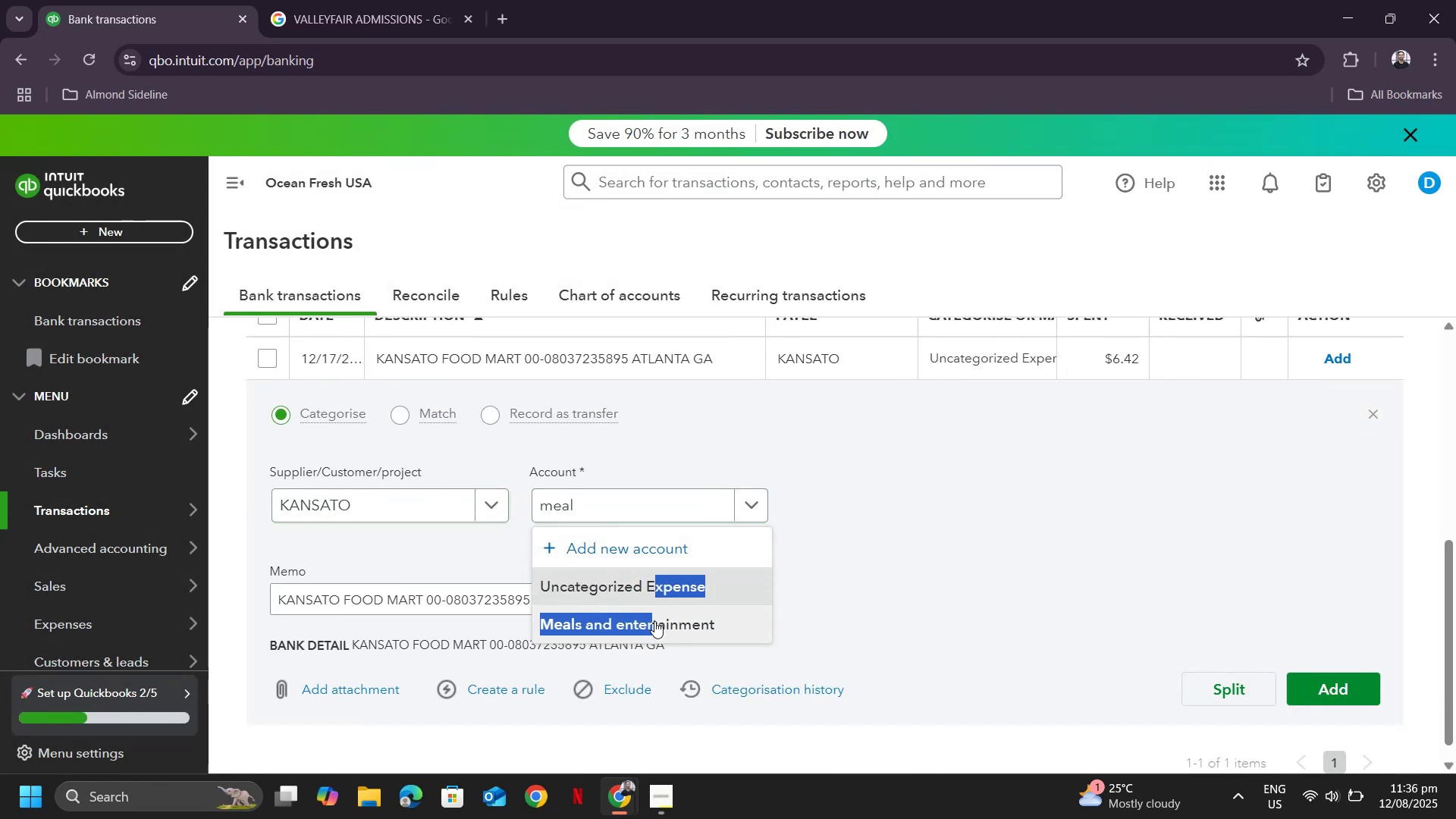 
left_click([654, 621])
 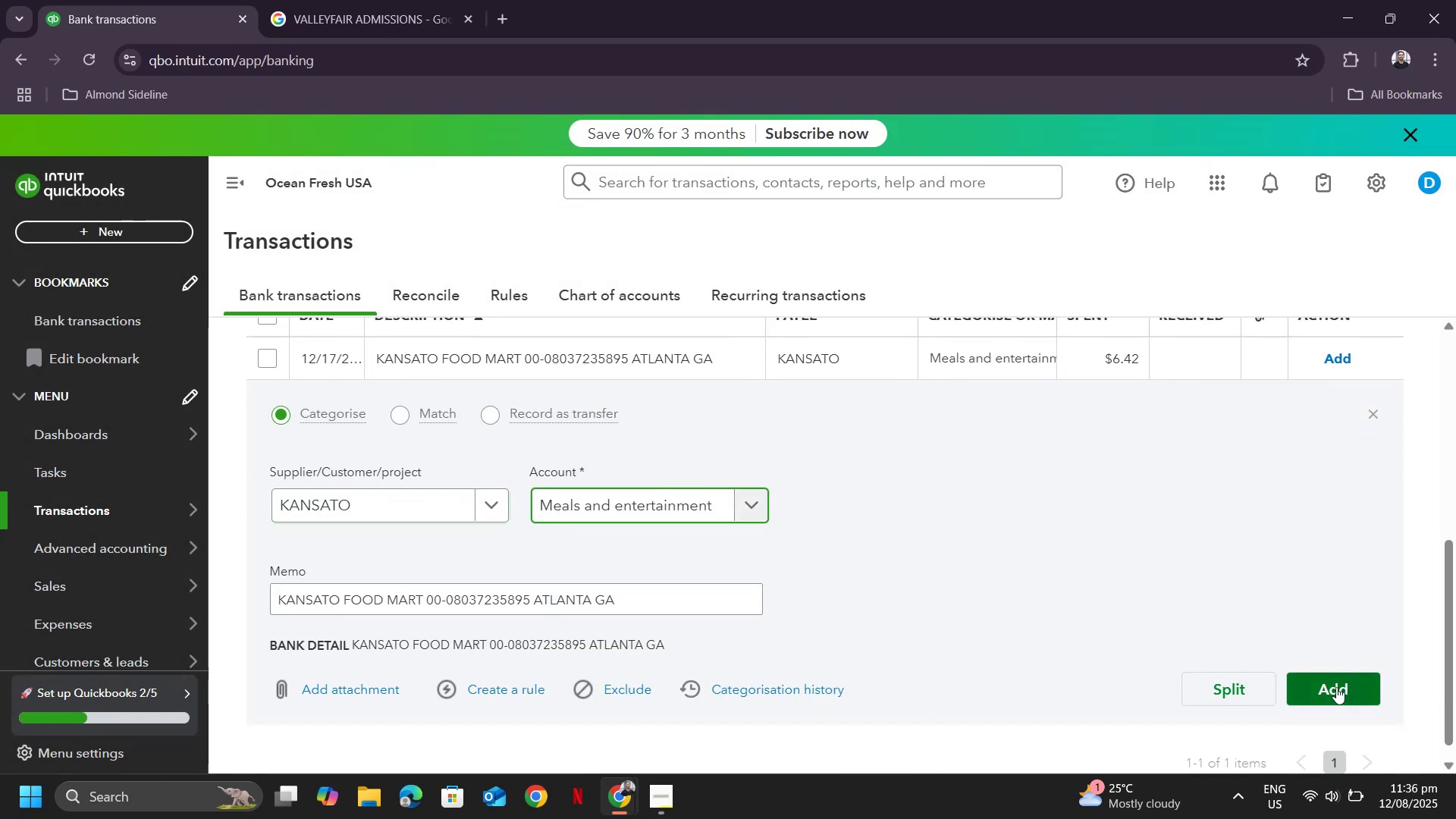 
left_click([1329, 692])
 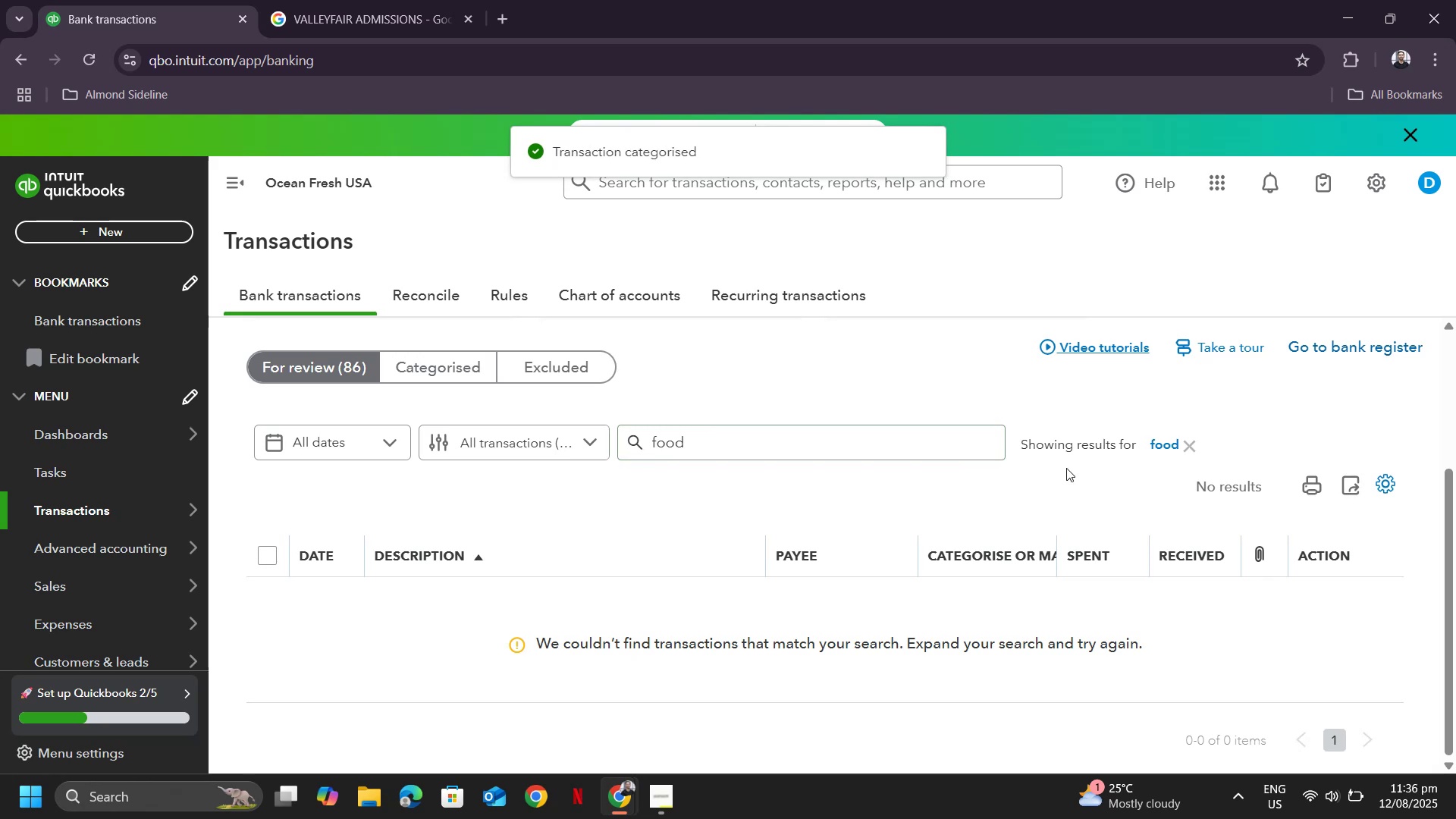 
left_click([1183, 449])
 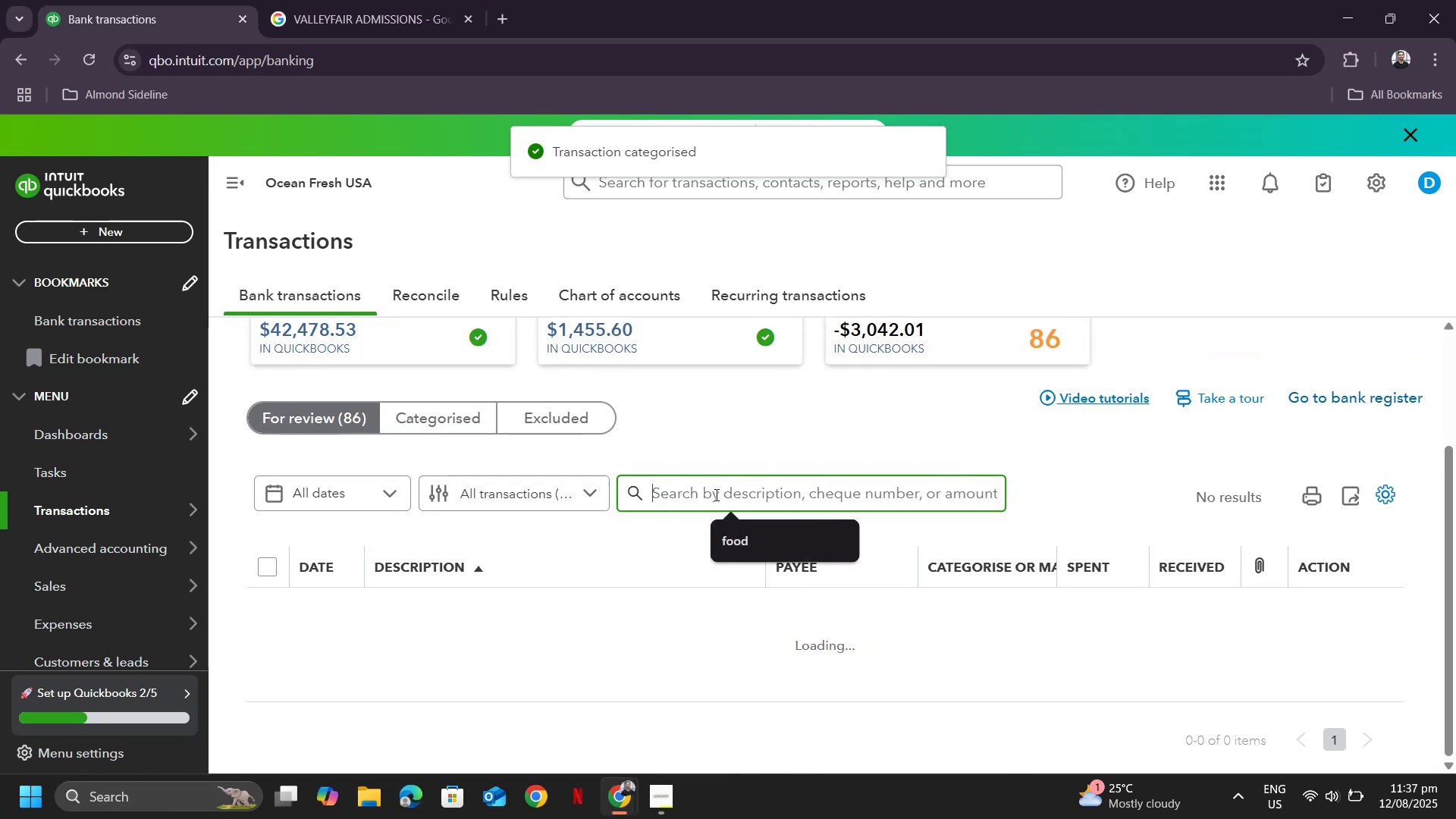 
type(grill)
 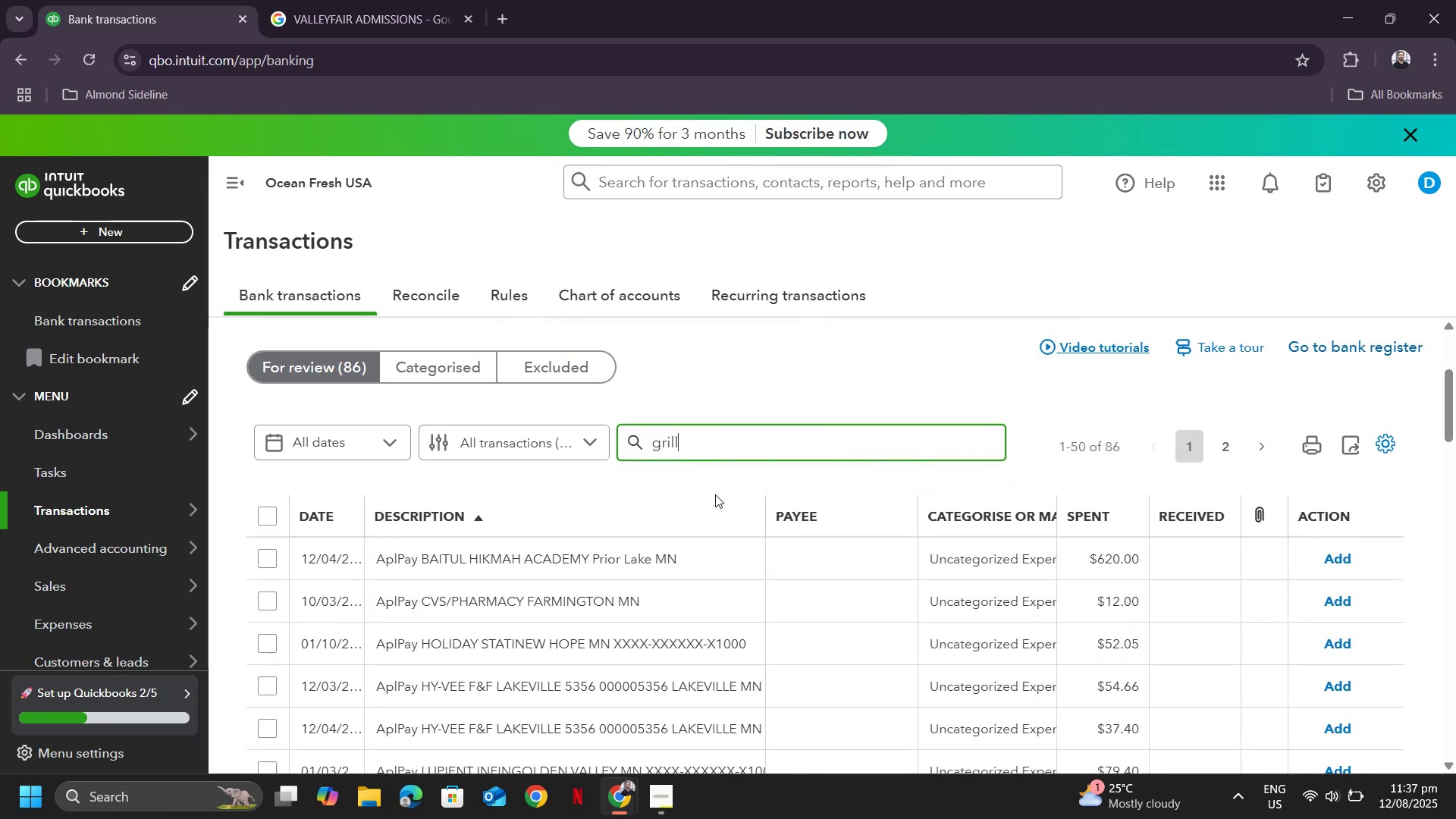 
key(Enter)
 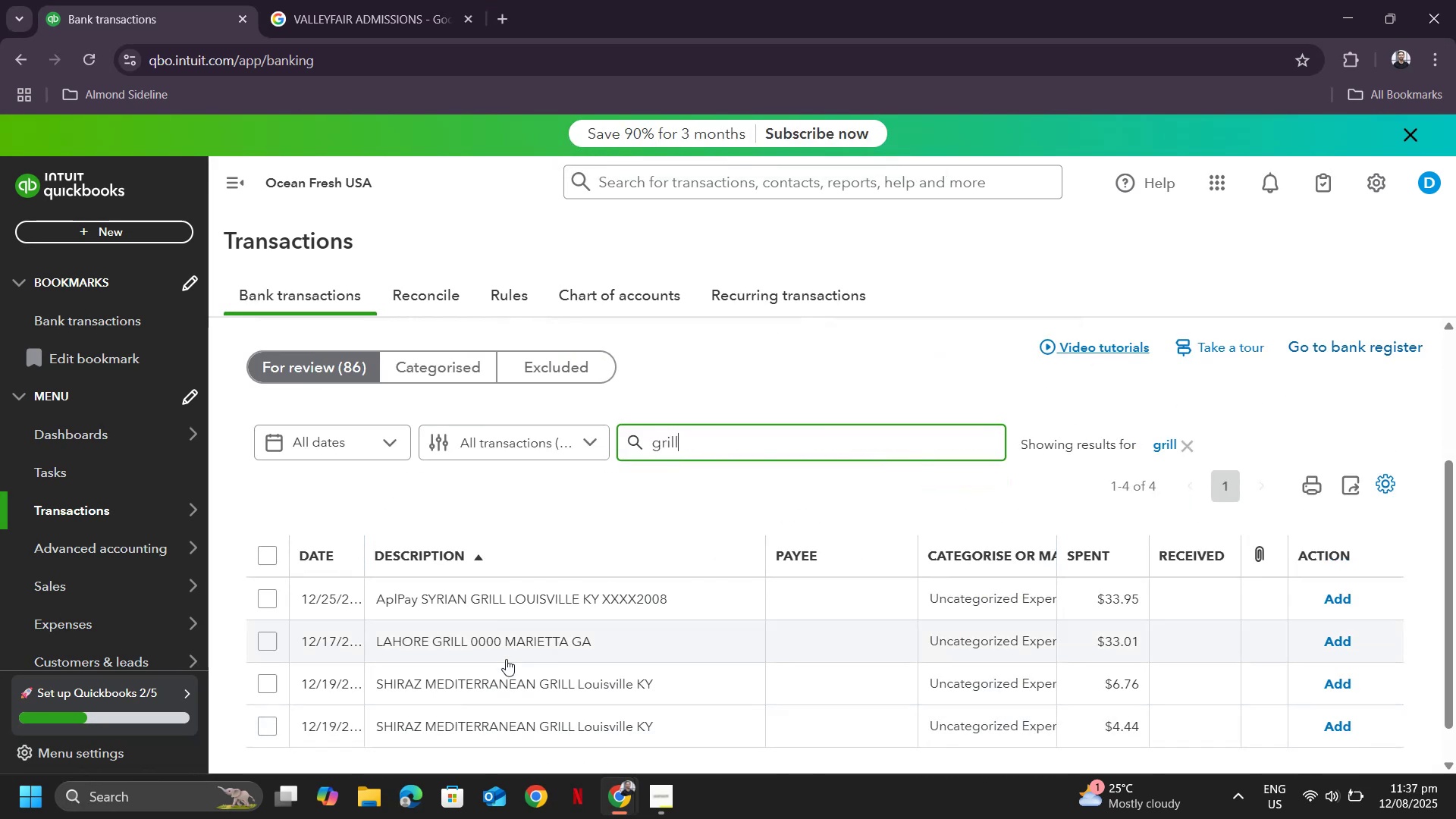 
scroll: coordinate [398, 604], scroll_direction: down, amount: 1.0
 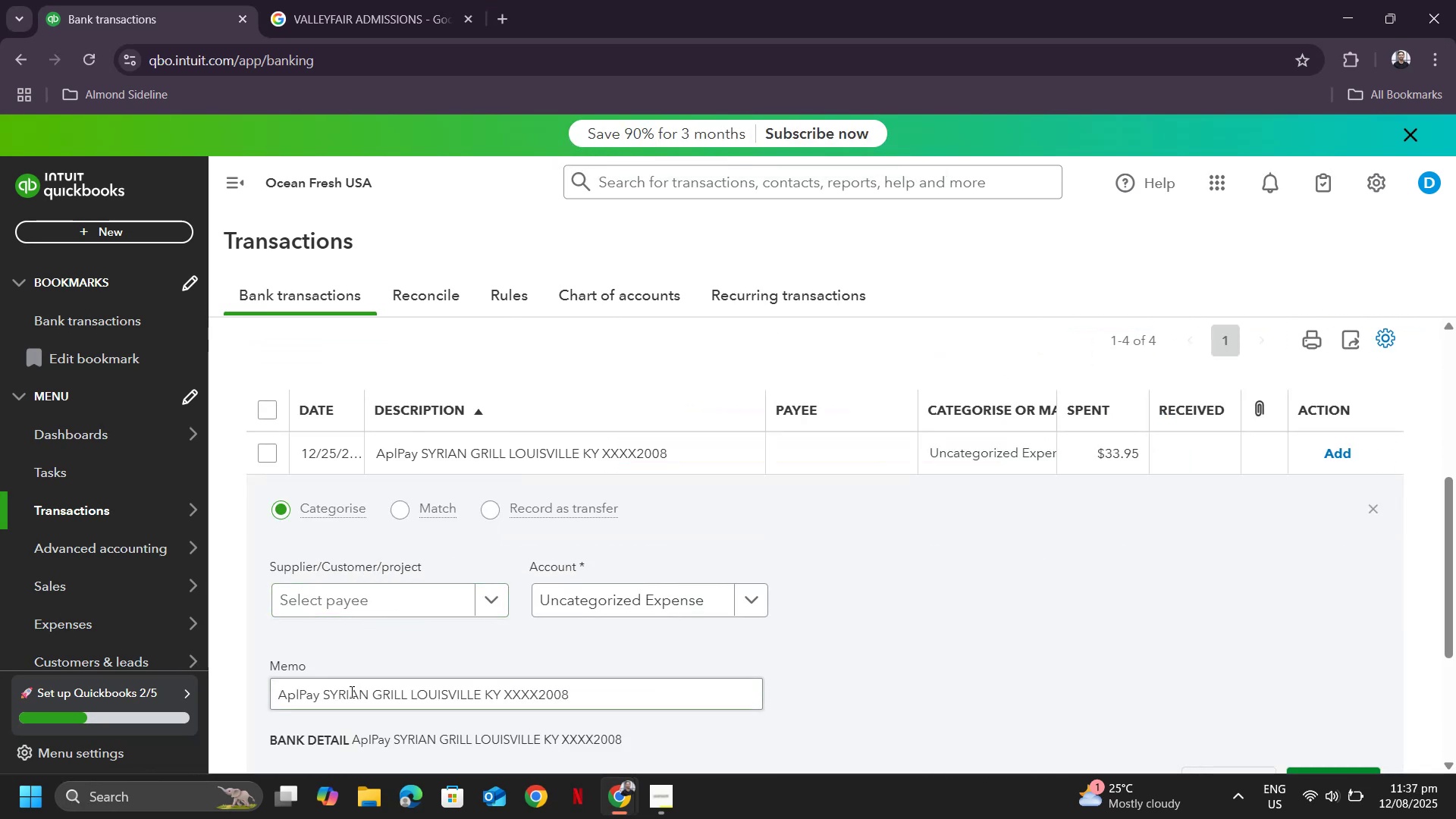 
left_click_drag(start_coordinate=[324, 695], to_coordinate=[410, 685])
 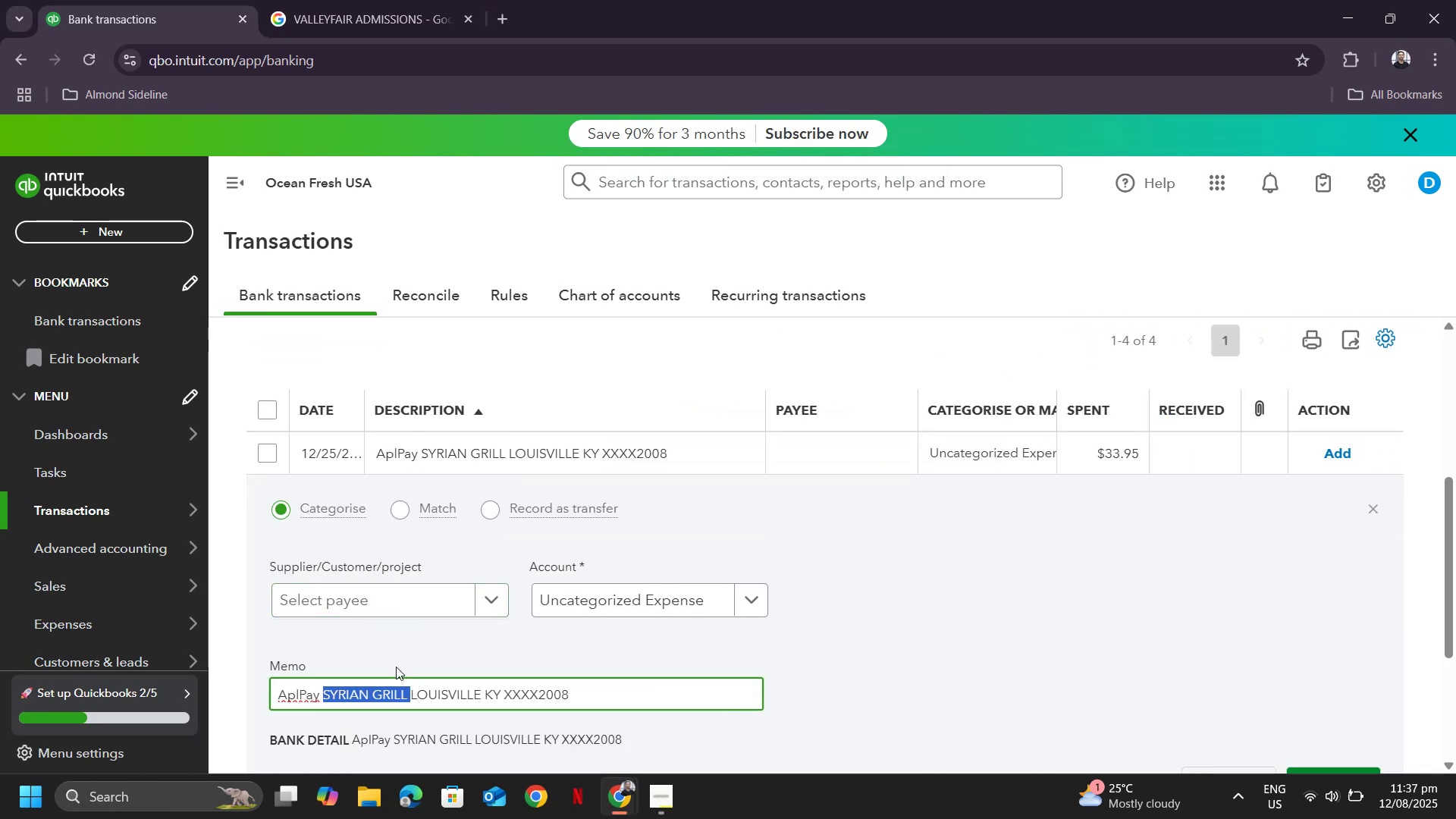 
key(Control+ControlLeft)
 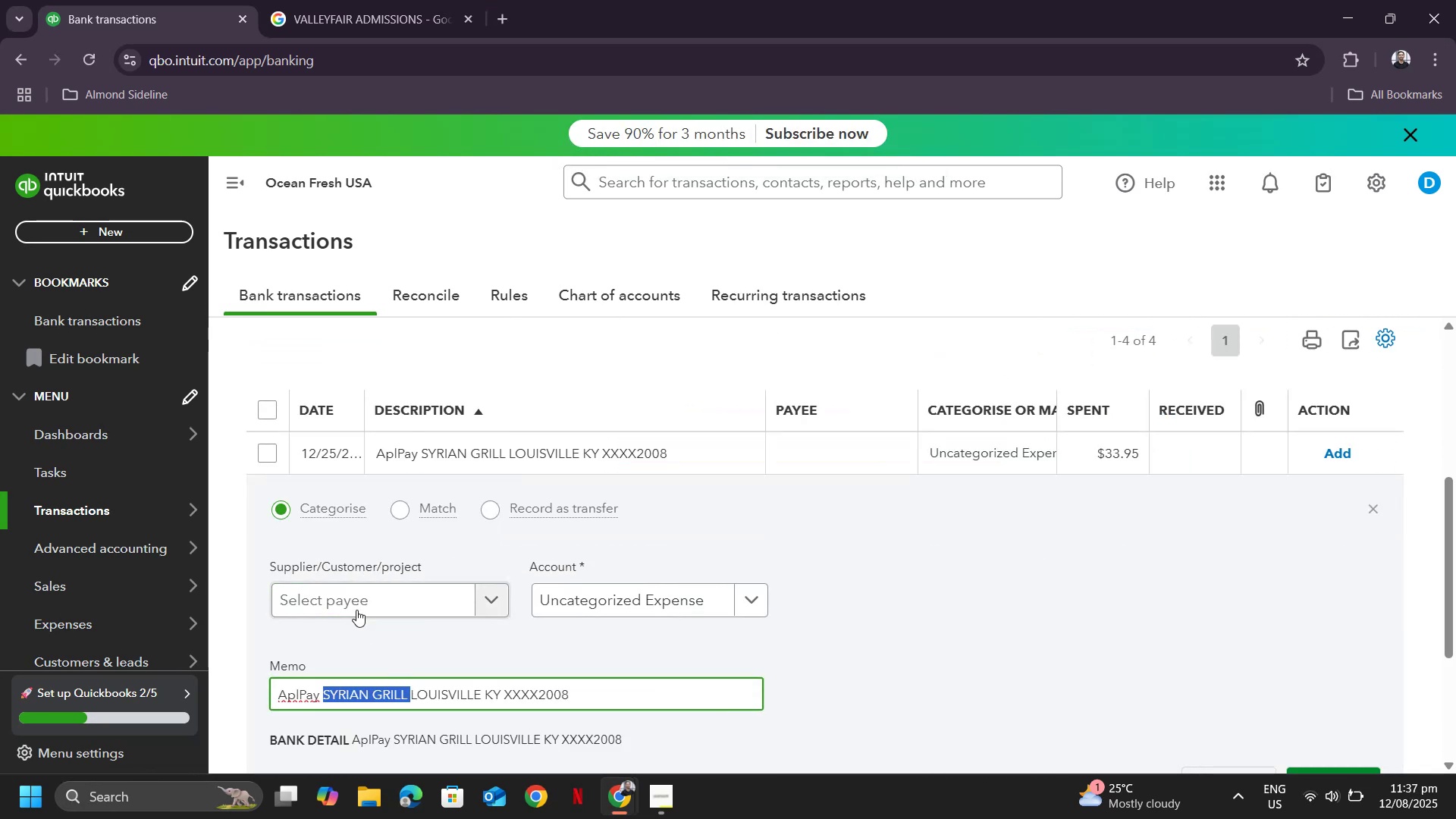 
key(Control+C)
 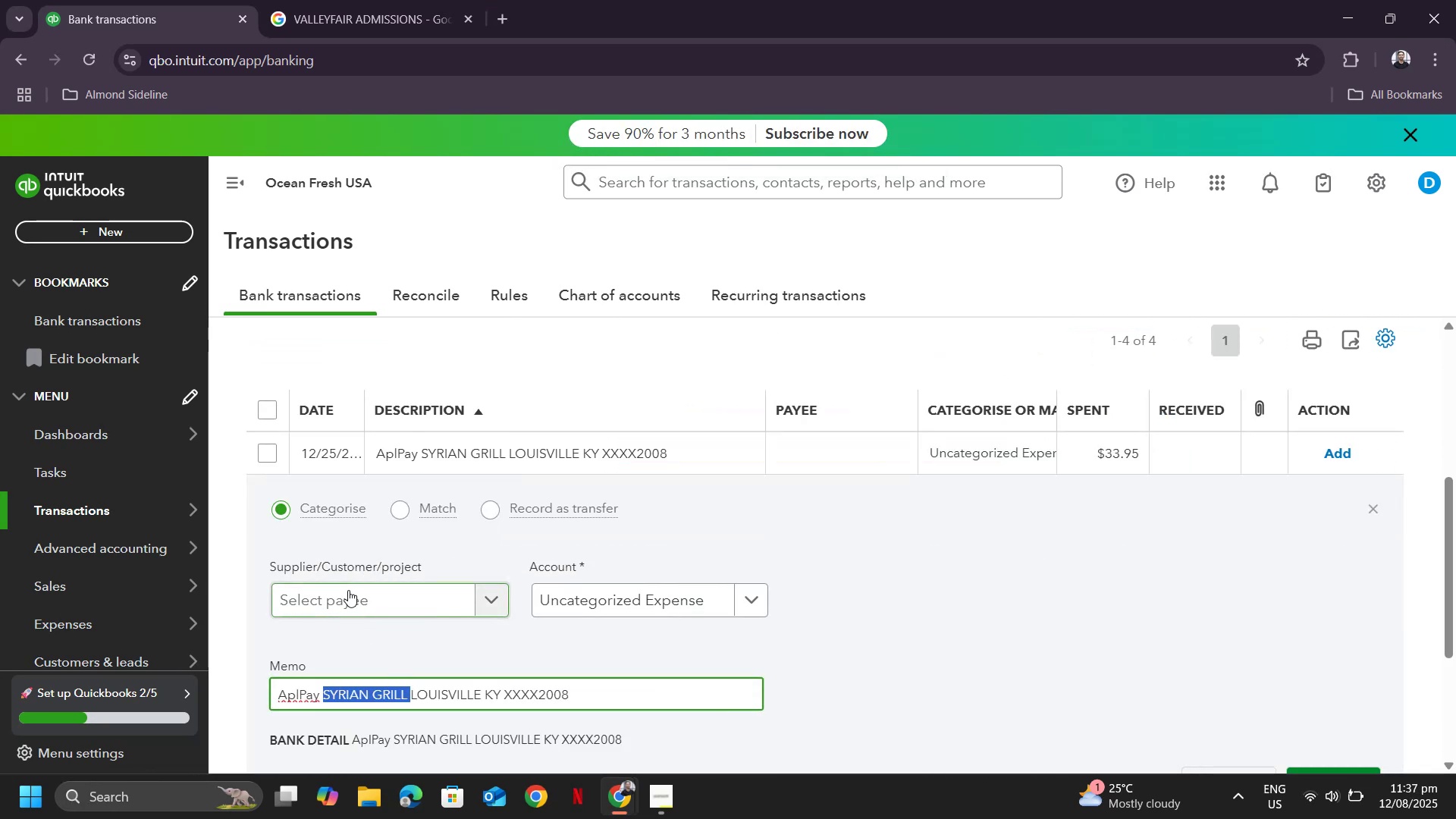 
left_click([348, 590])
 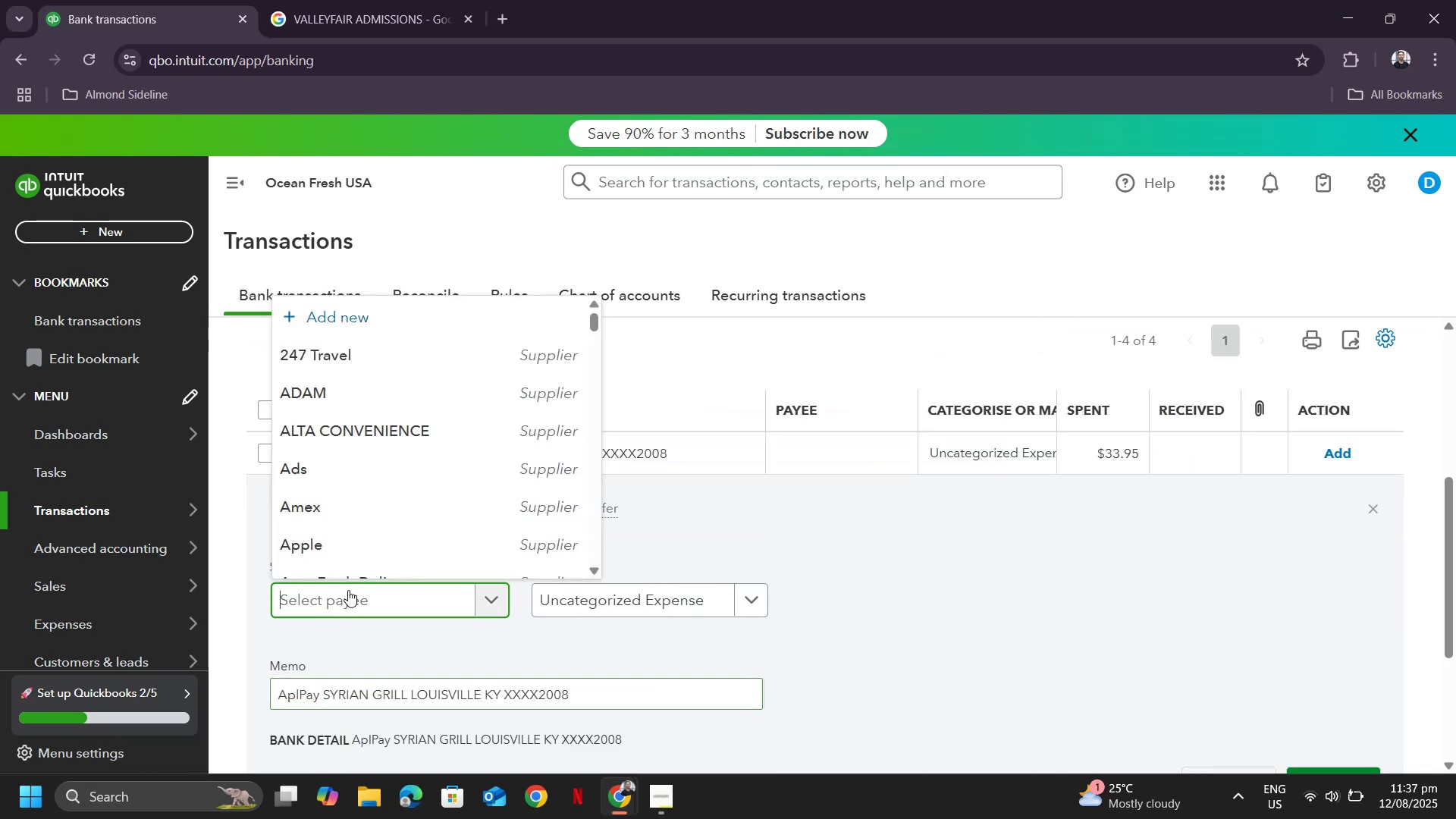 
key(Control+ControlLeft)
 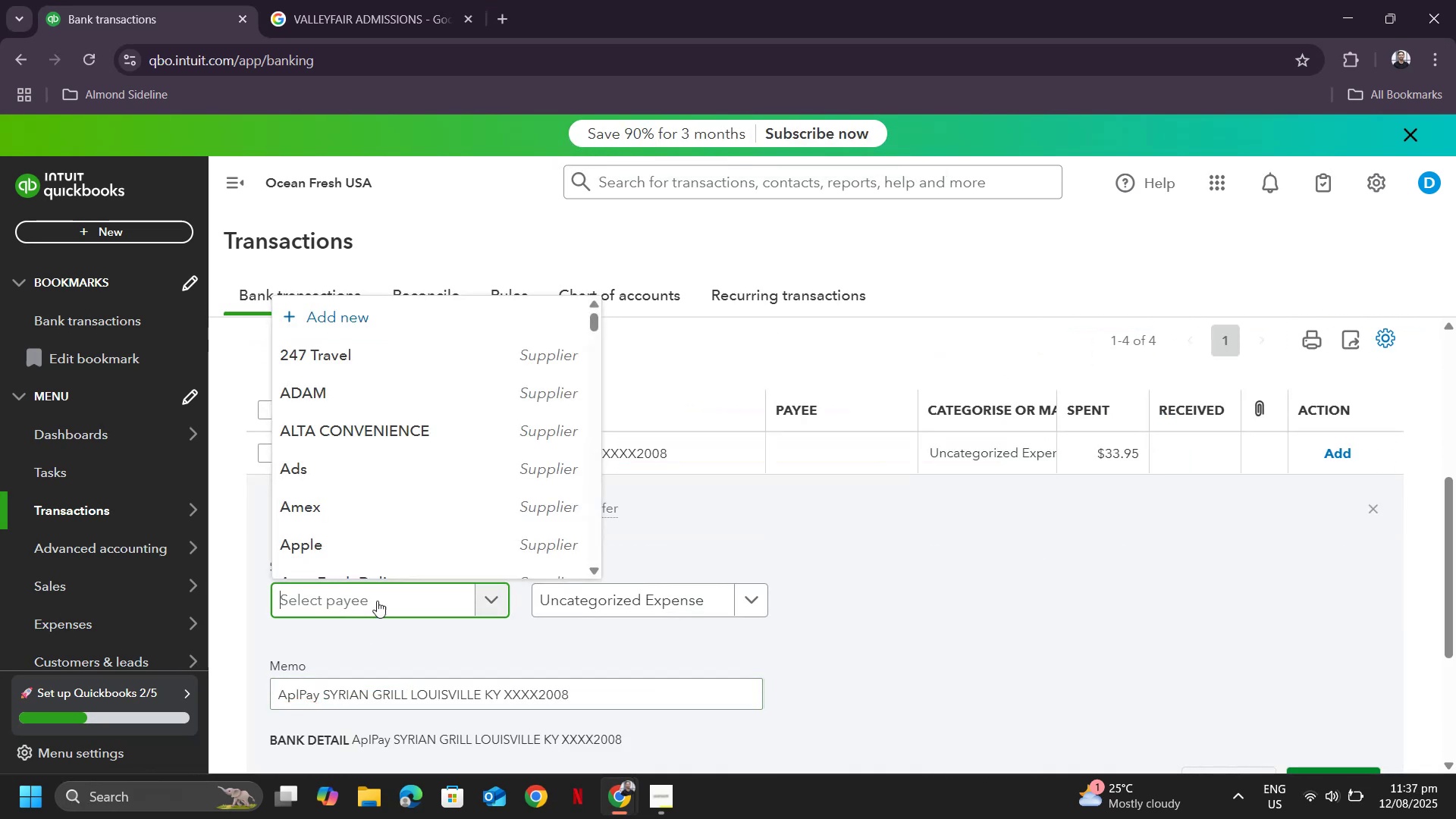 
key(Control+V)
 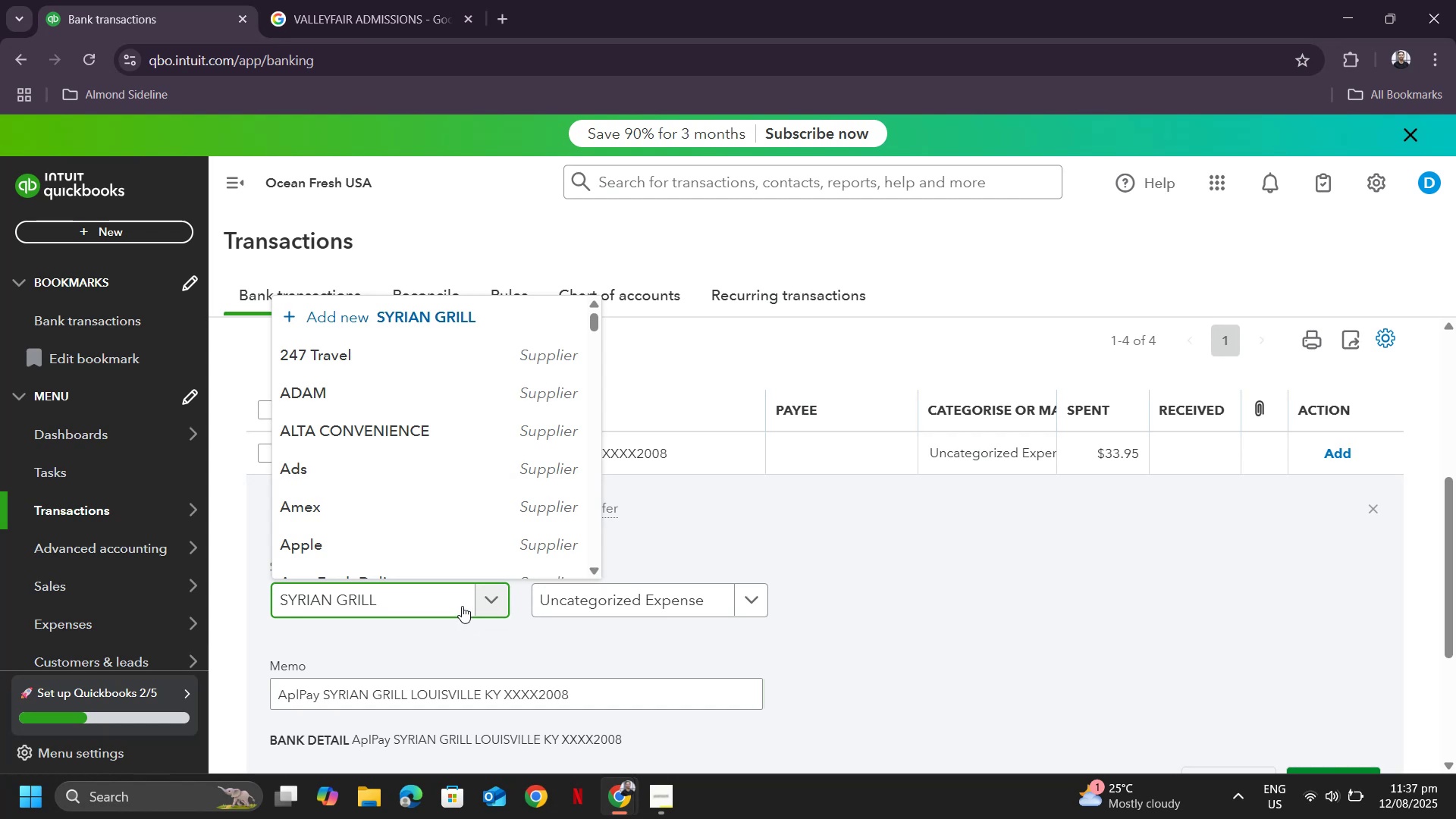 
key(Backspace)
 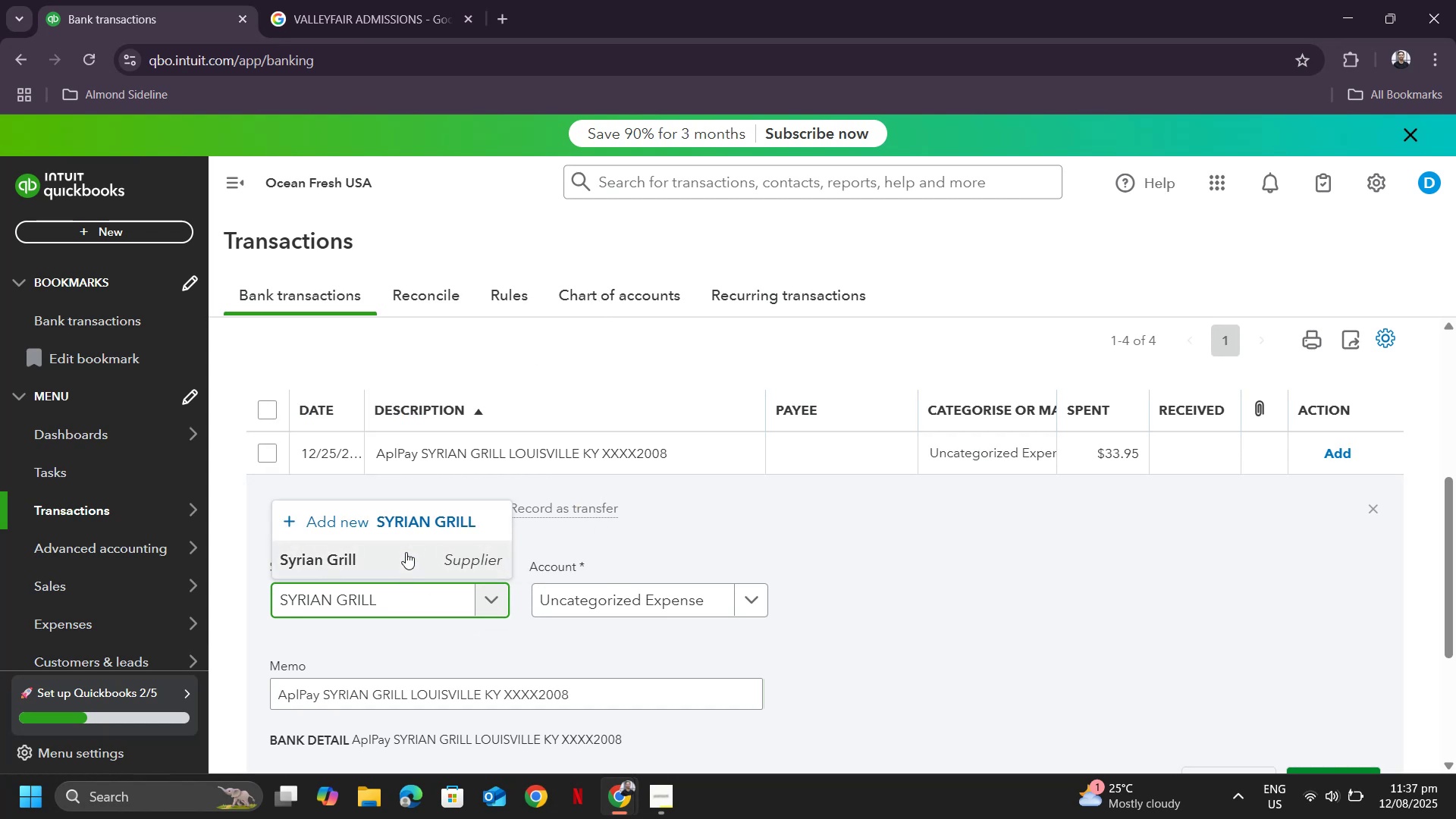 
left_click([403, 554])
 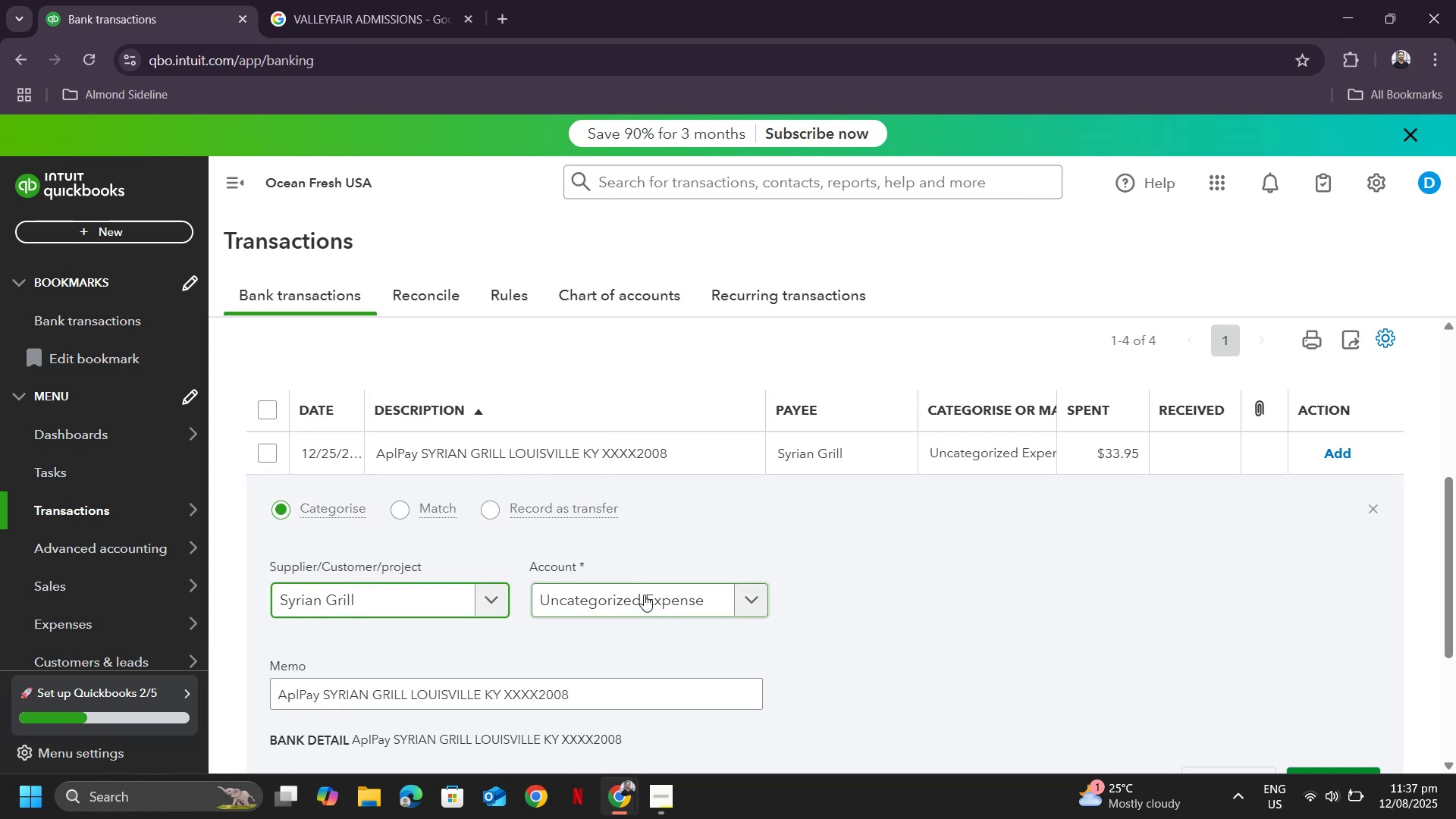 
left_click([644, 594])
 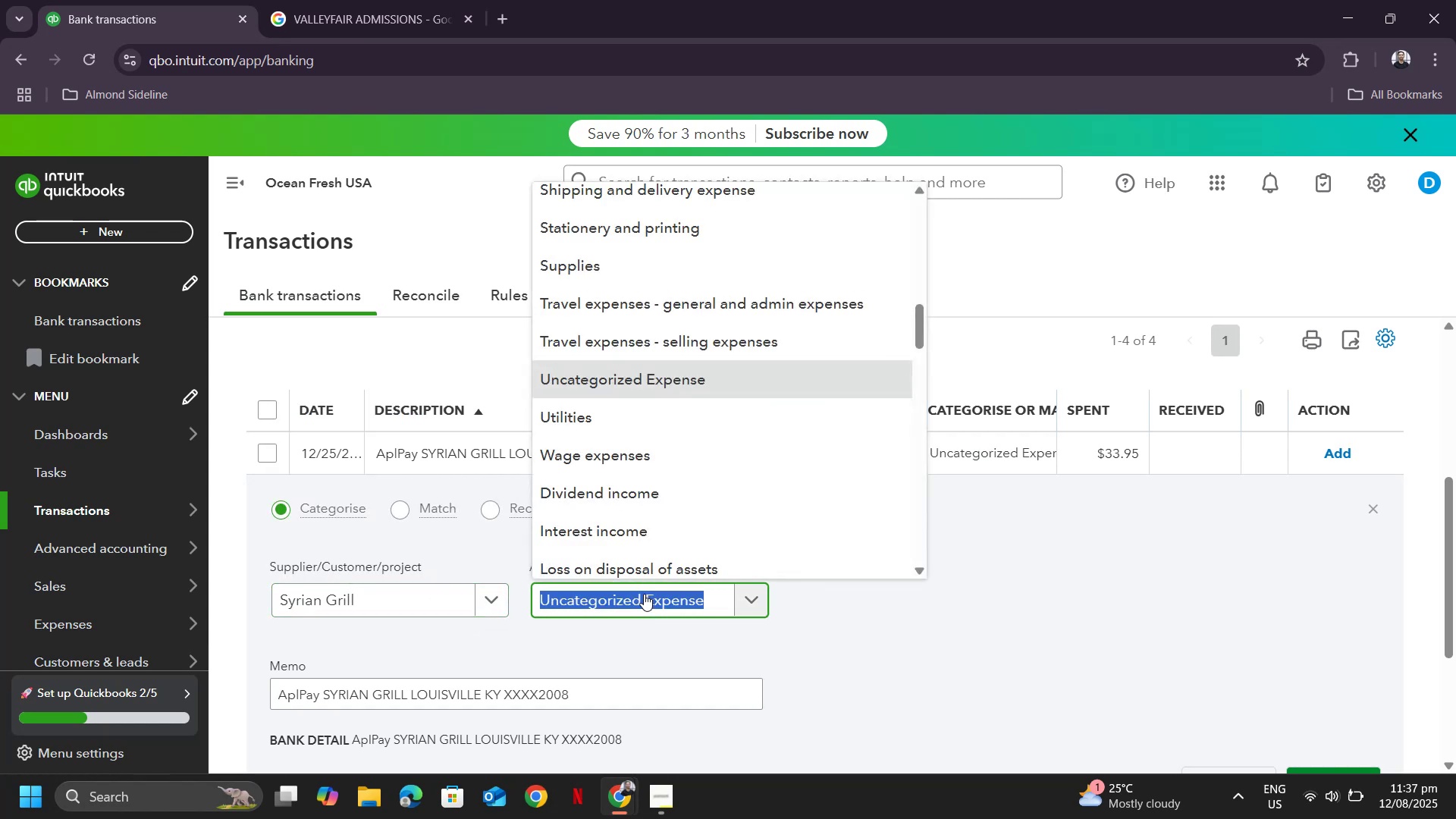 
type(meals)
 